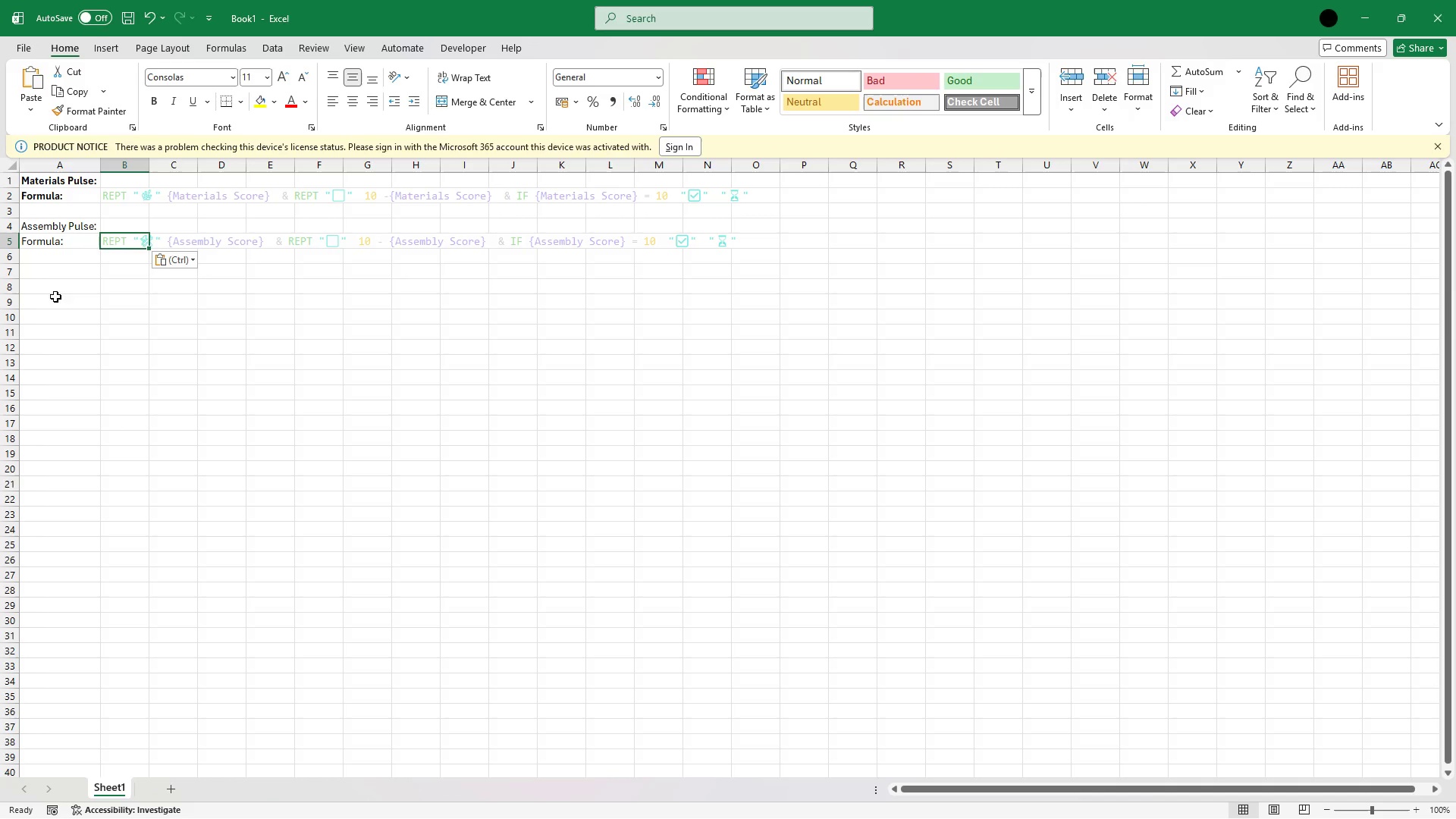 
left_click([61, 232])
 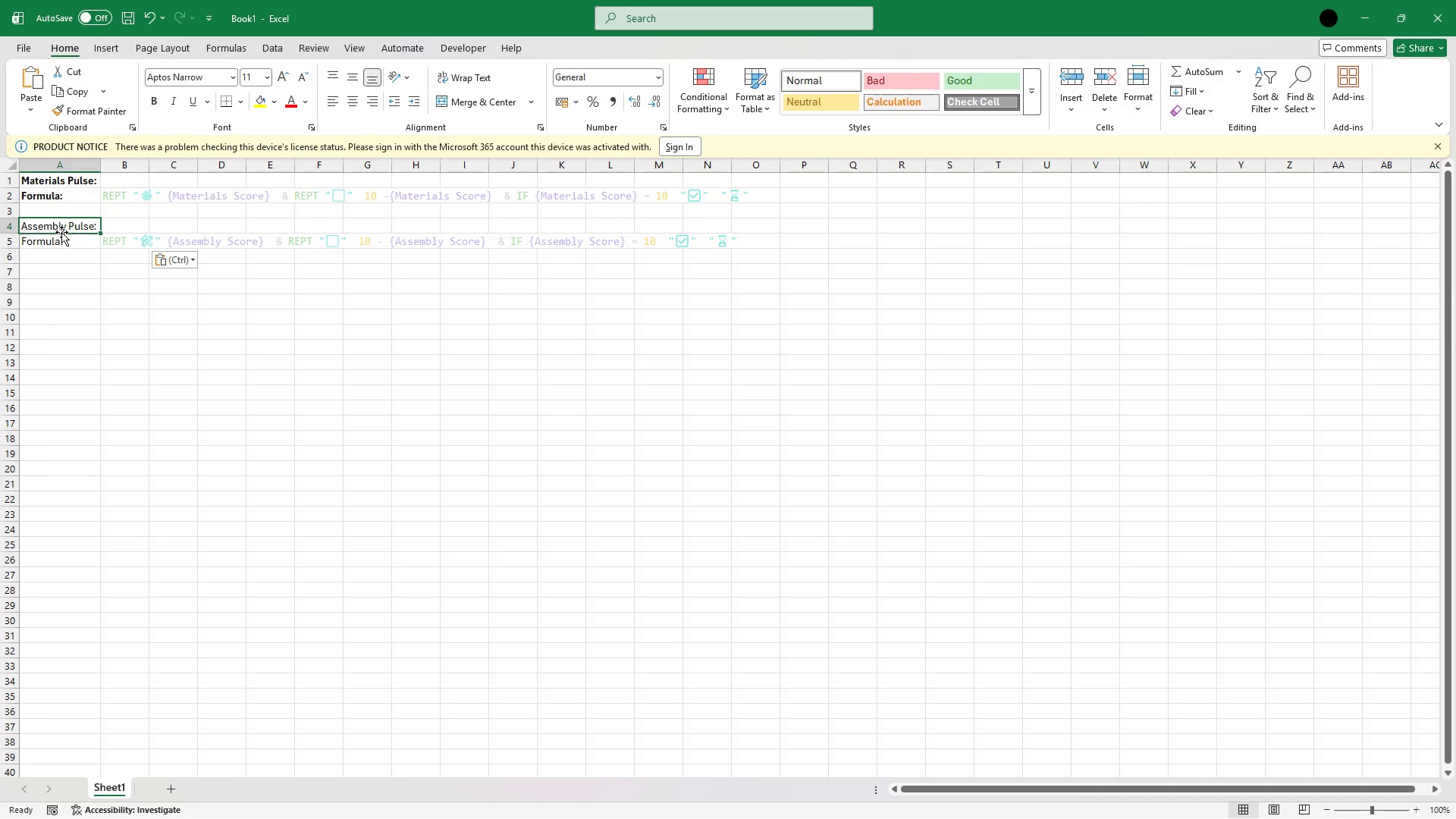 
key(Shift+ArrowDown)
 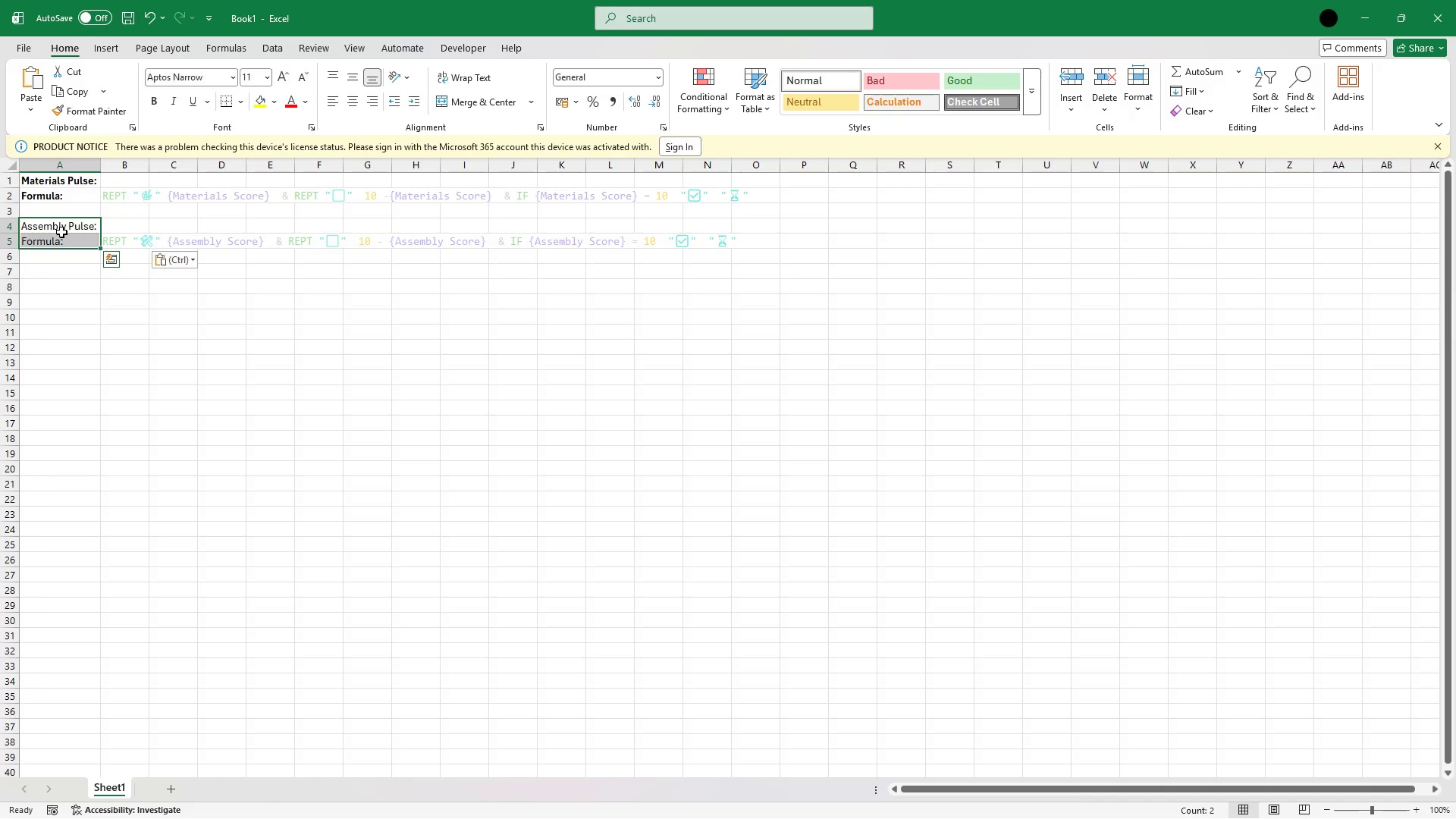 
key(Control+B)
 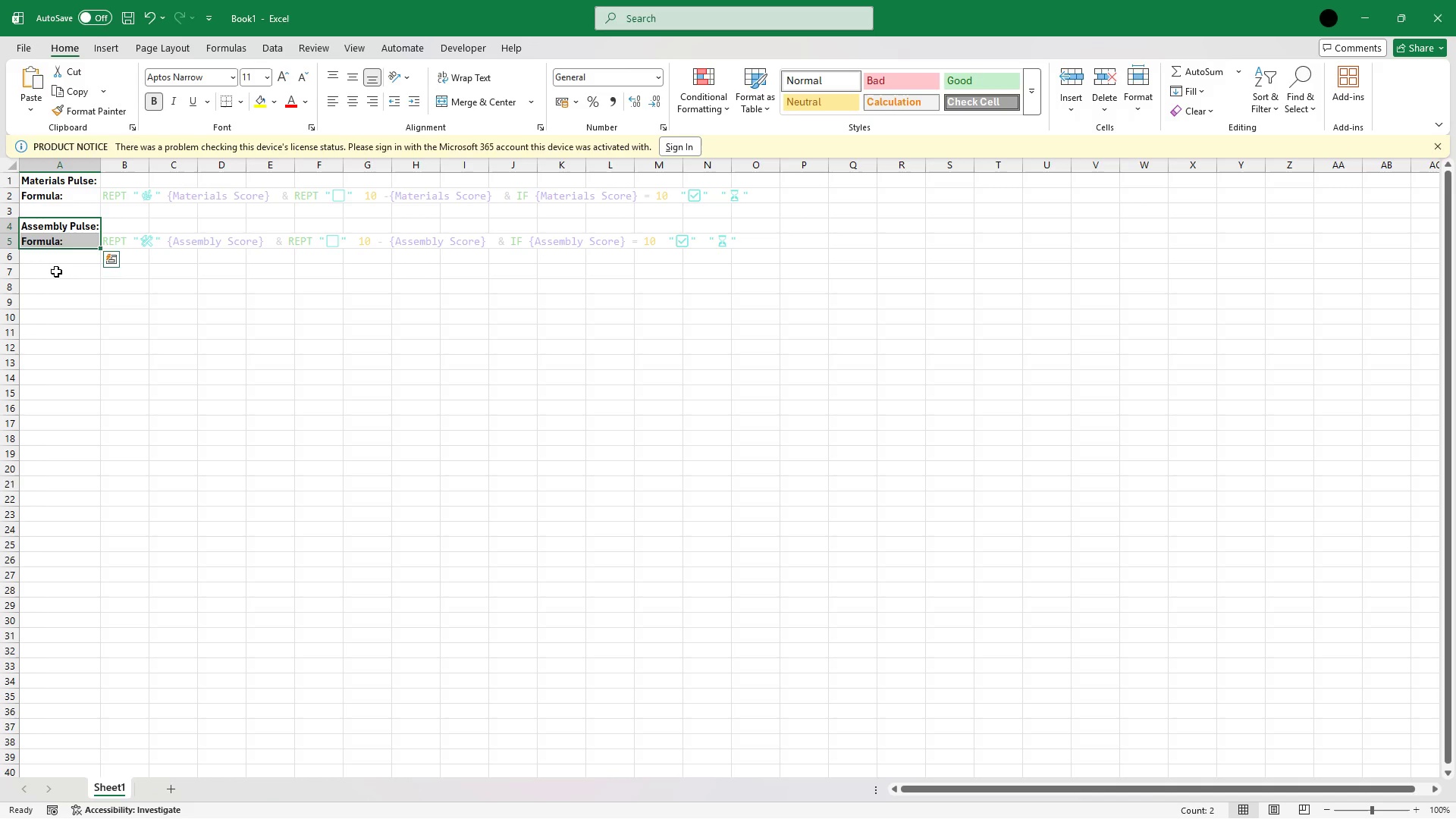 
left_click([56, 271])
 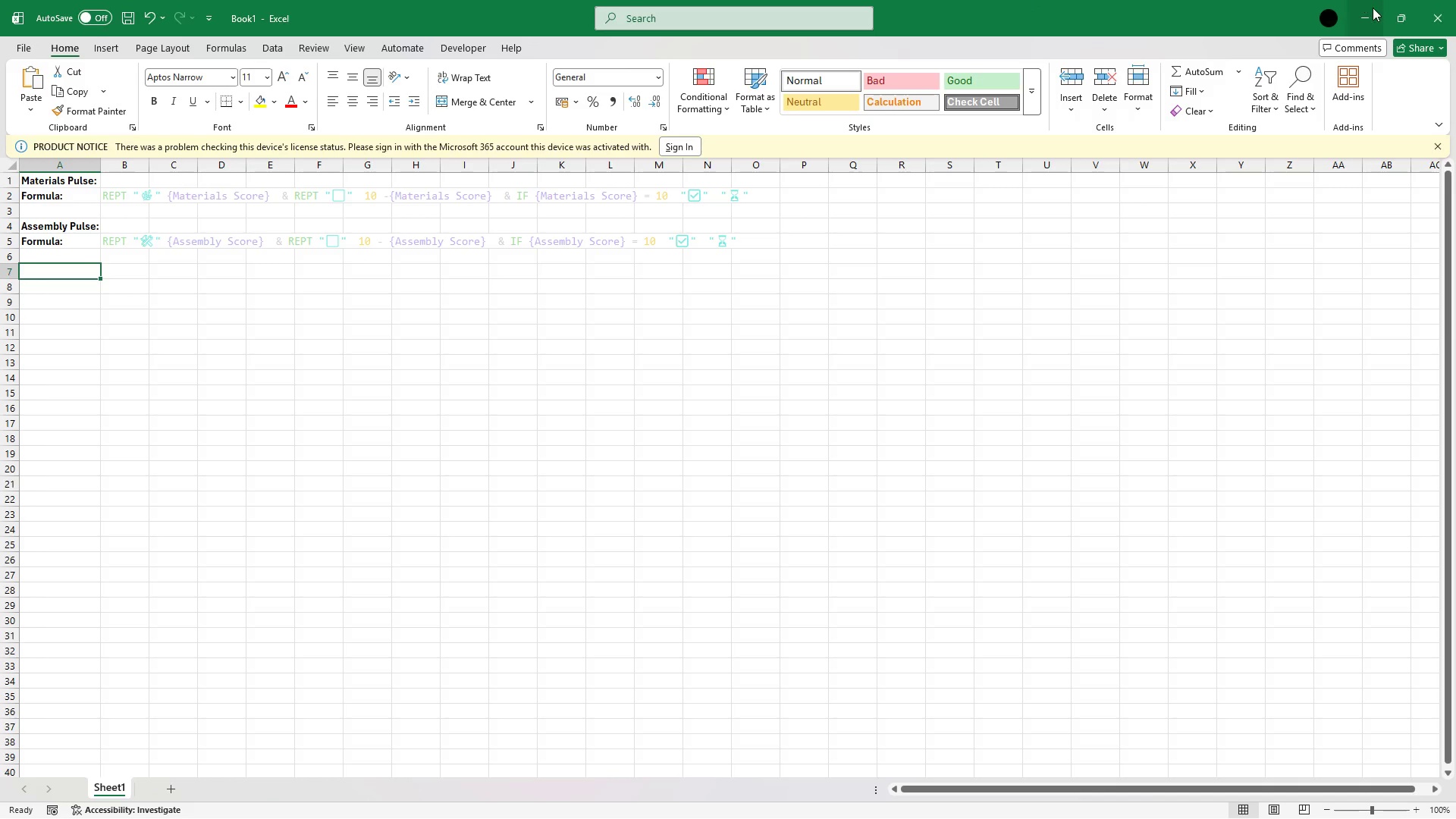 
left_click([1363, 13])
 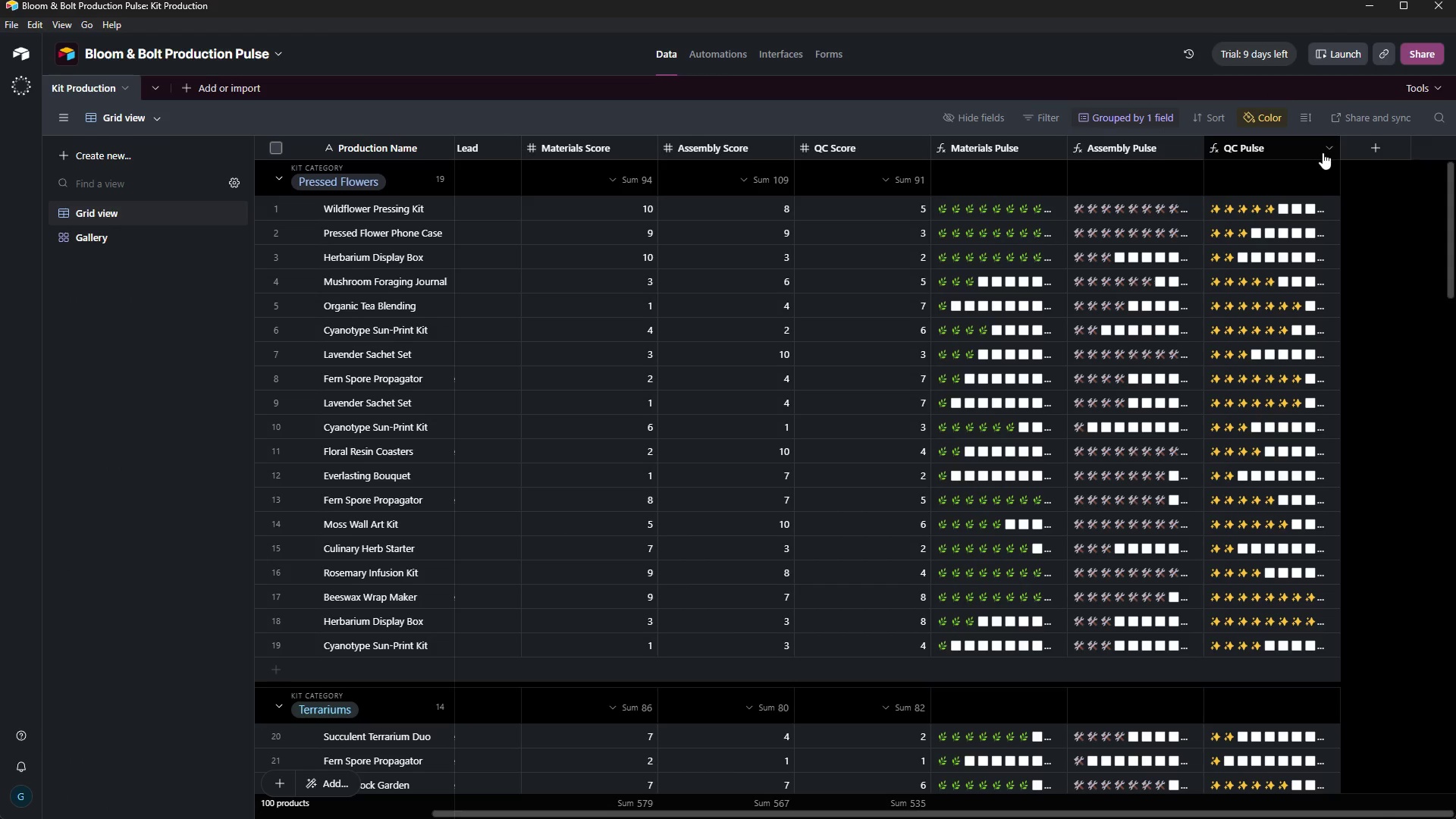 
left_click([1328, 149])
 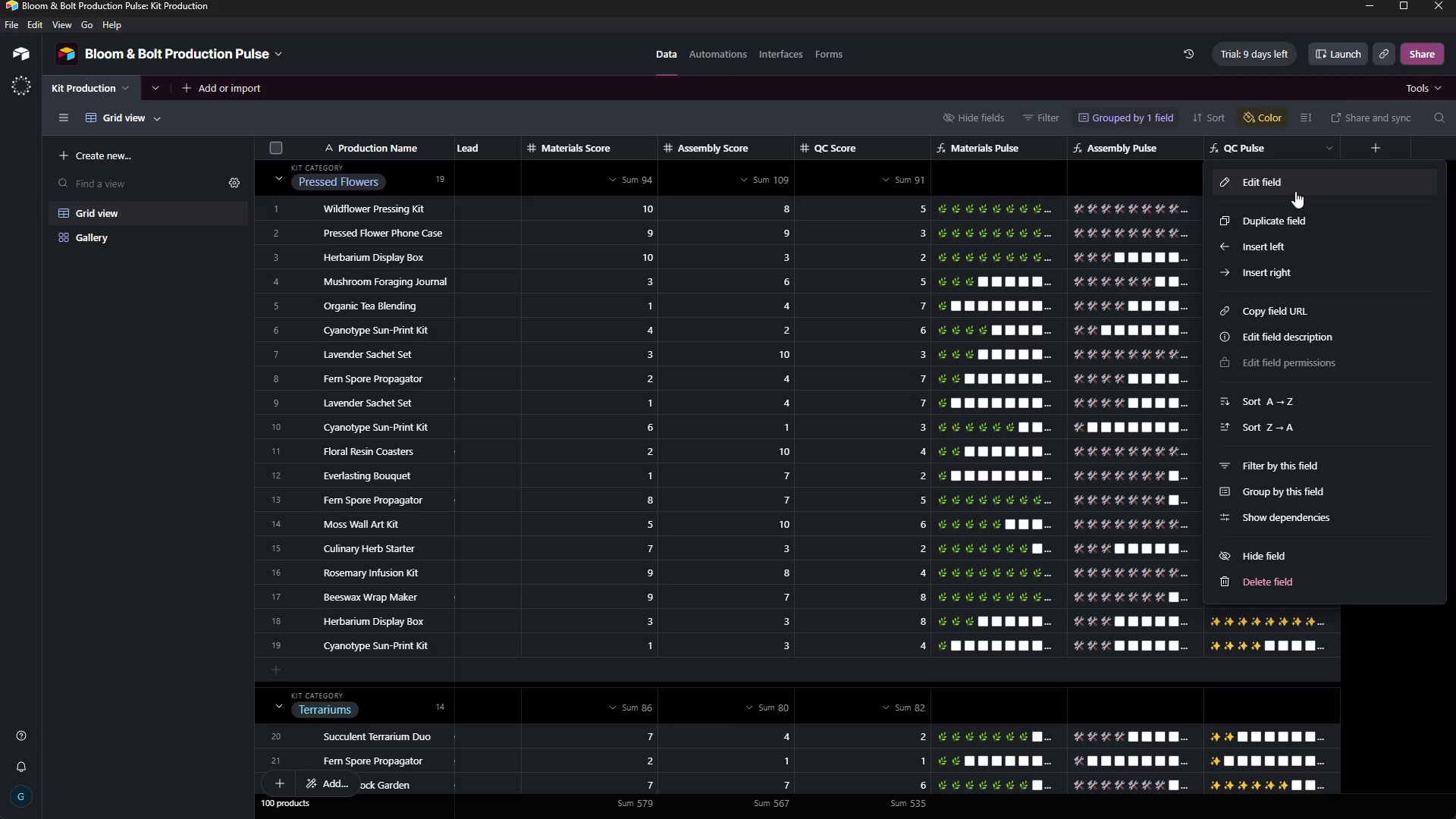 
left_click([1295, 191])
 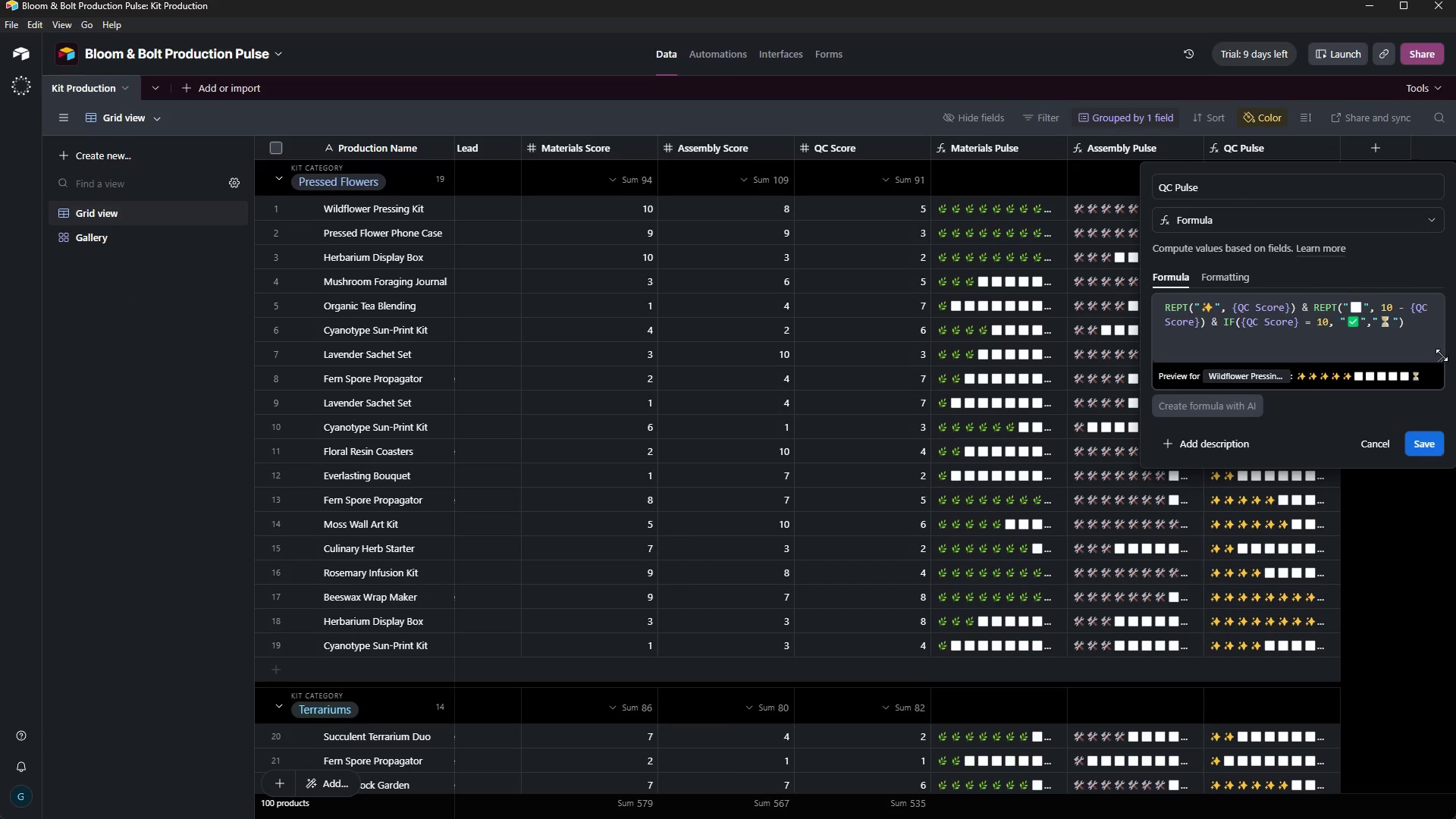 
left_click_drag(start_coordinate=[1416, 328], to_coordinate=[1147, 295])
 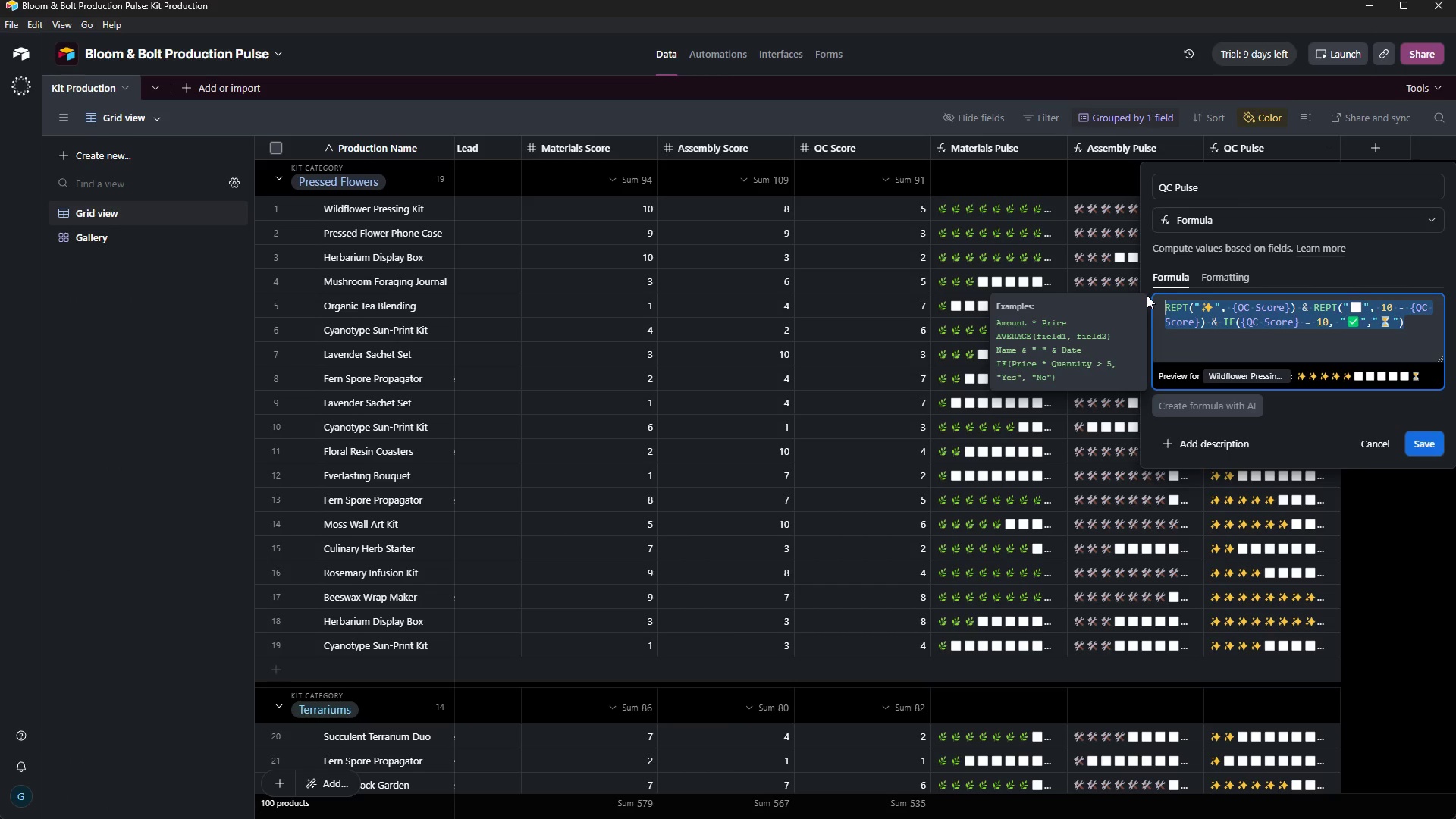 
key(Control+C)
 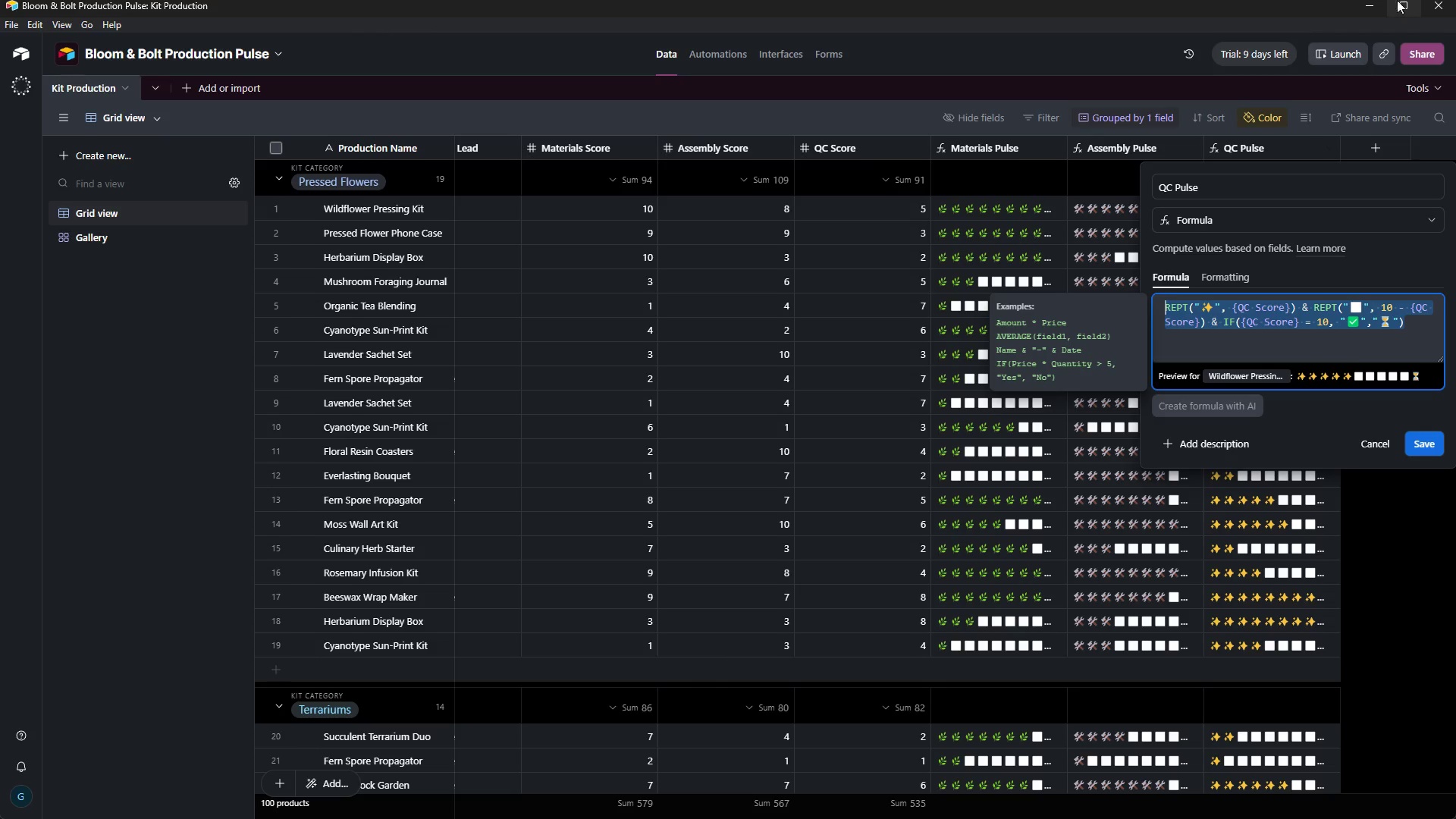 
left_click([1364, 4])
 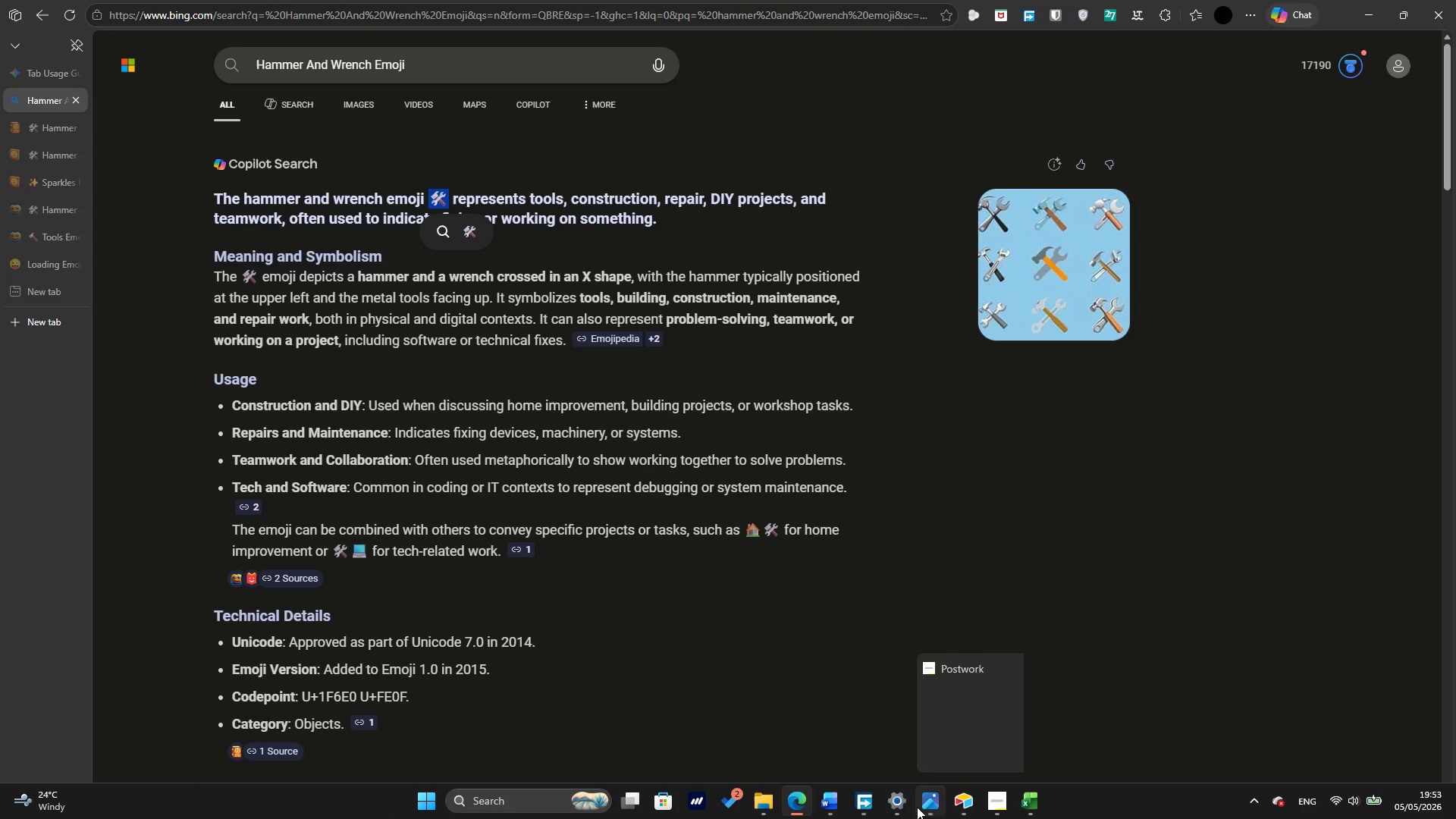 
left_click([1022, 811])
 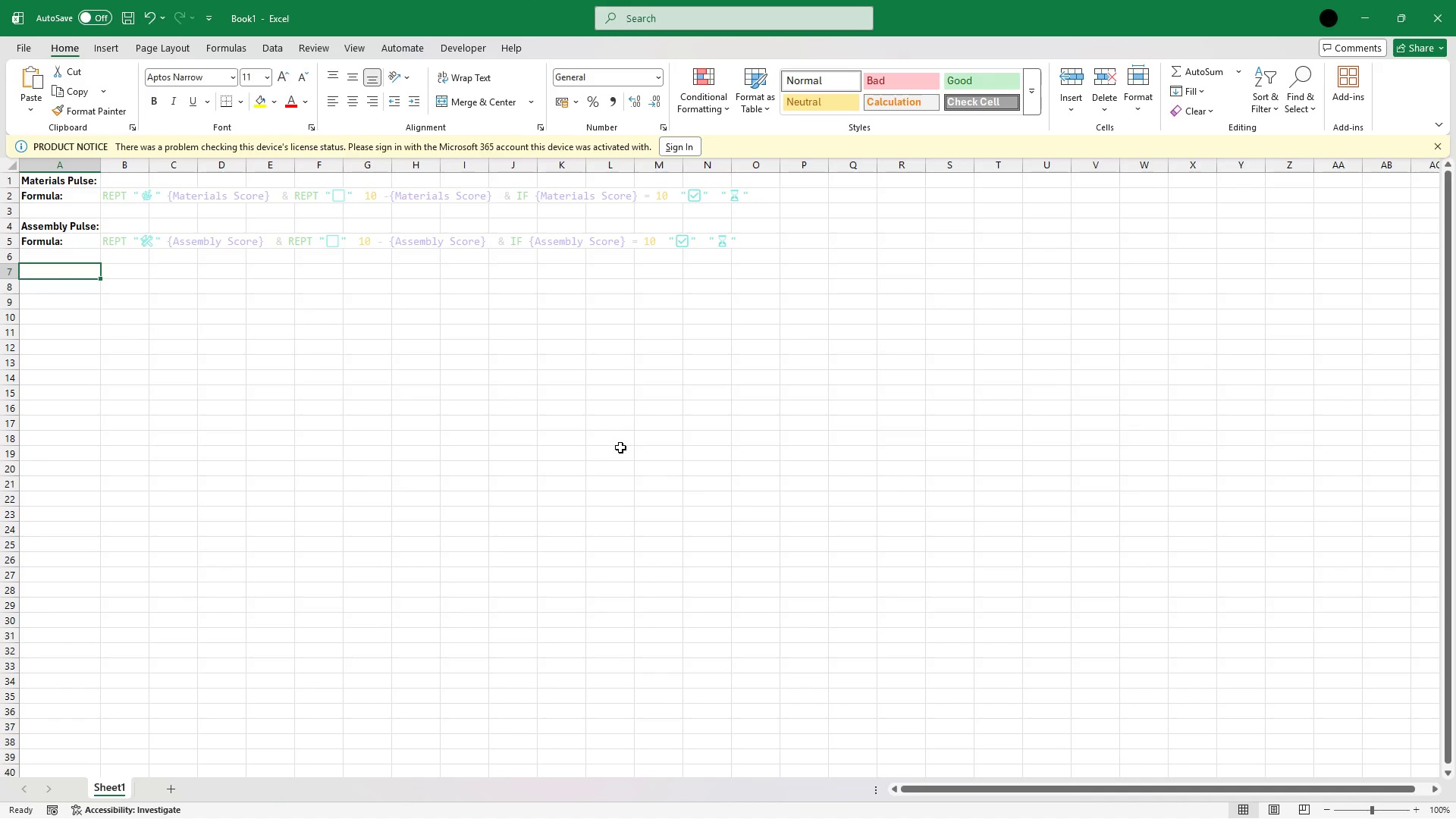 
type(QC Pulse:)
 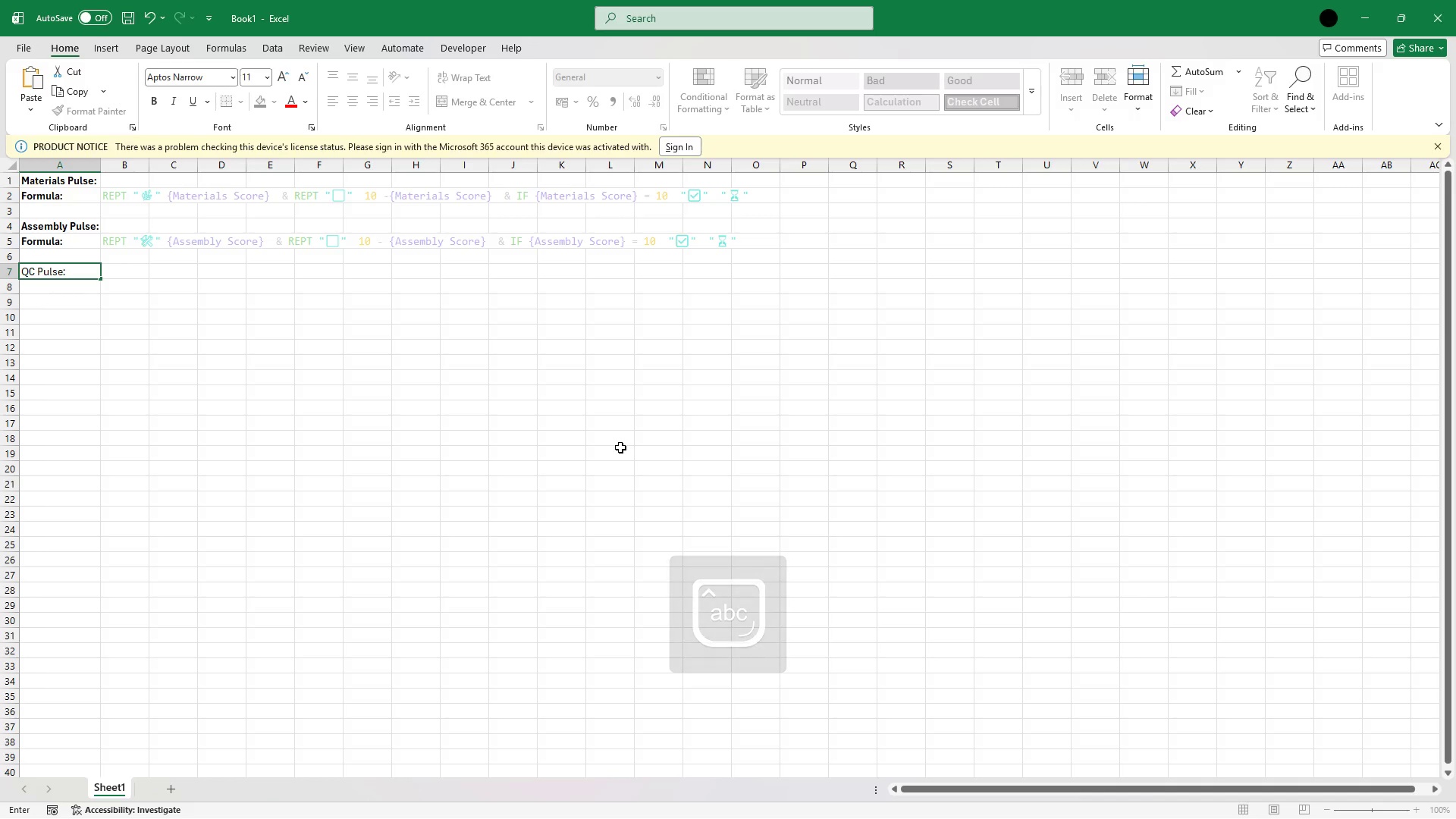 
key(Enter)
 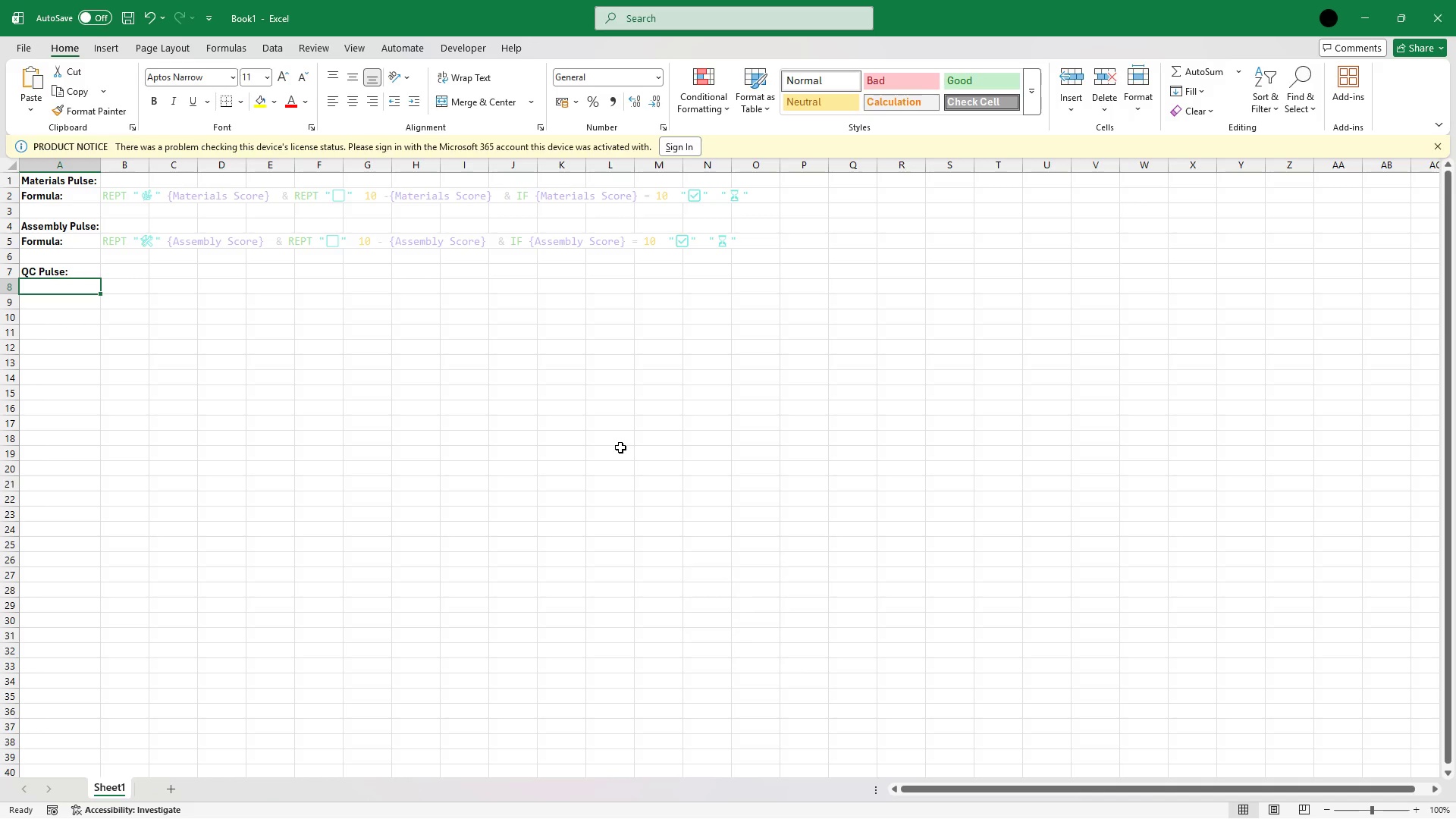 
type(C)
key(Backspace)
type(Fomula:)
 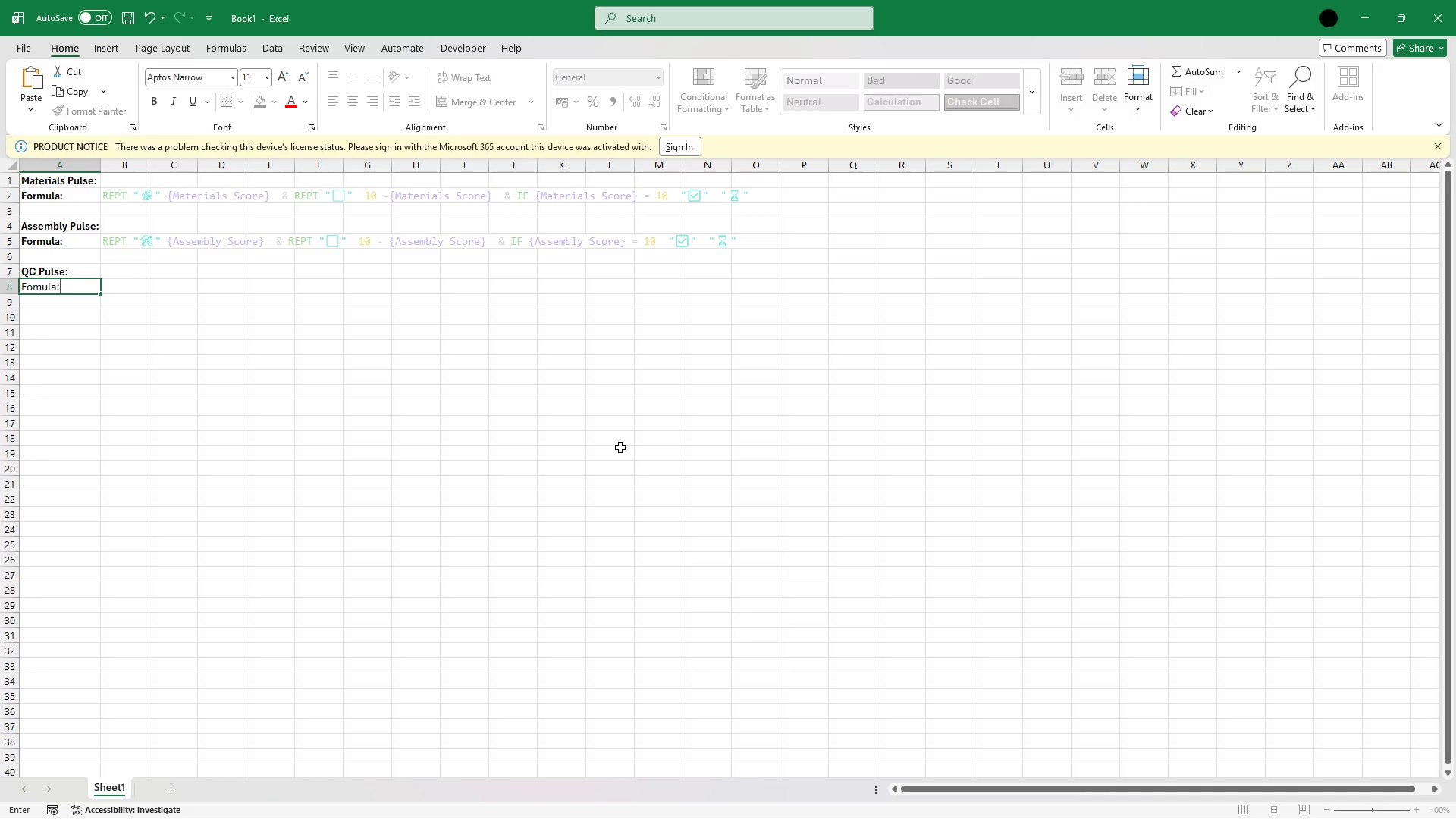 
key(ArrowRight)
 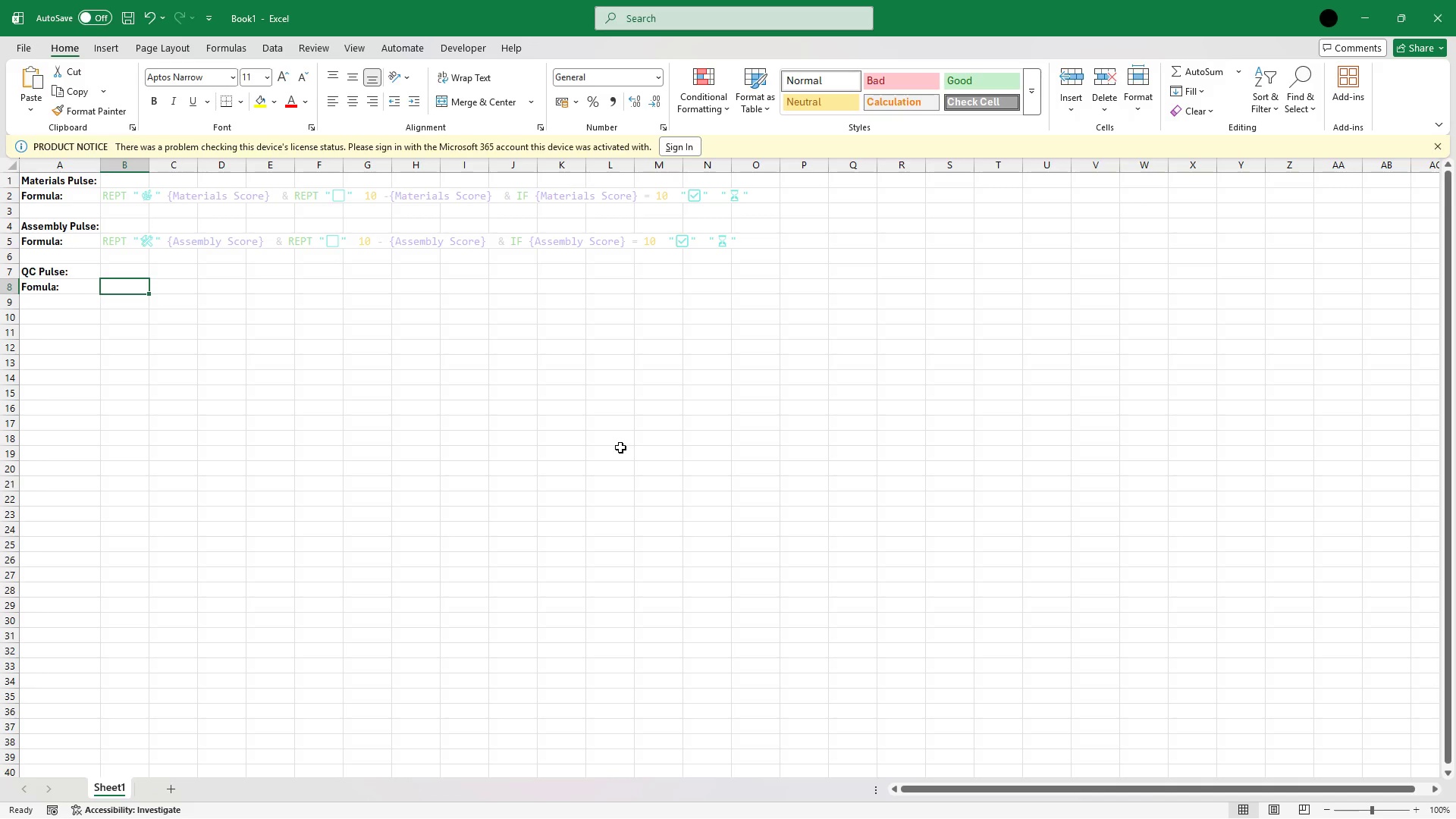 
key(Control+V)
 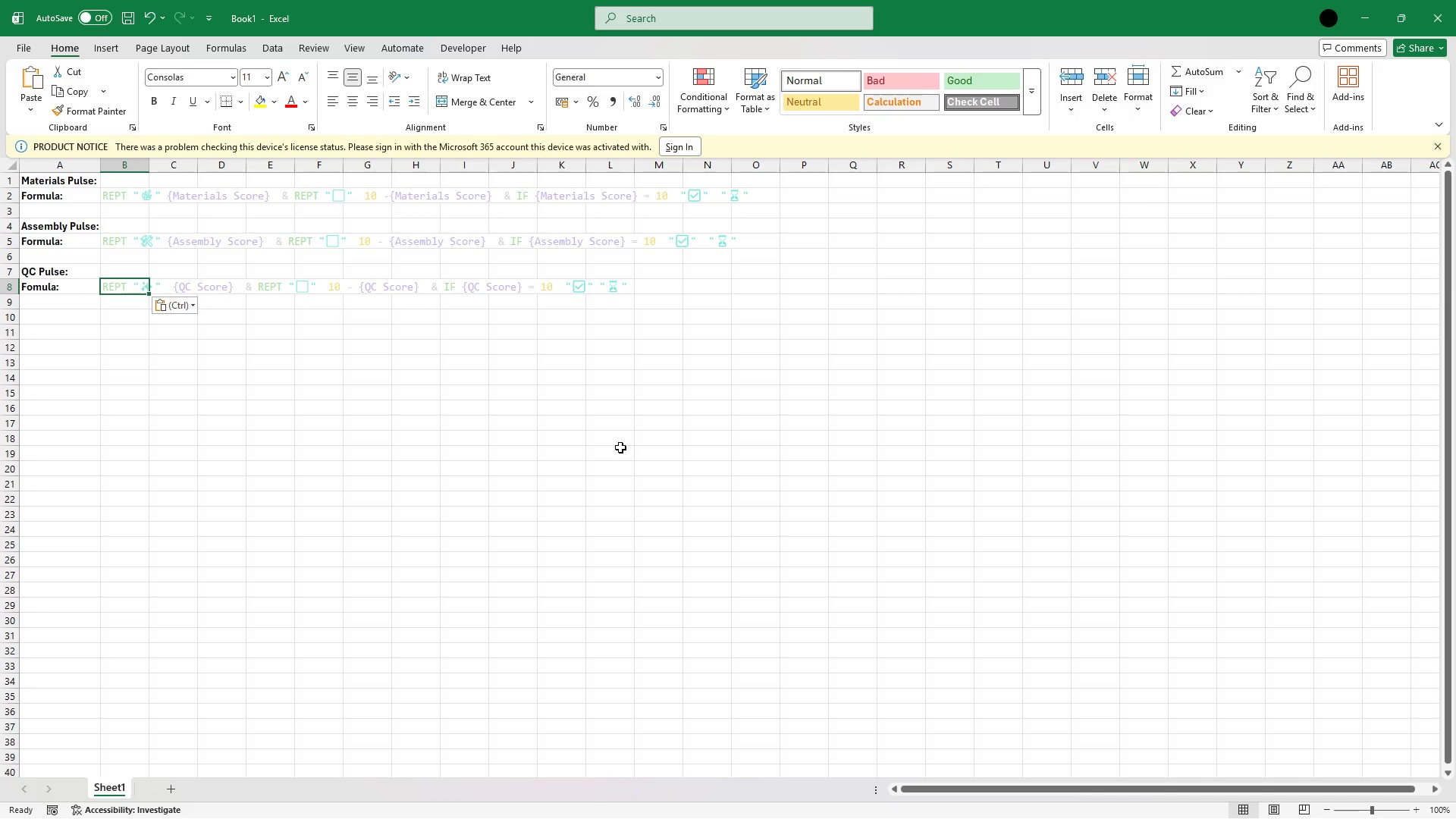 
key(ArrowDown)
 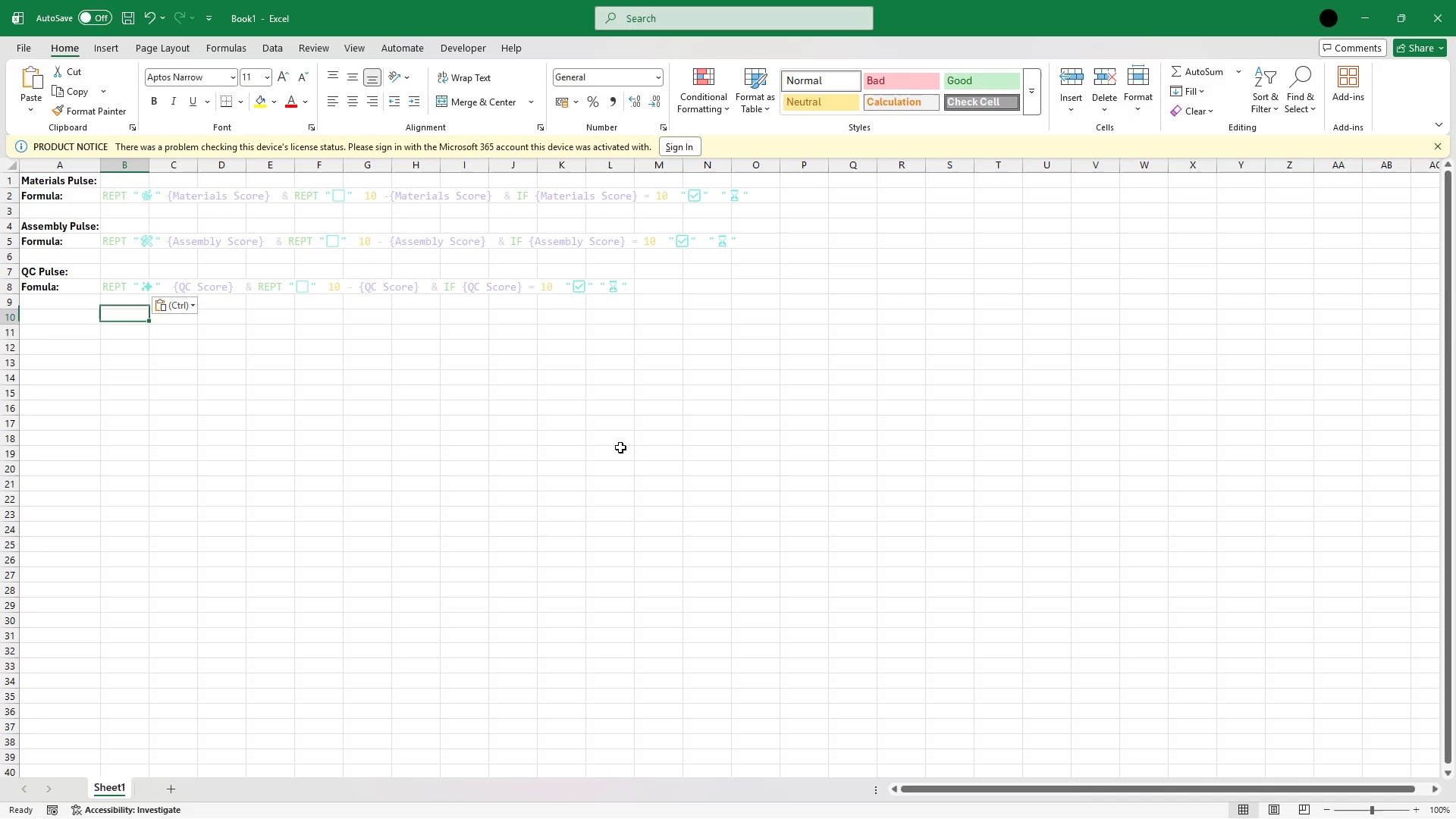 
key(ArrowDown)
 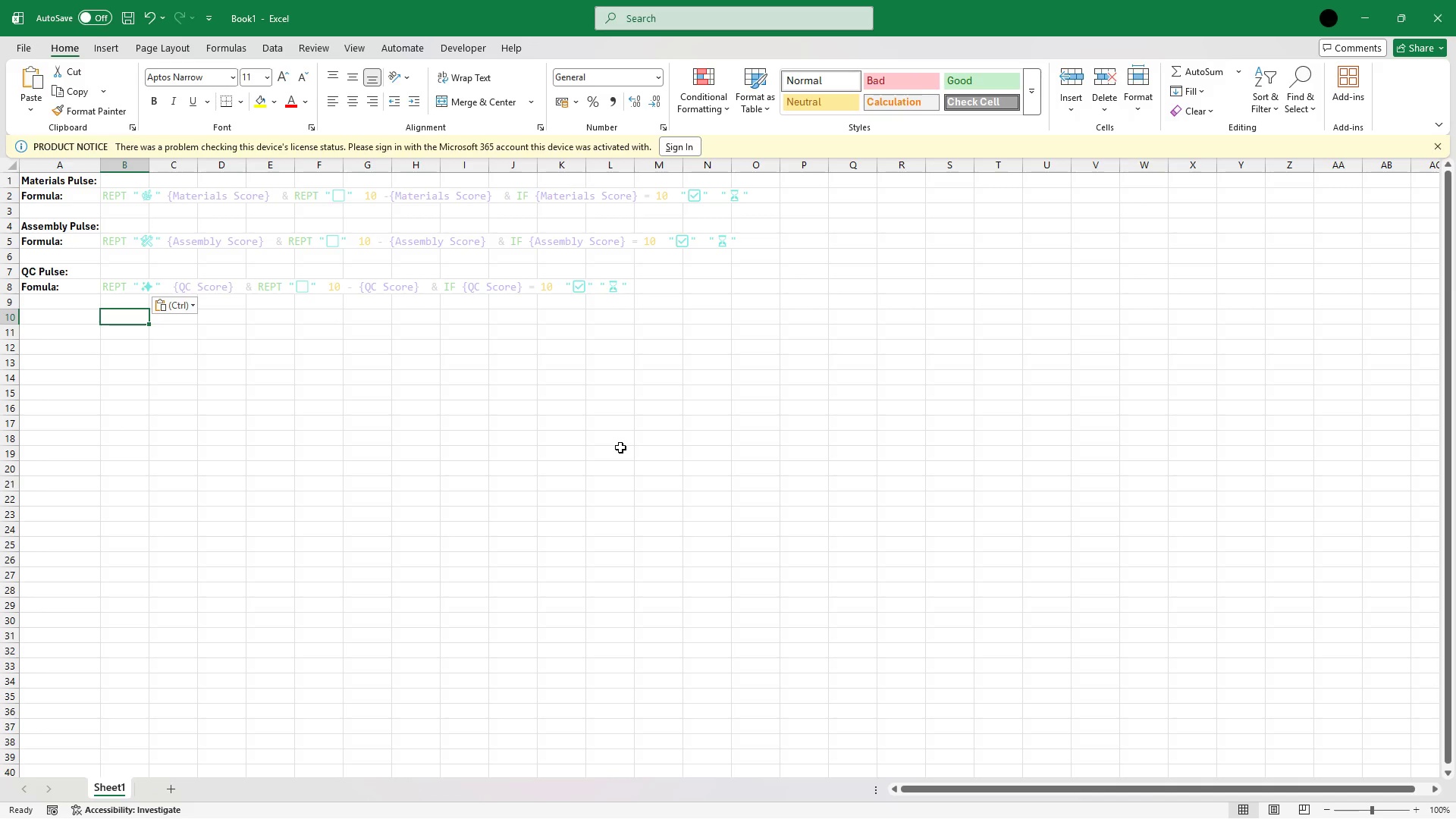 
key(ArrowLeft)
 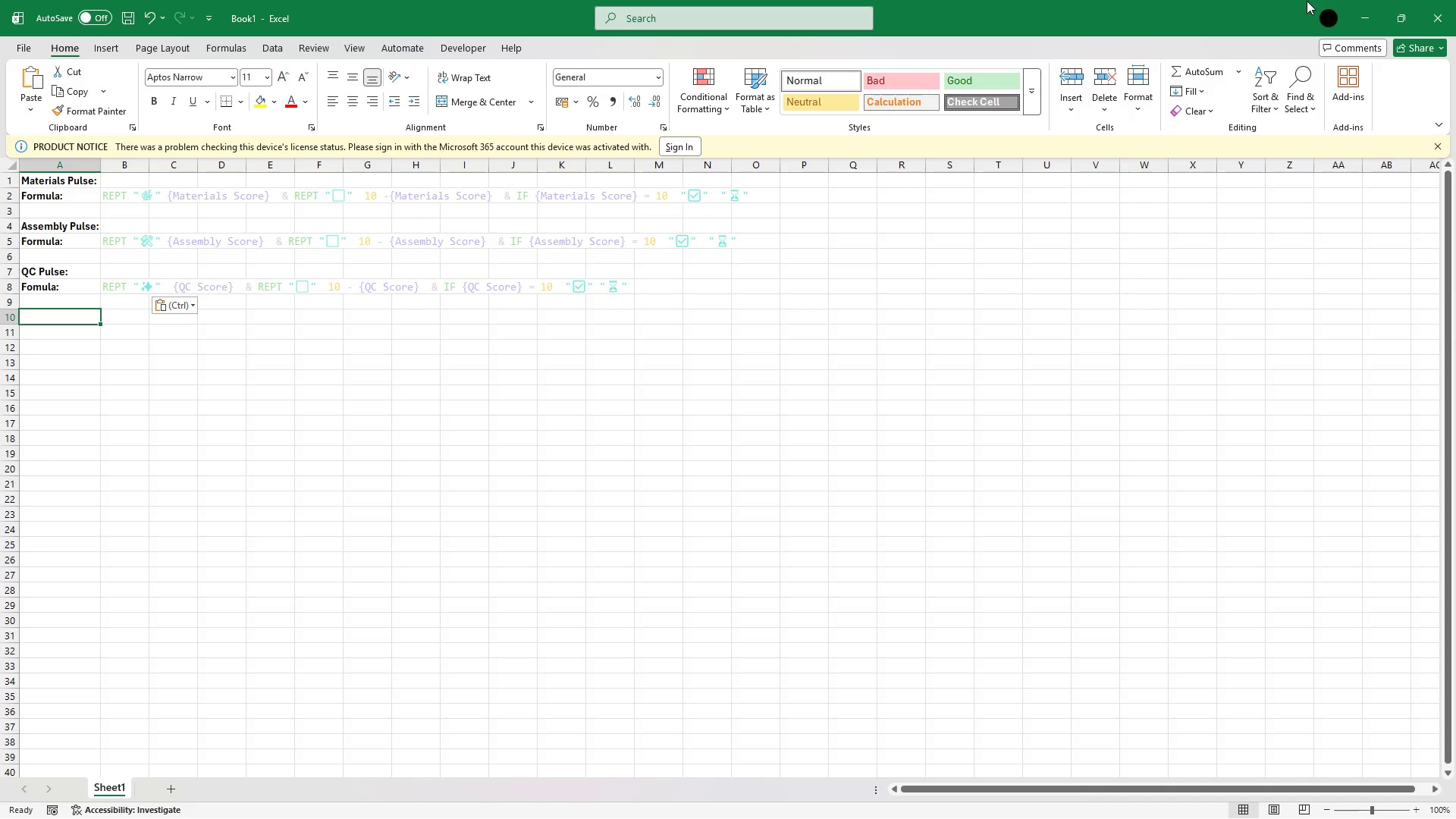 
left_click([1371, 20])
 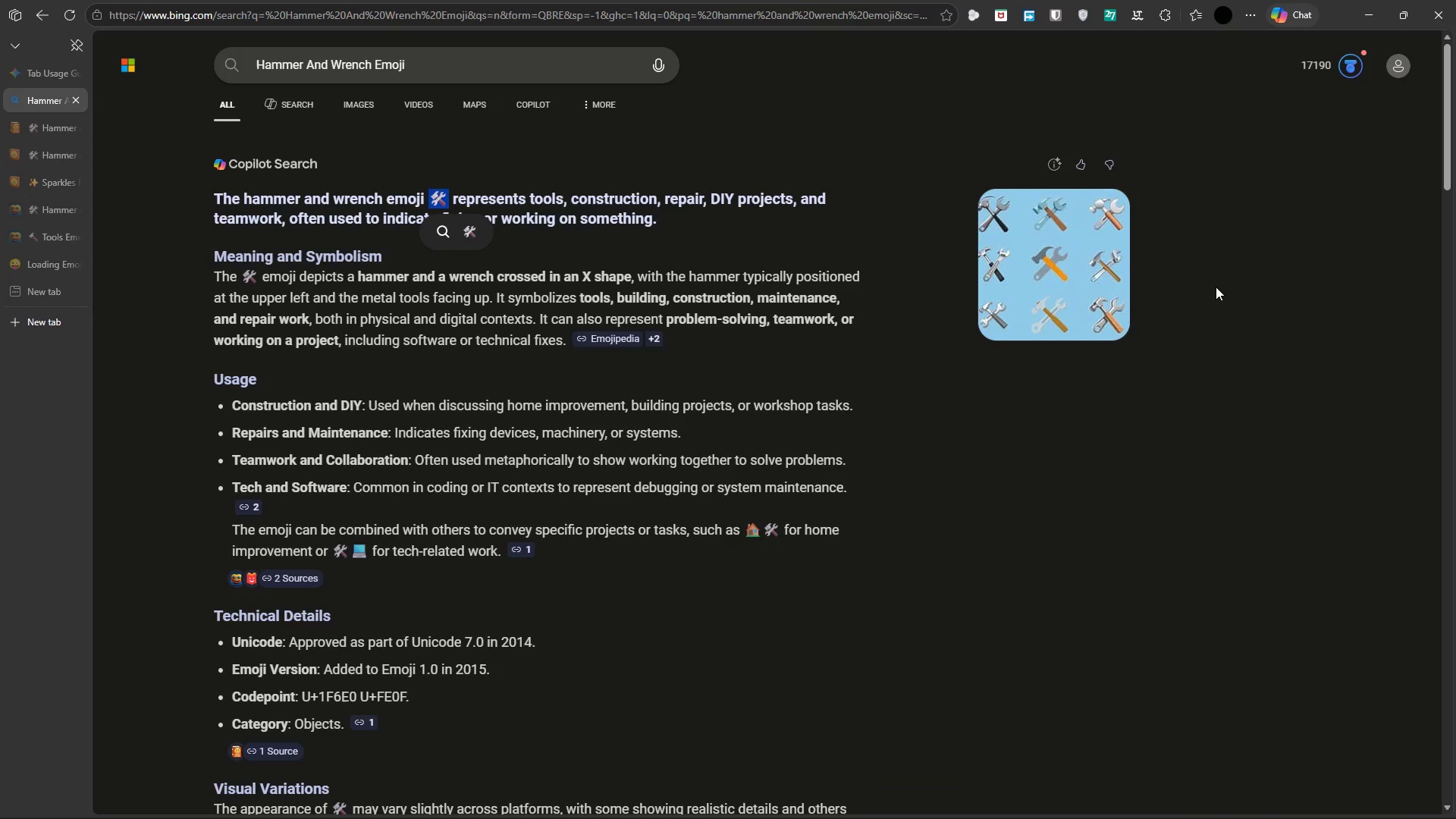 
left_click([1365, 9])
 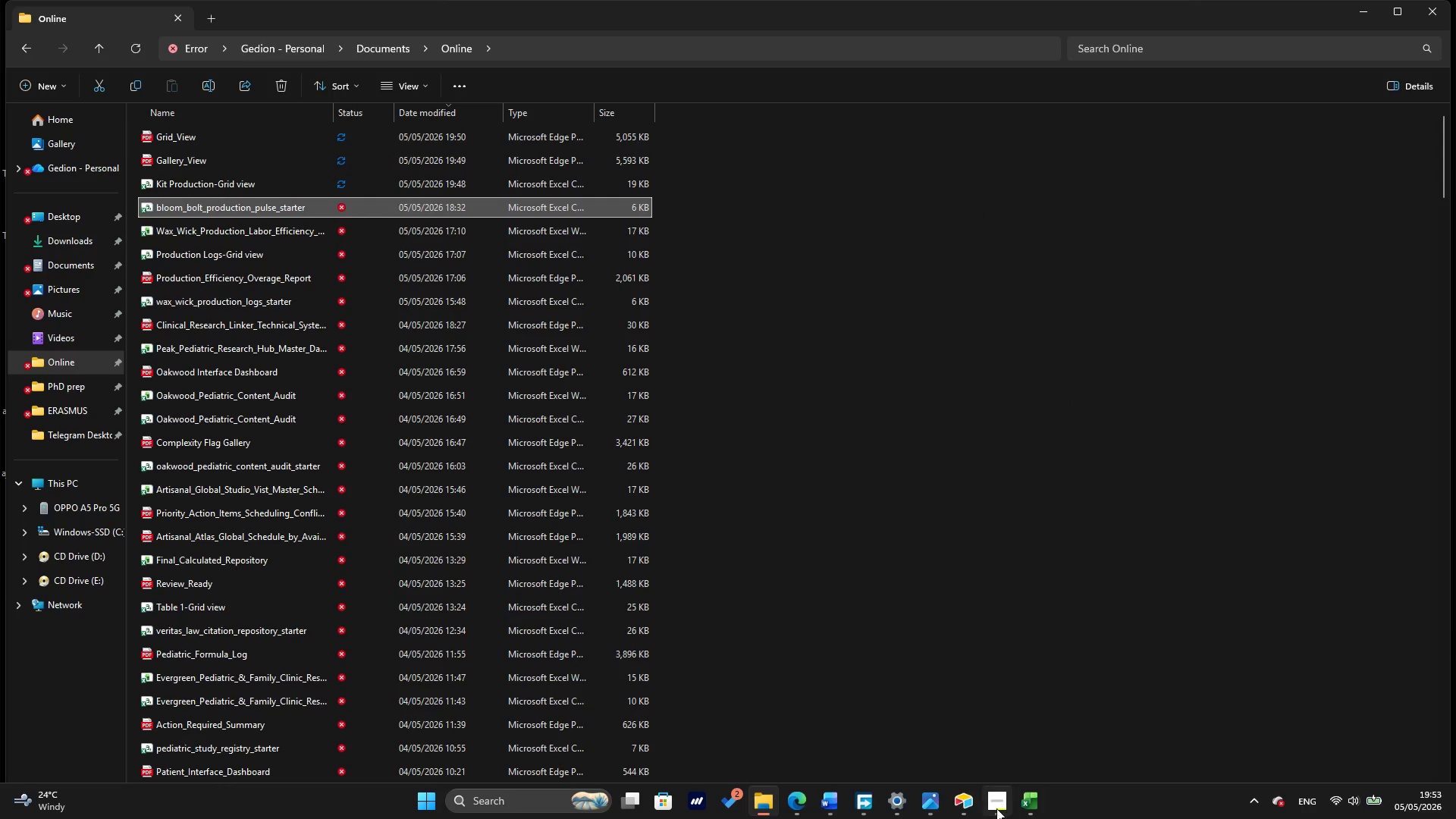 
left_click([959, 805])
 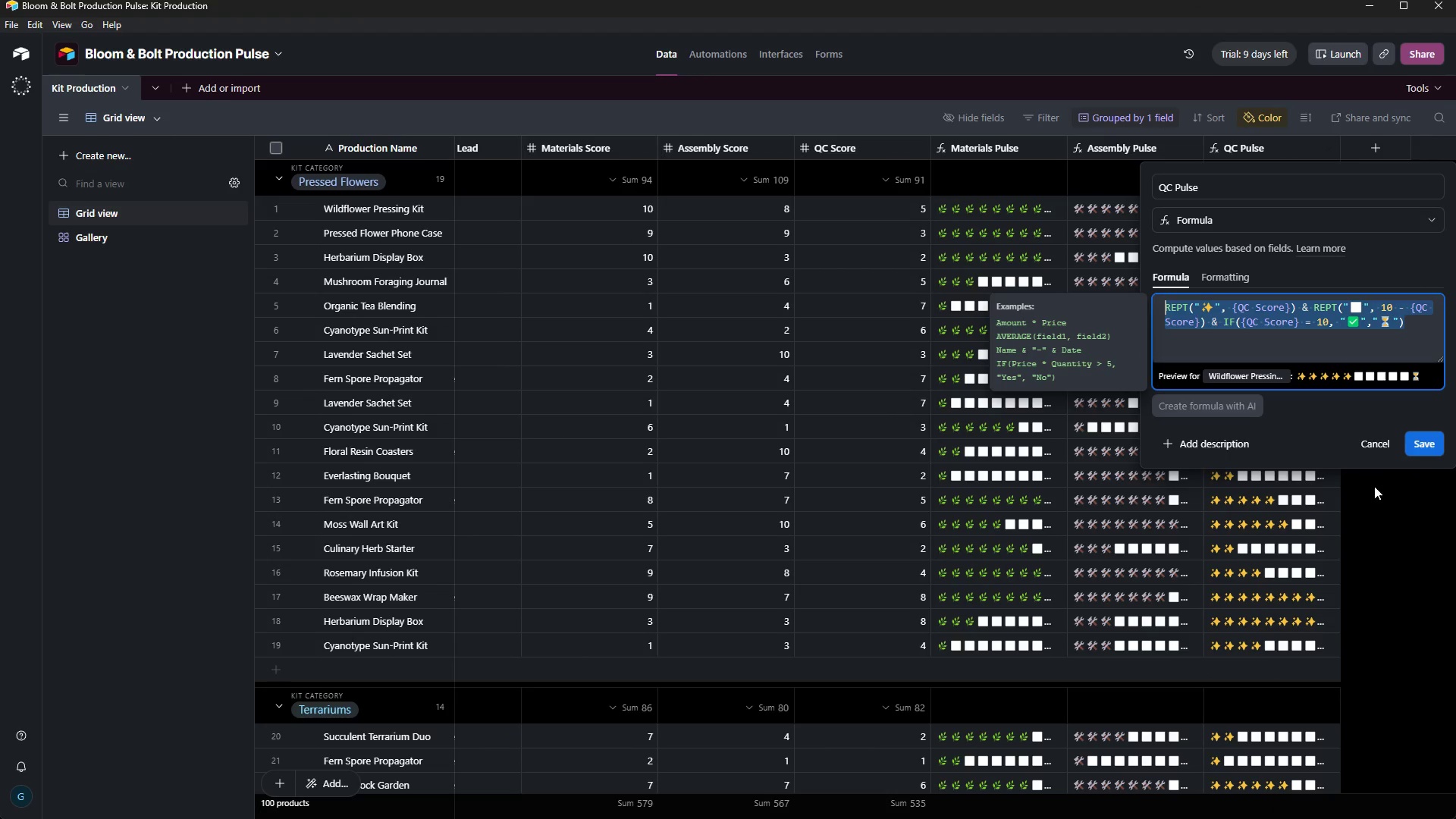 
left_click([1374, 441])
 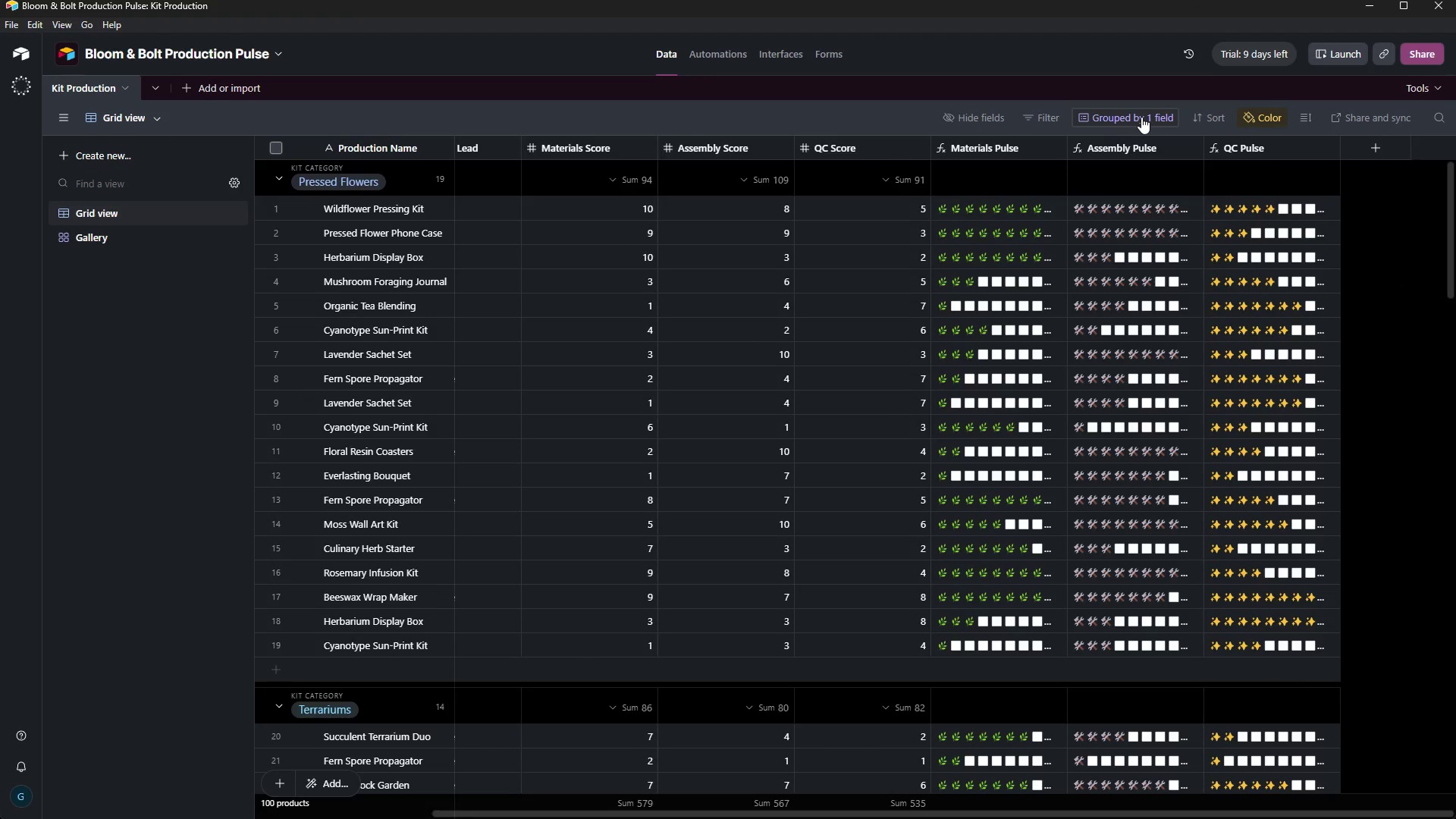 
left_click([1255, 115])
 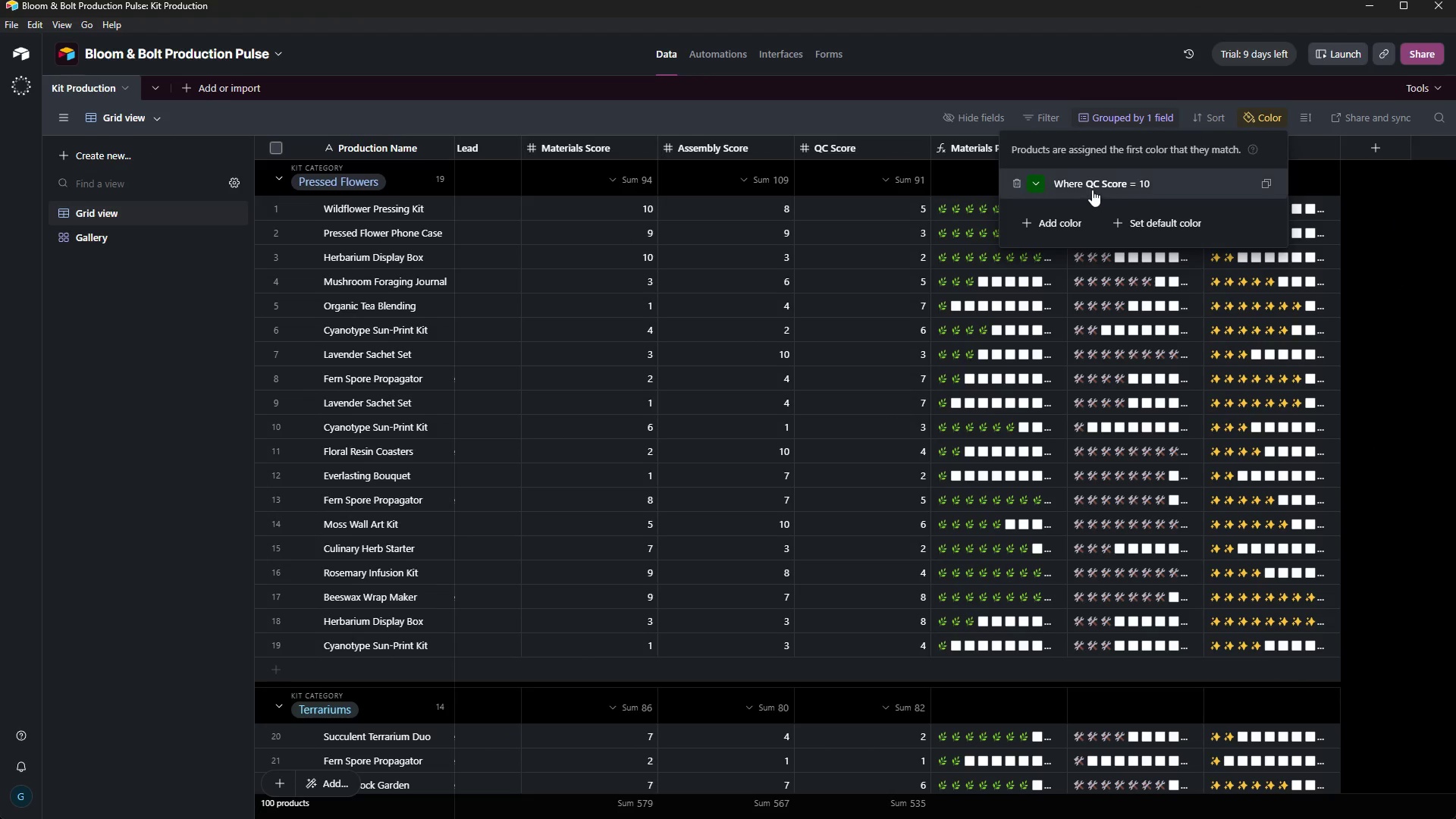 
left_click([1094, 184])
 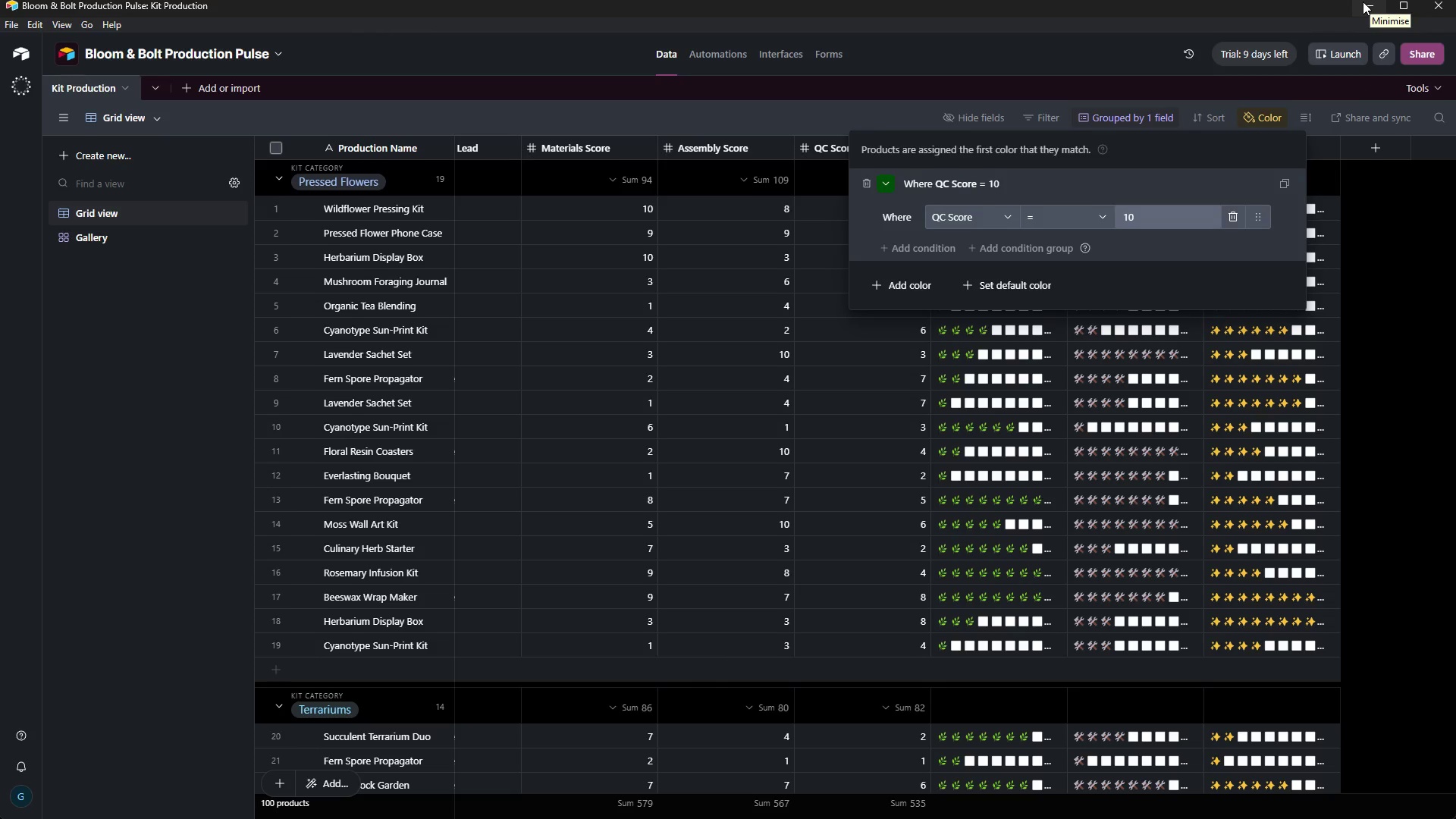 
wait(6.8)
 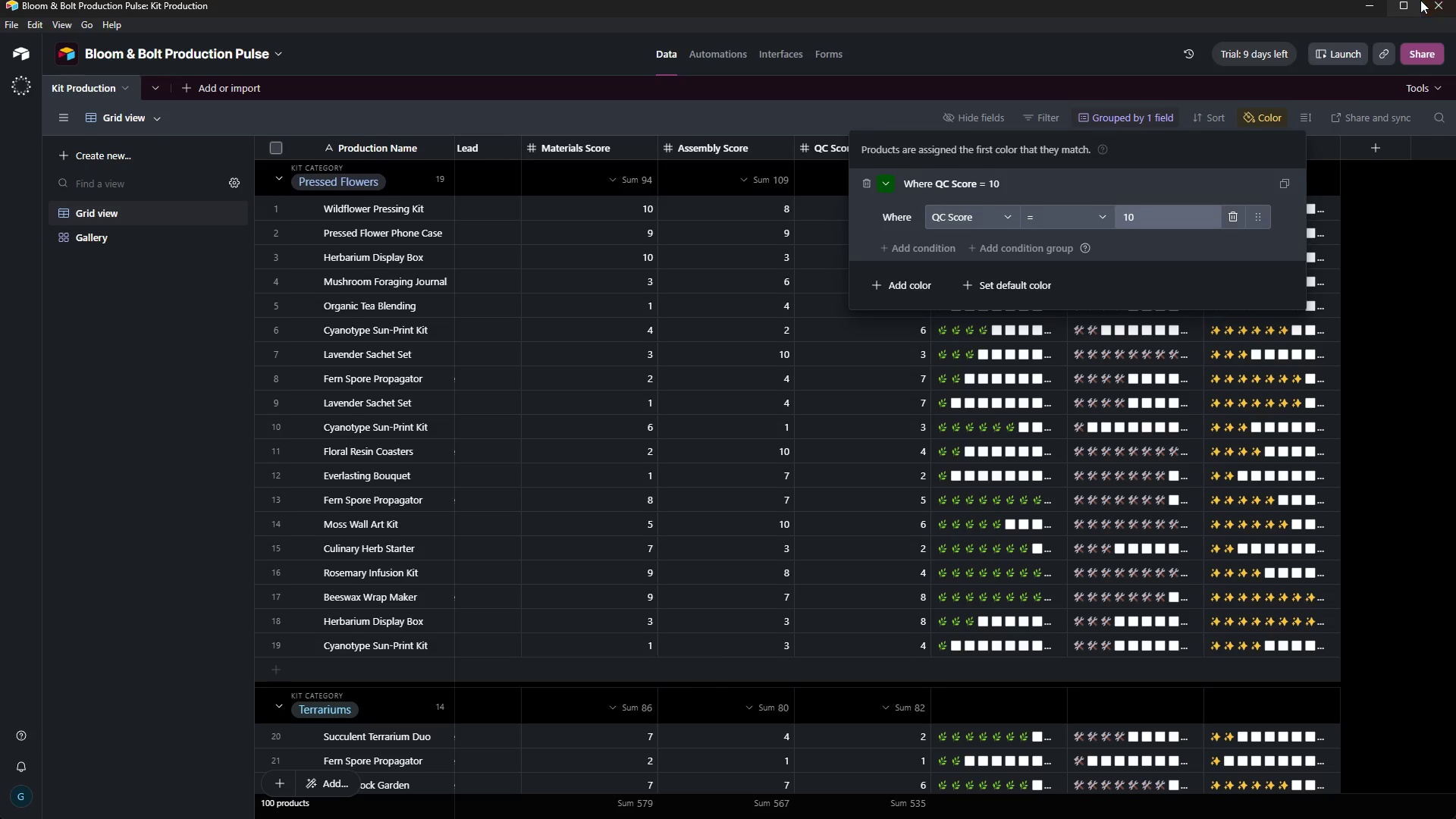 
left_click([1363, 2])
 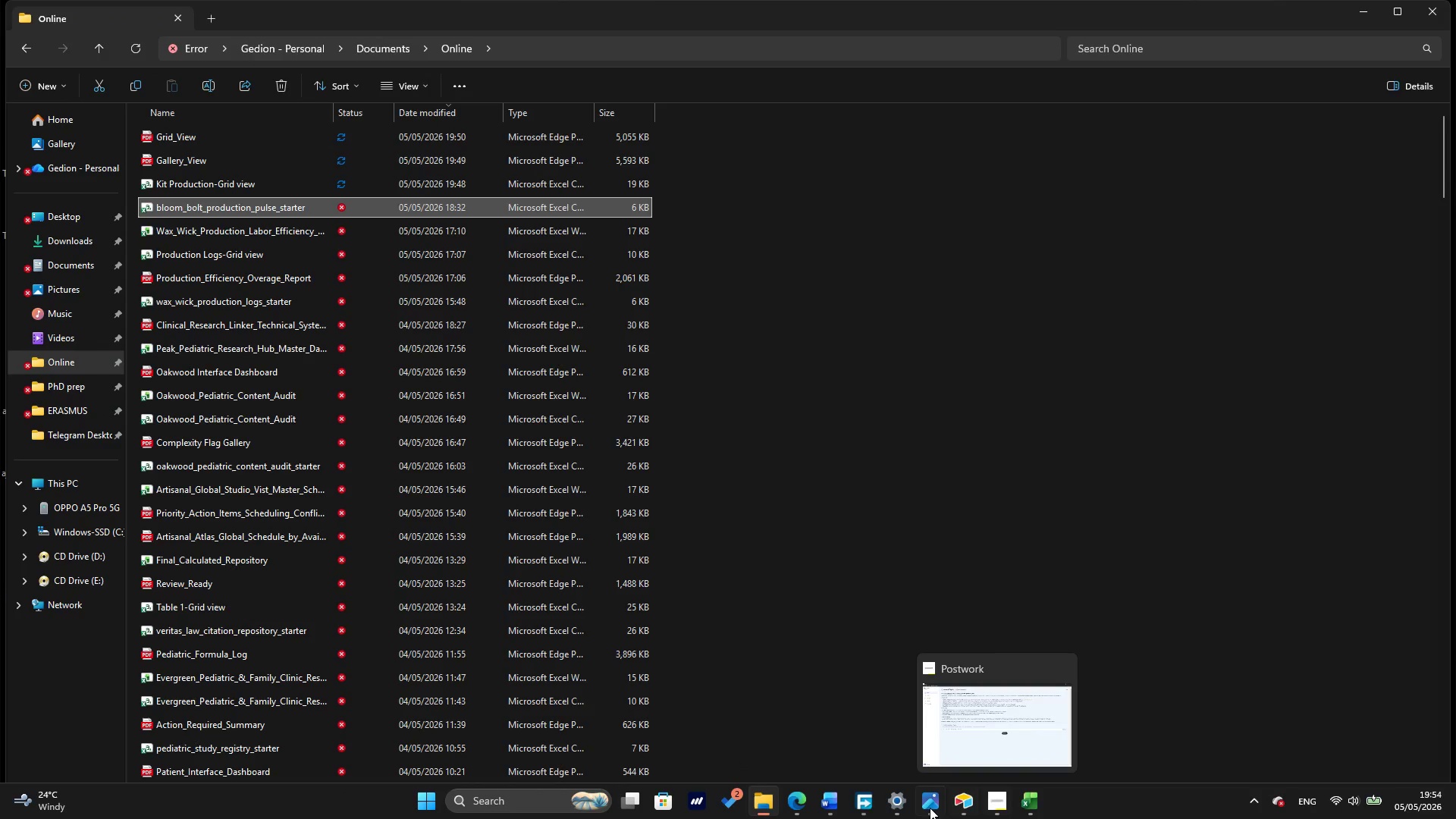 
left_click([1043, 805])
 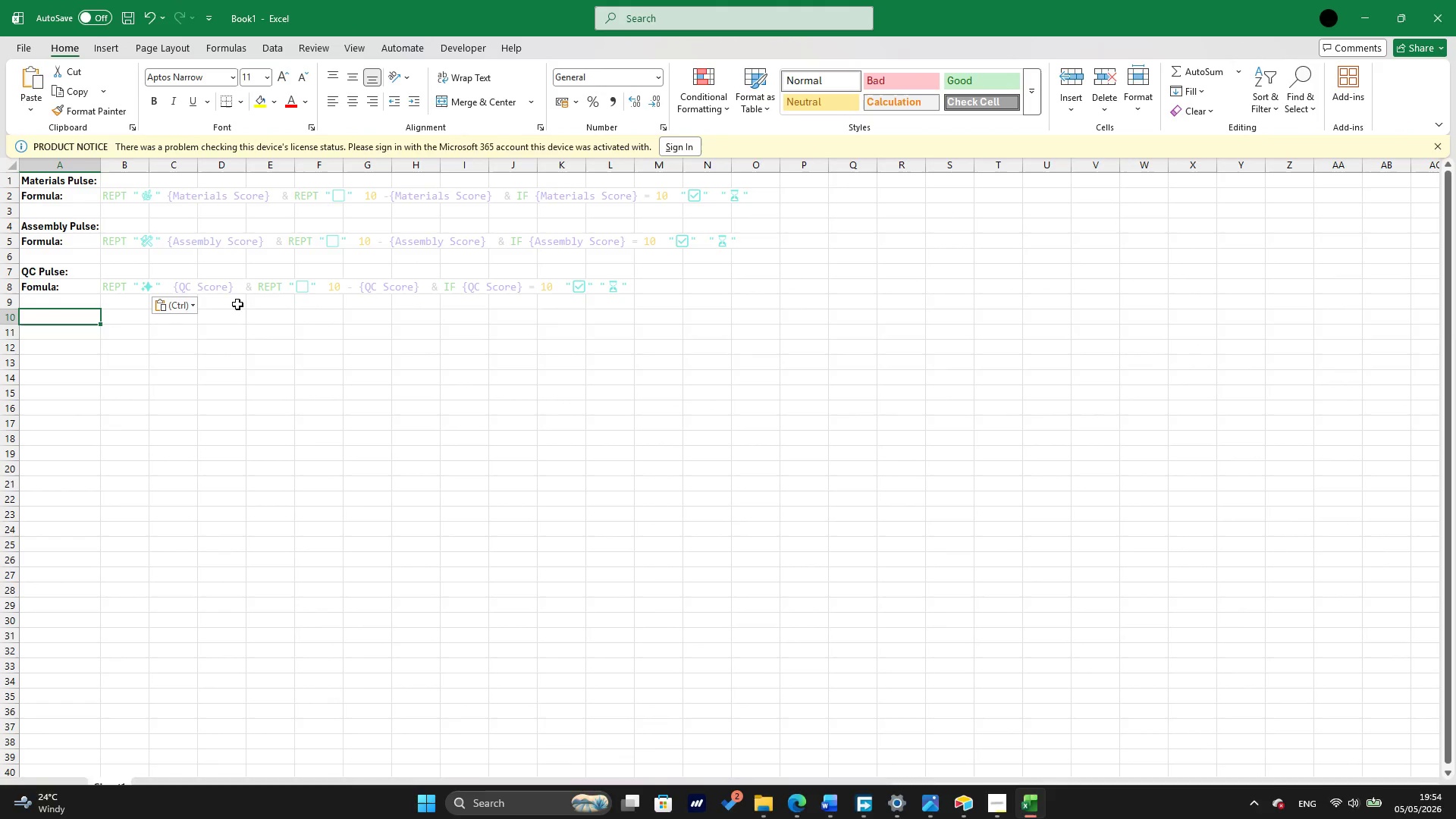 
type(Color Filter )
key(Backspace)
type(:)
 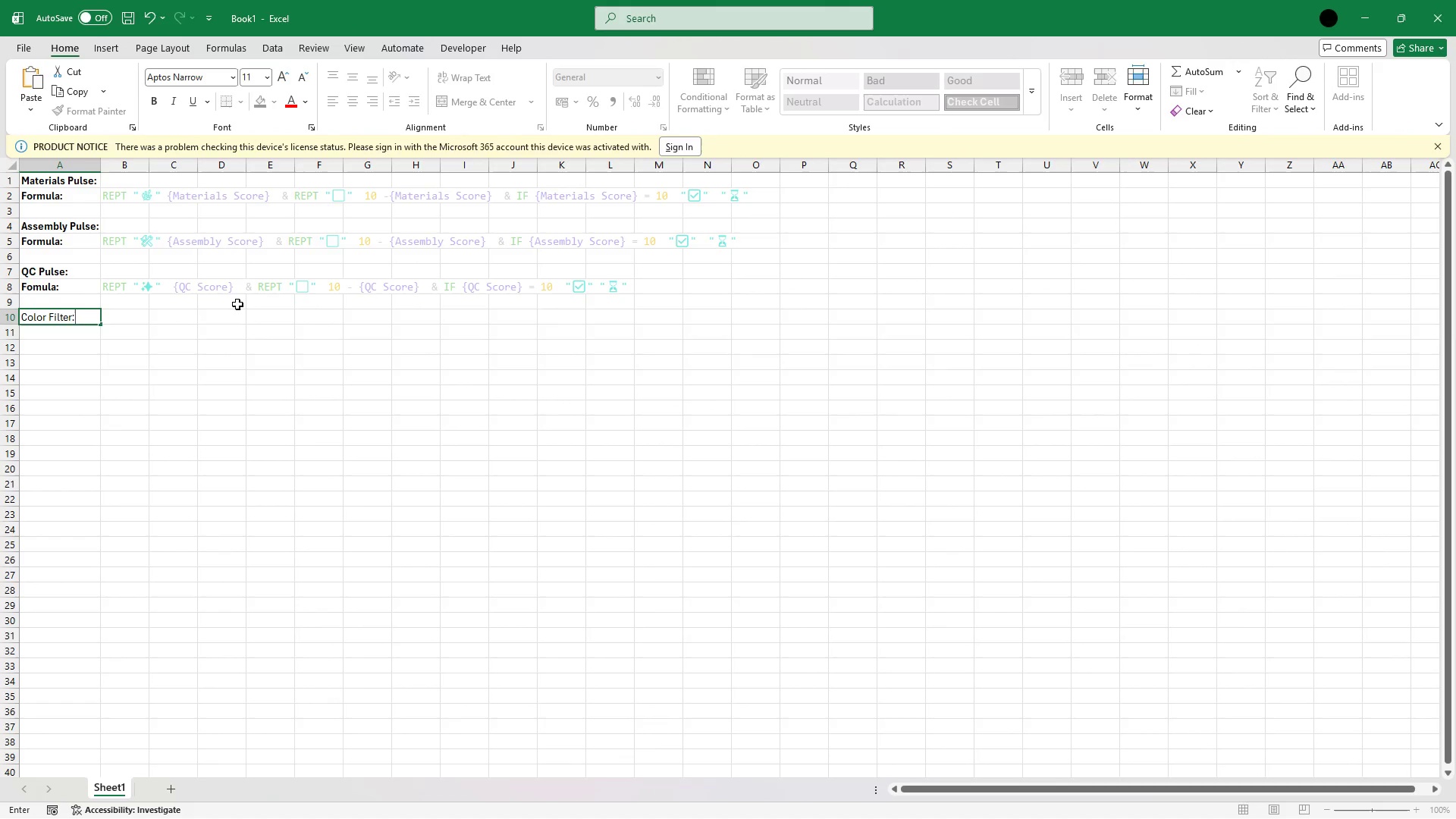 
key(ArrowDown)
 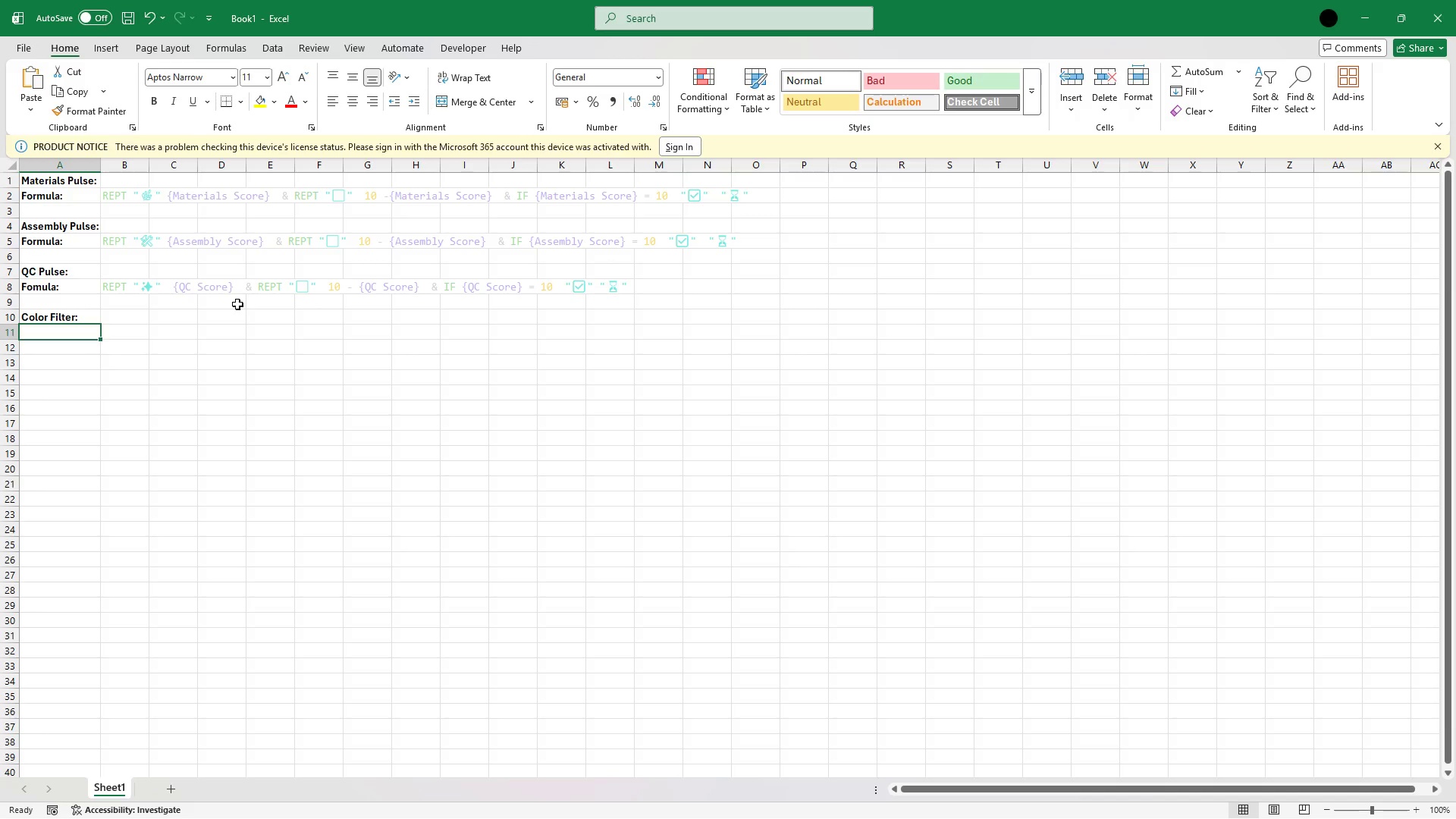 
type(Formula:)
 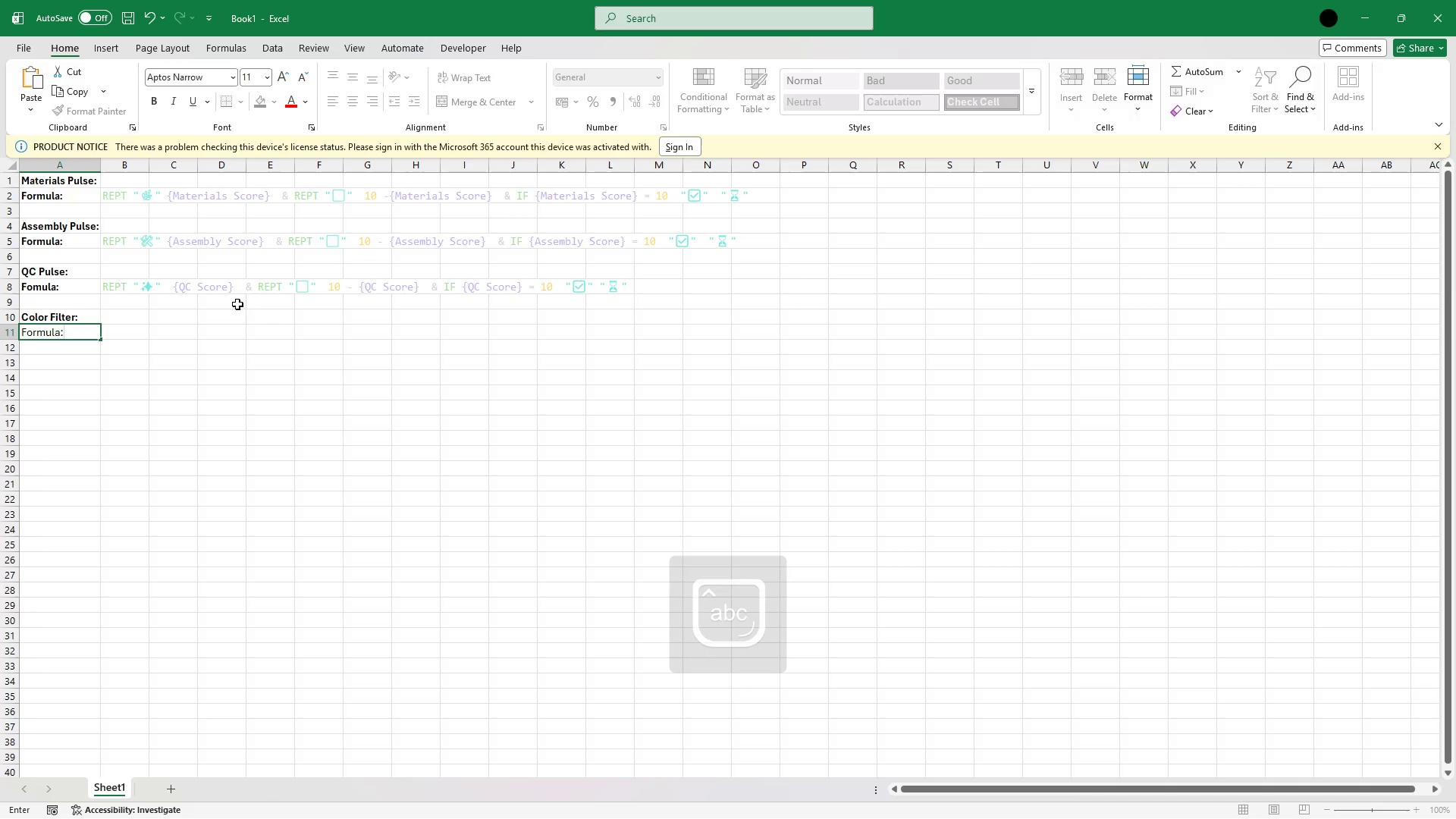 
key(ArrowRight)
 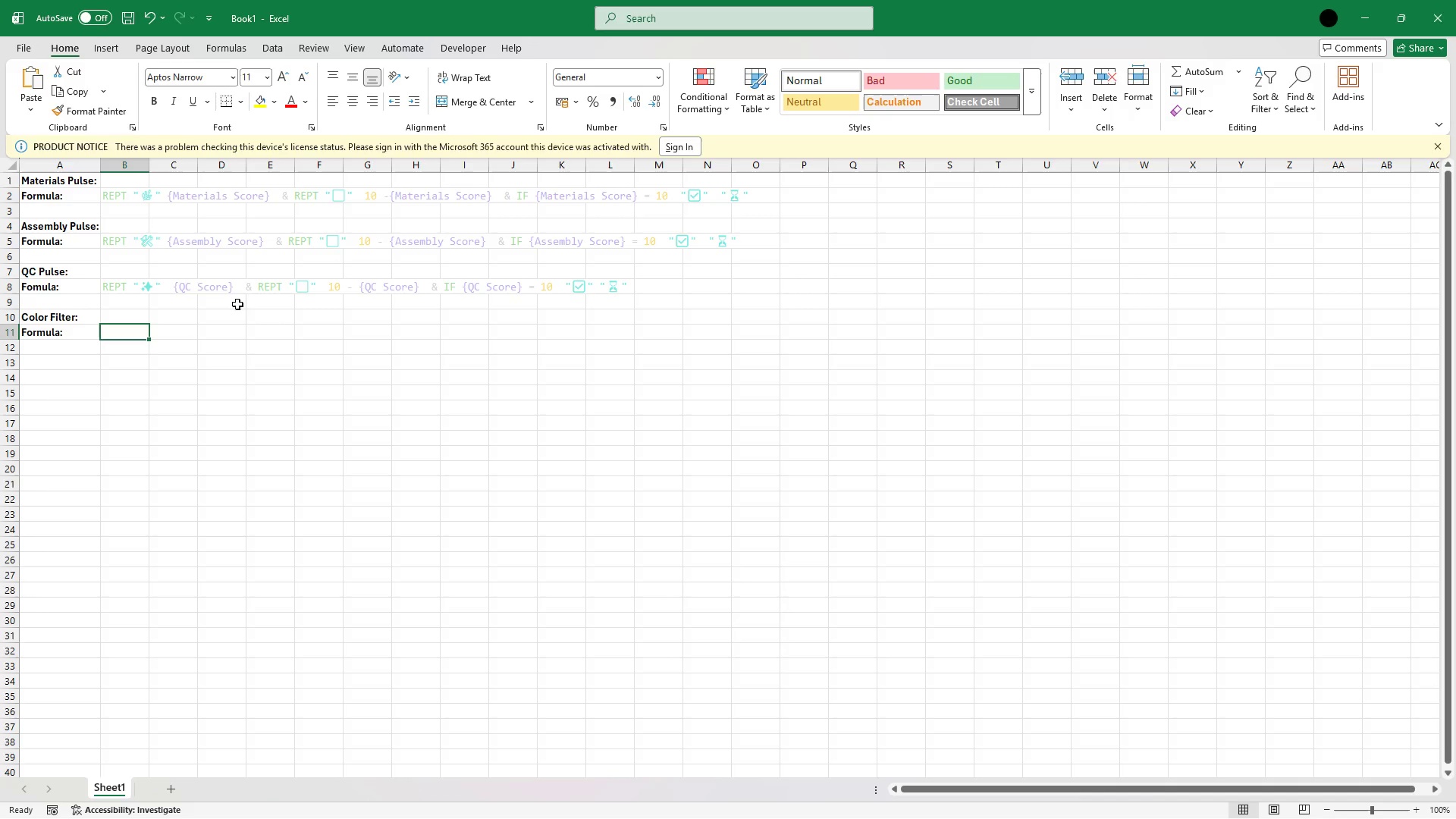 
type(Whr)
key(Backspace)
type(ere [QC Score] is 10)
 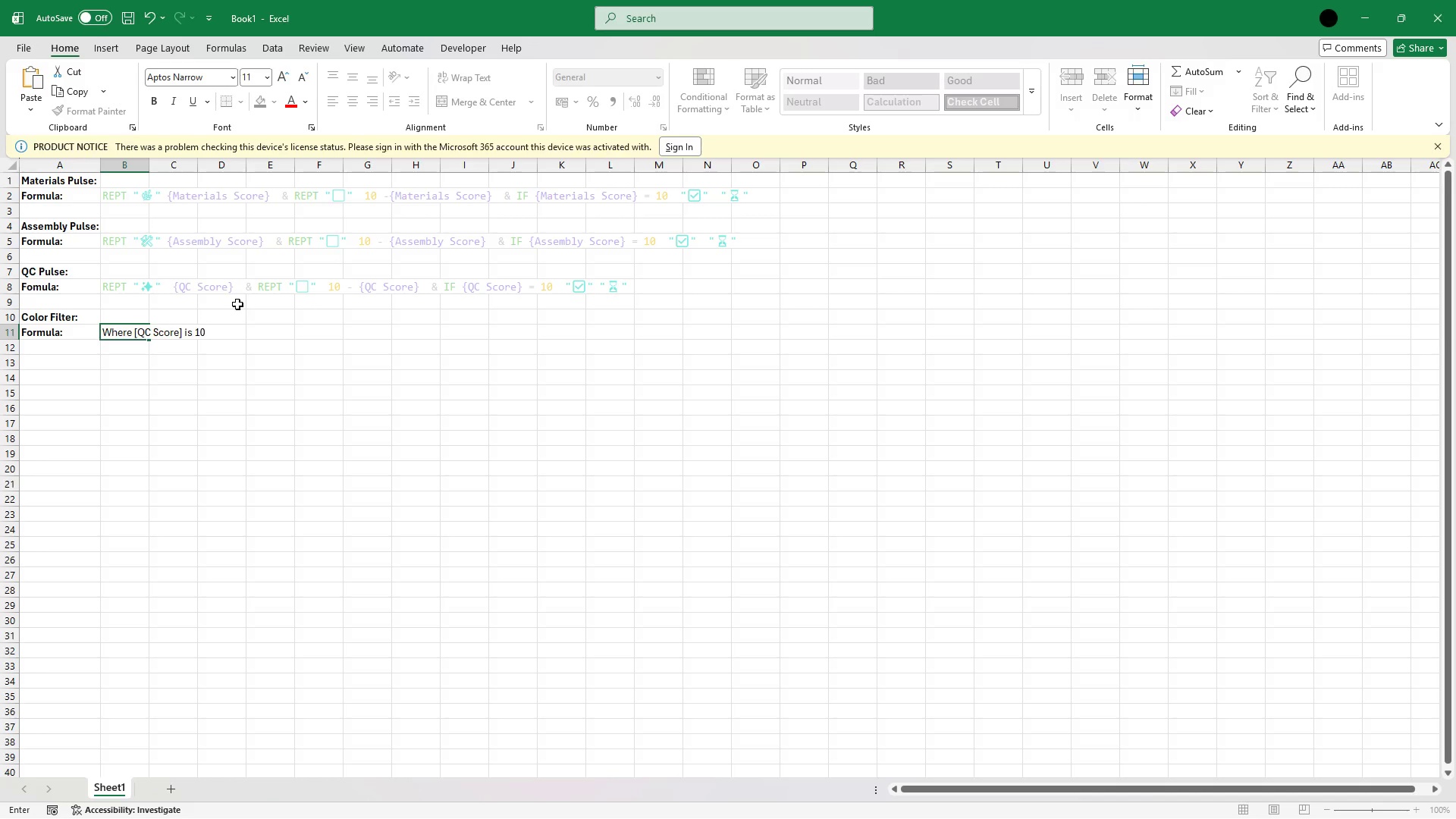 
key(ArrowDown)
 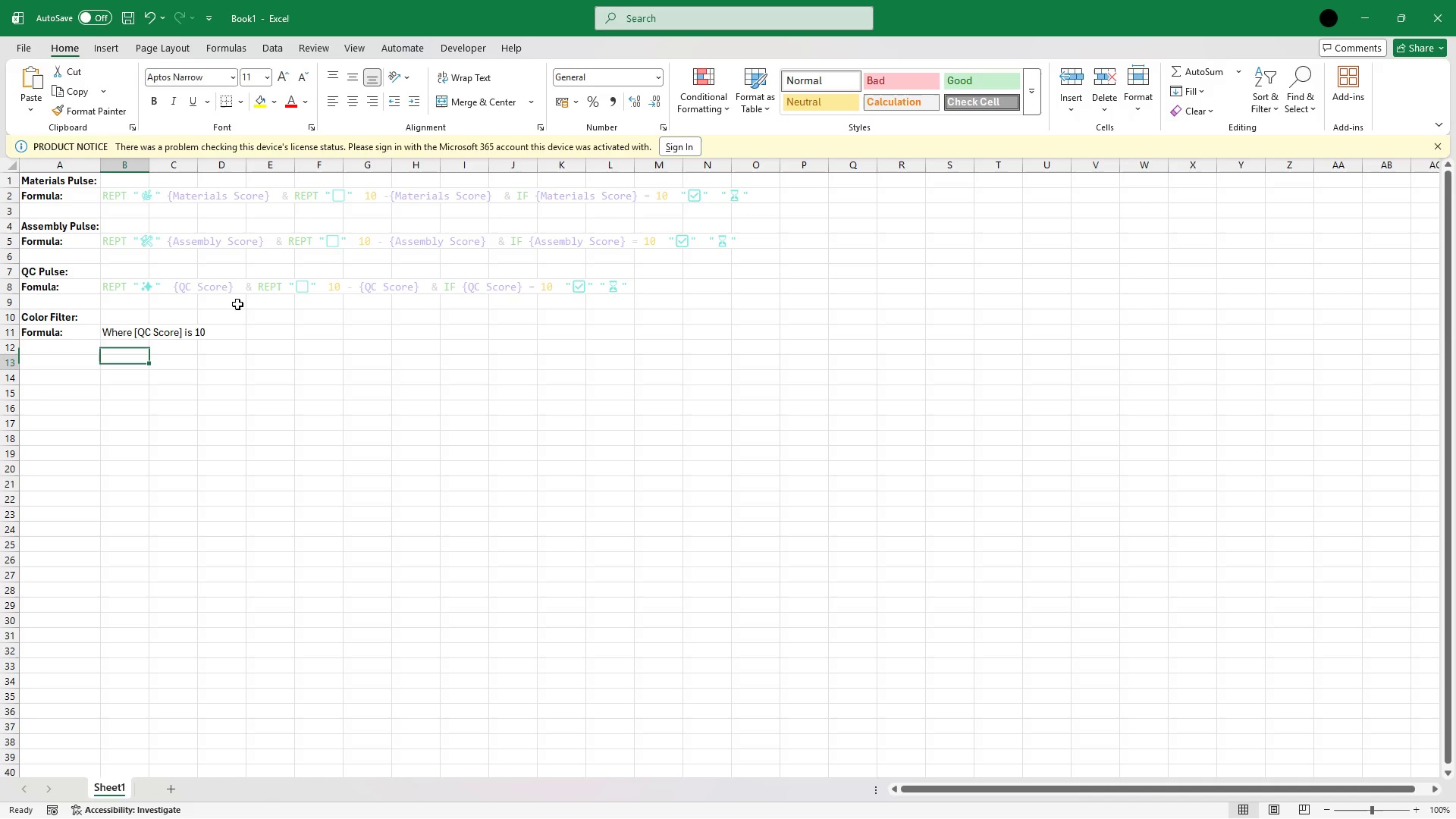 
key(ArrowDown)
 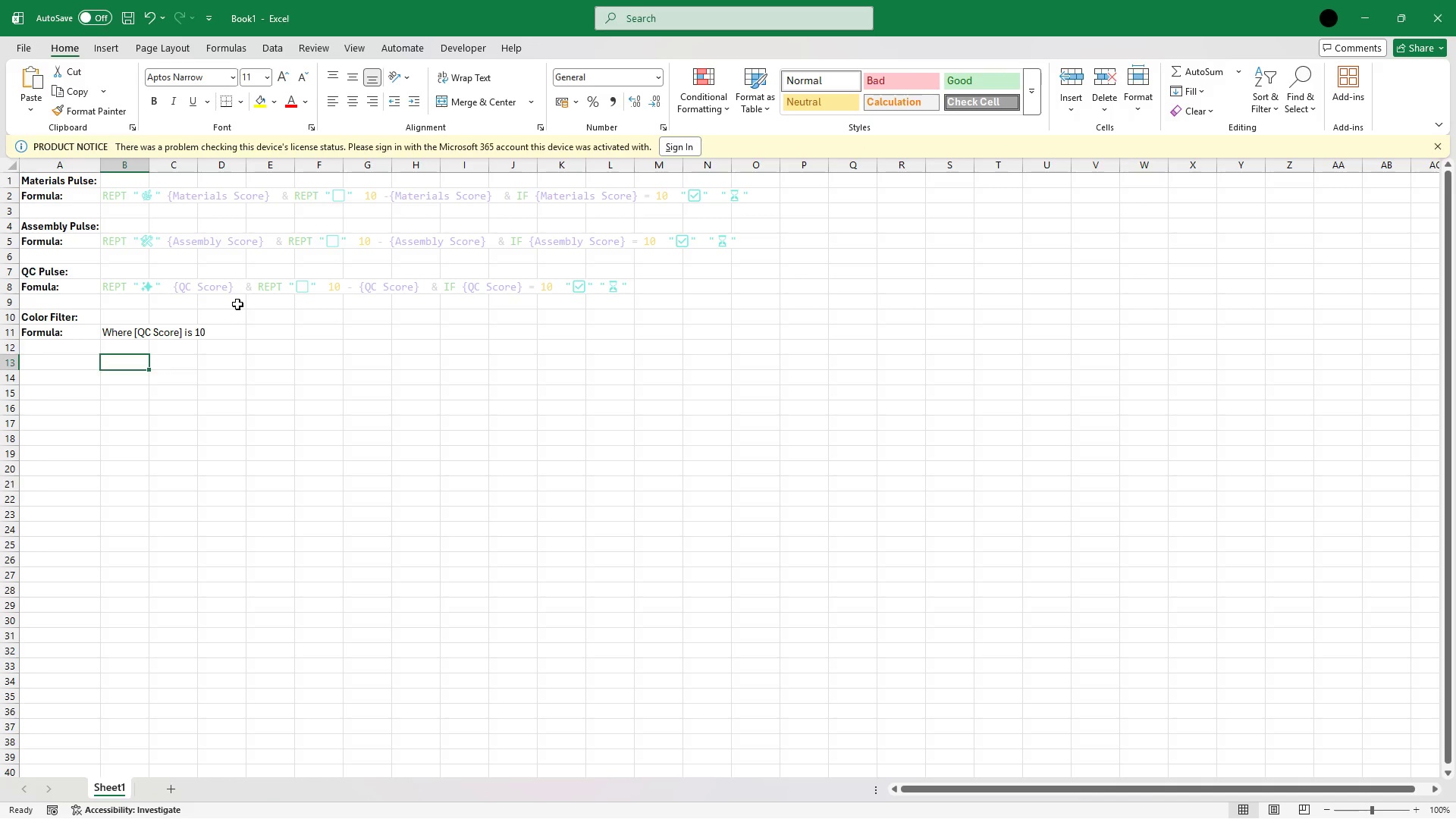 
key(ArrowUp)
 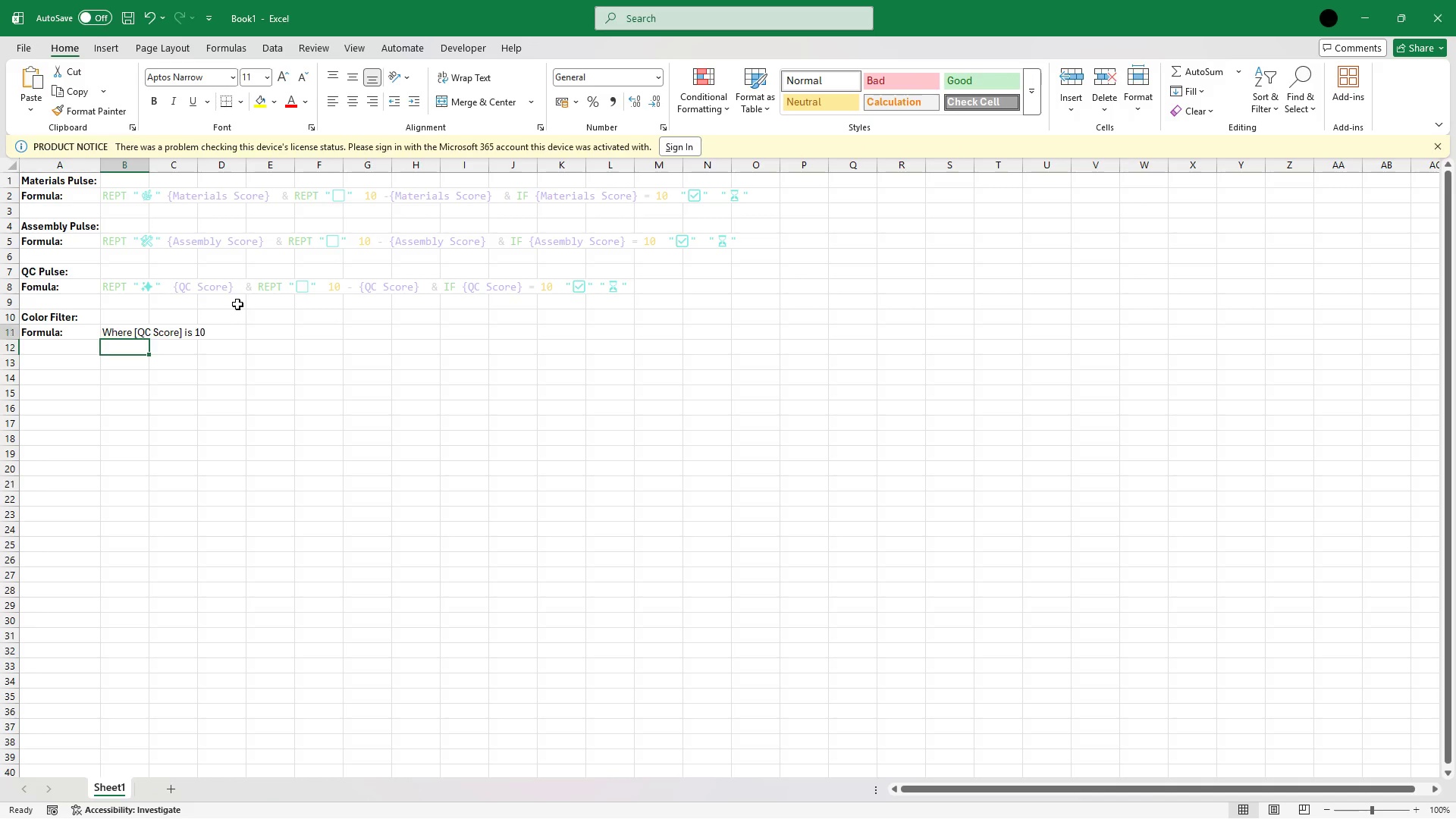 
key(ArrowUp)
 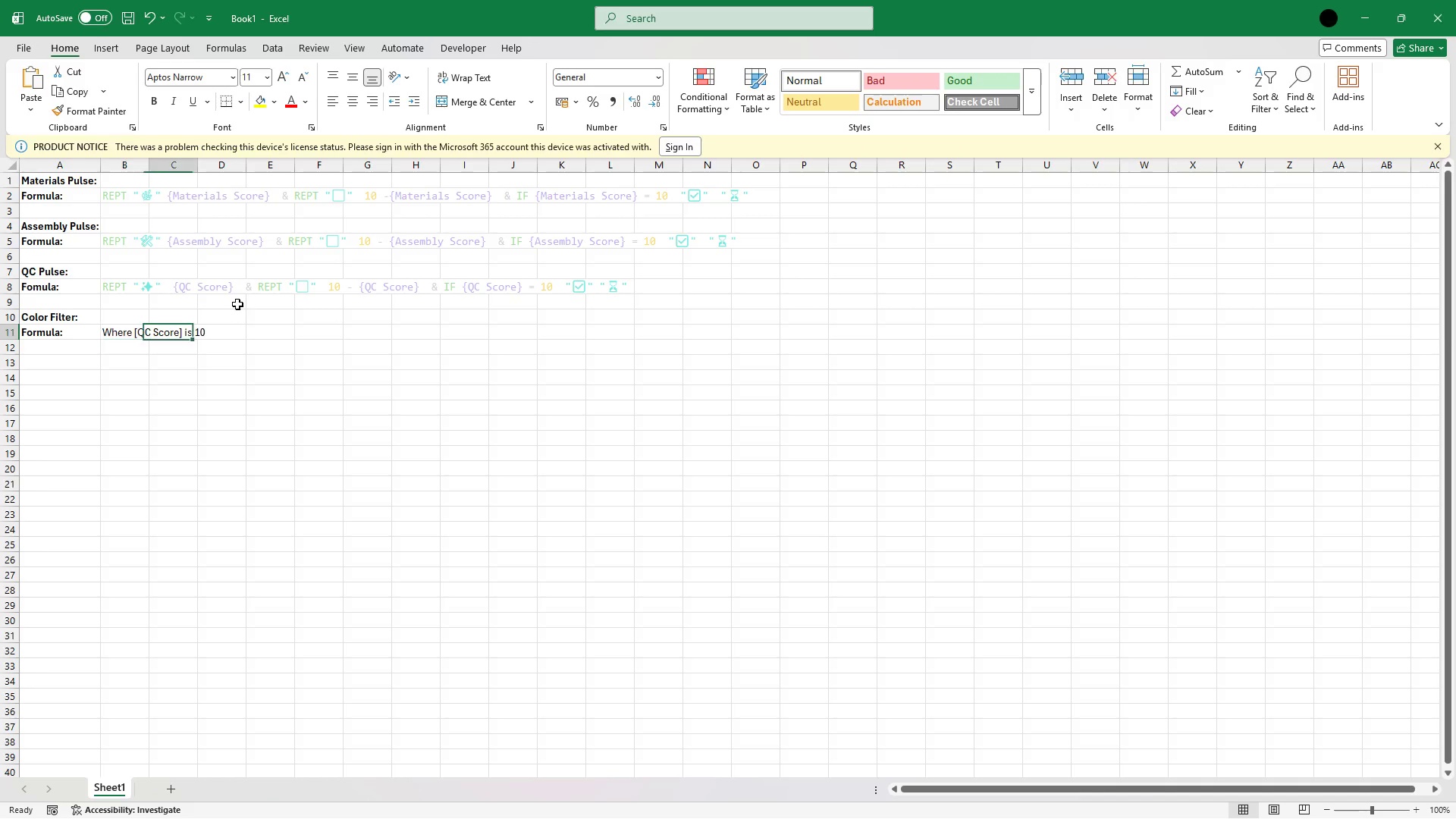 
key(ArrowRight)
 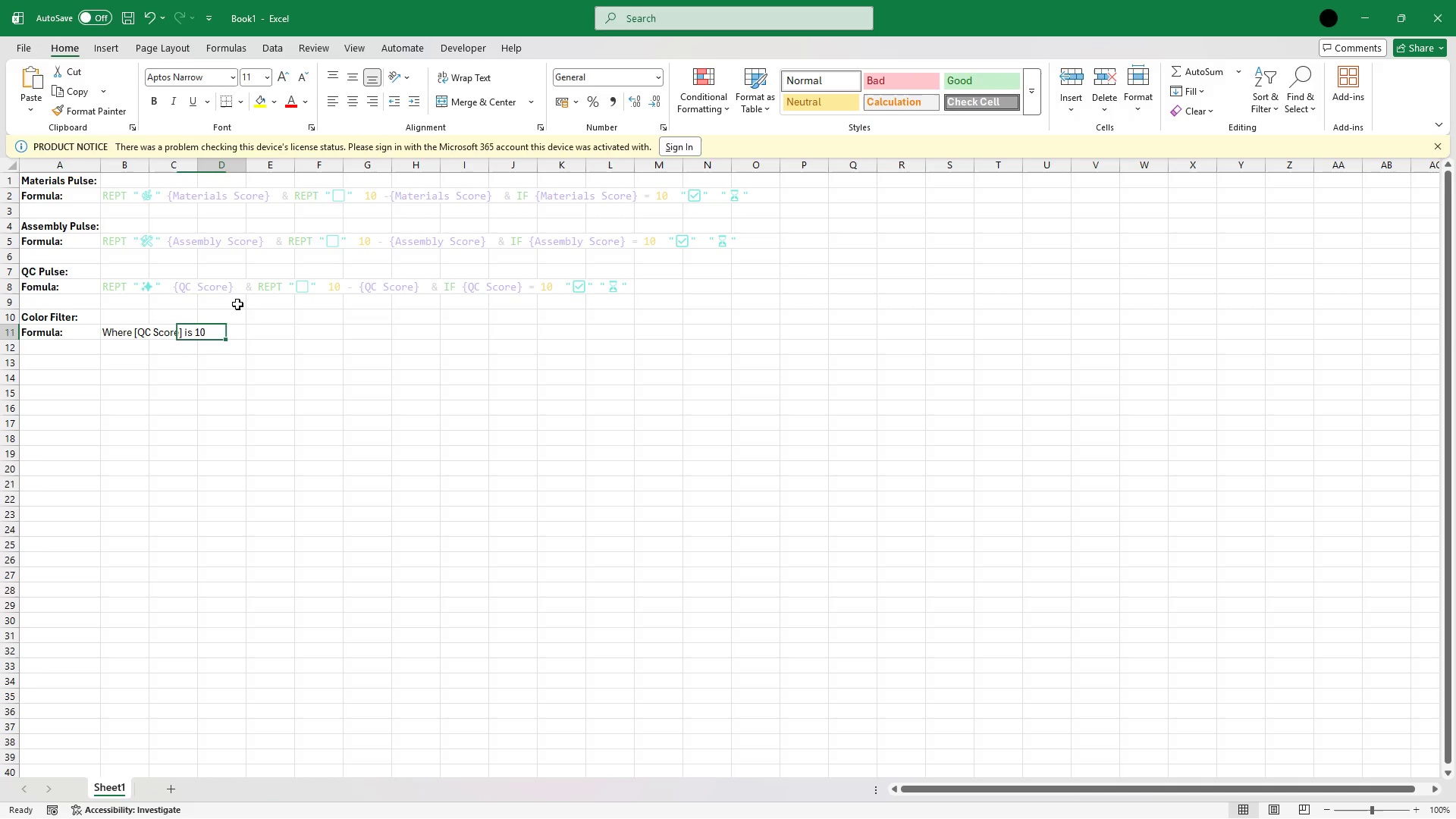 
key(ArrowRight)
 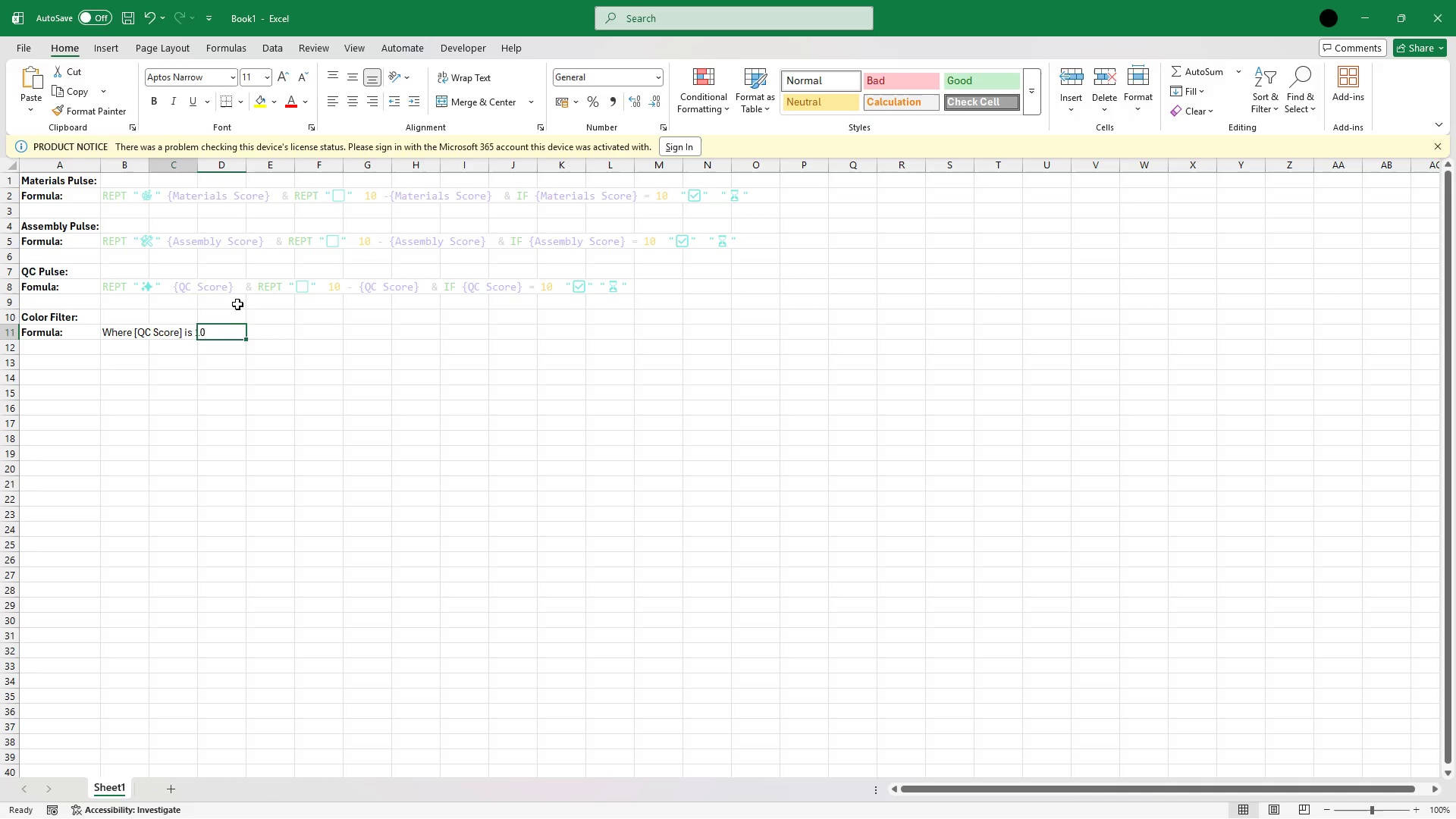 
key(ArrowLeft)
 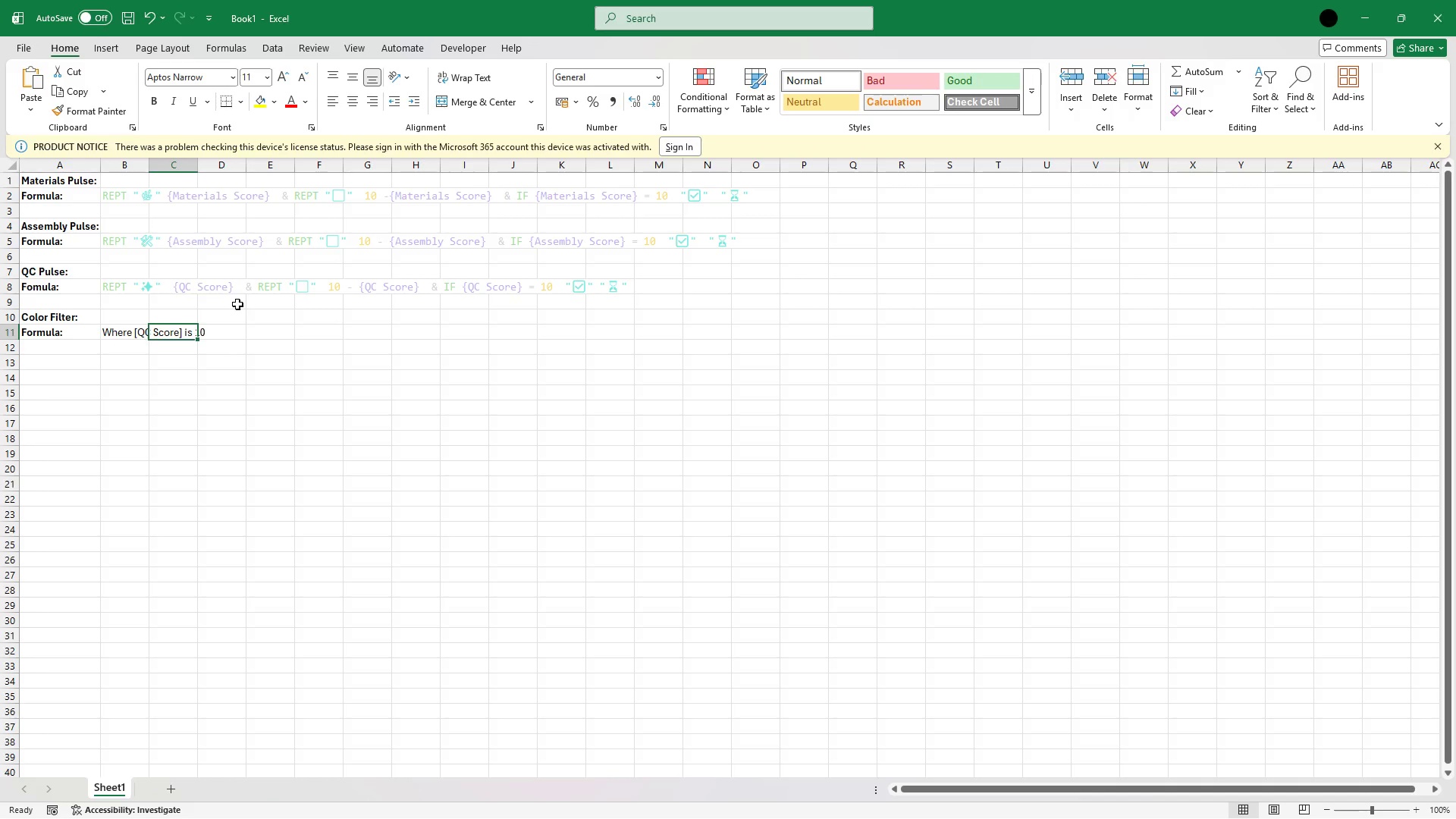 
key(ArrowLeft)
 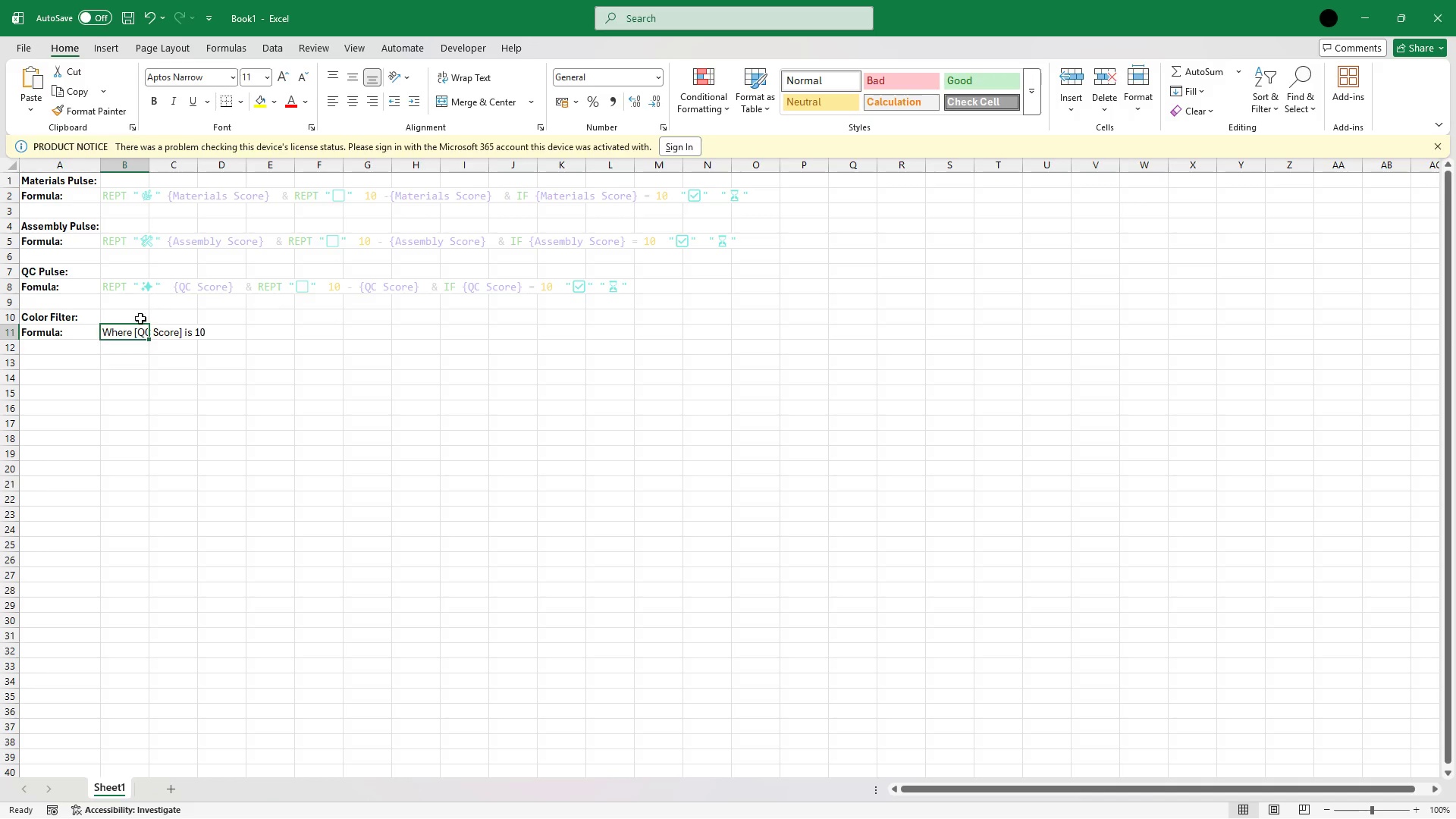 
left_click([122, 335])
 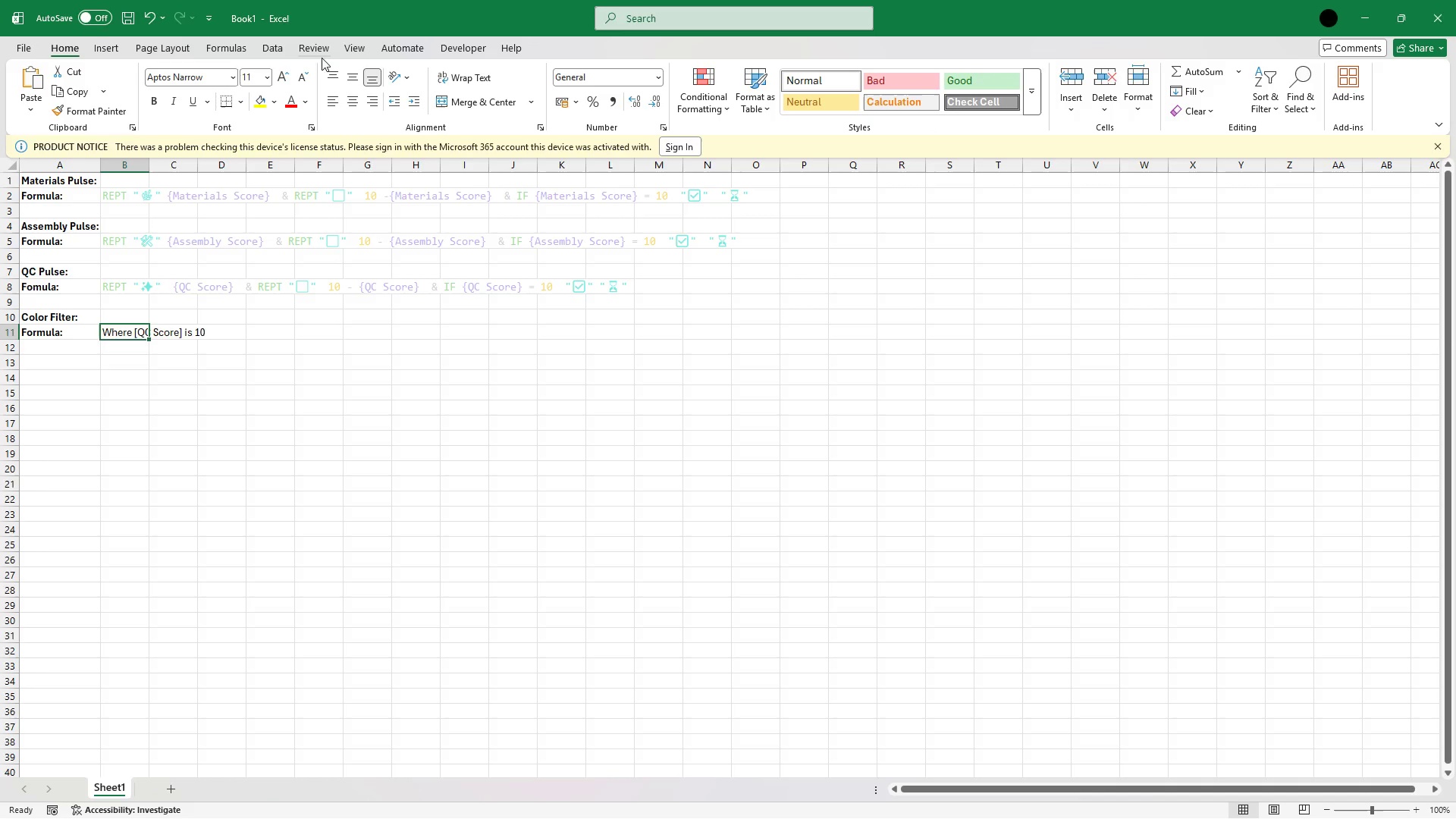 
left_click([369, 46])
 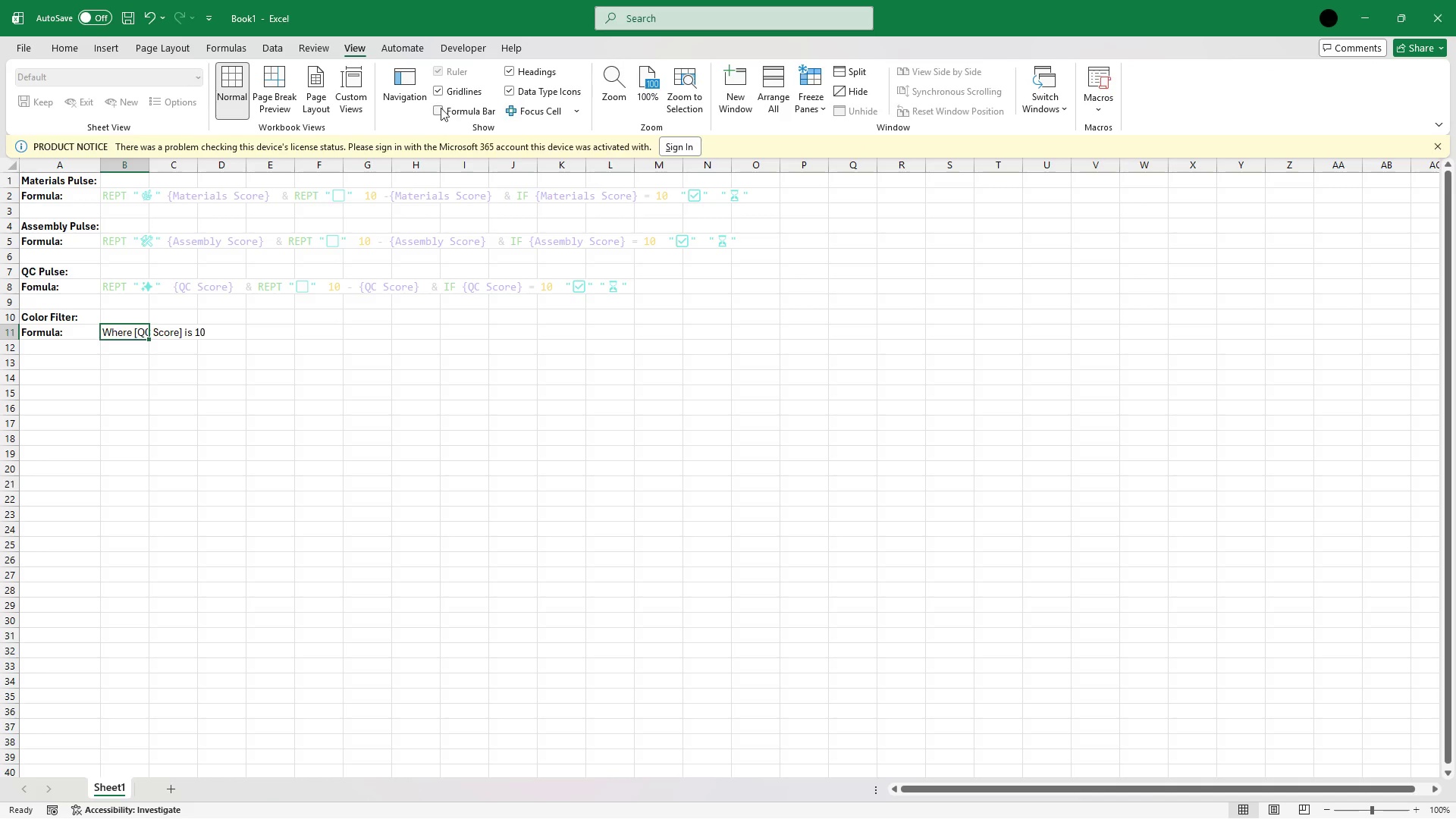 
left_click([435, 107])
 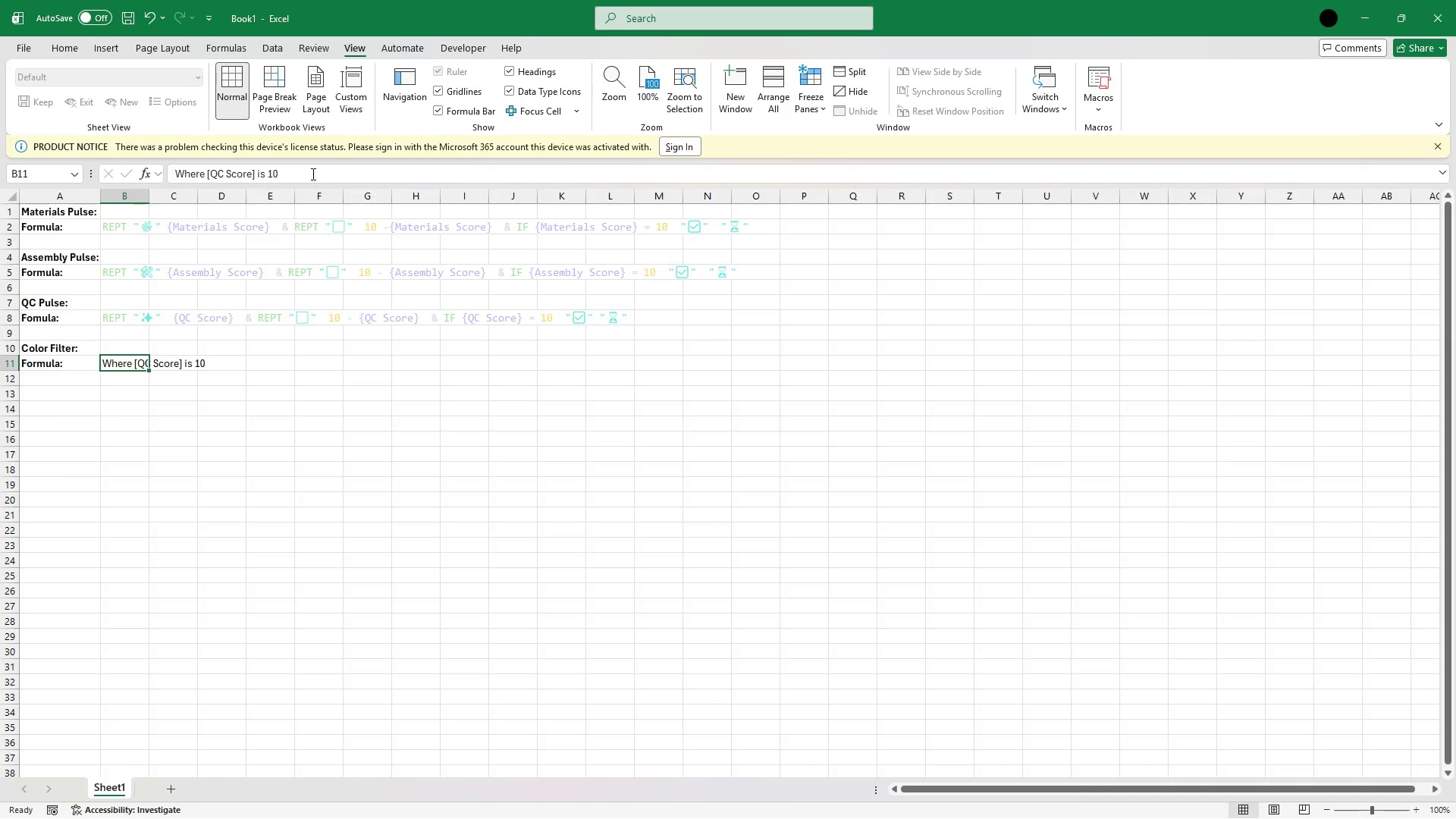 
left_click([315, 172])
 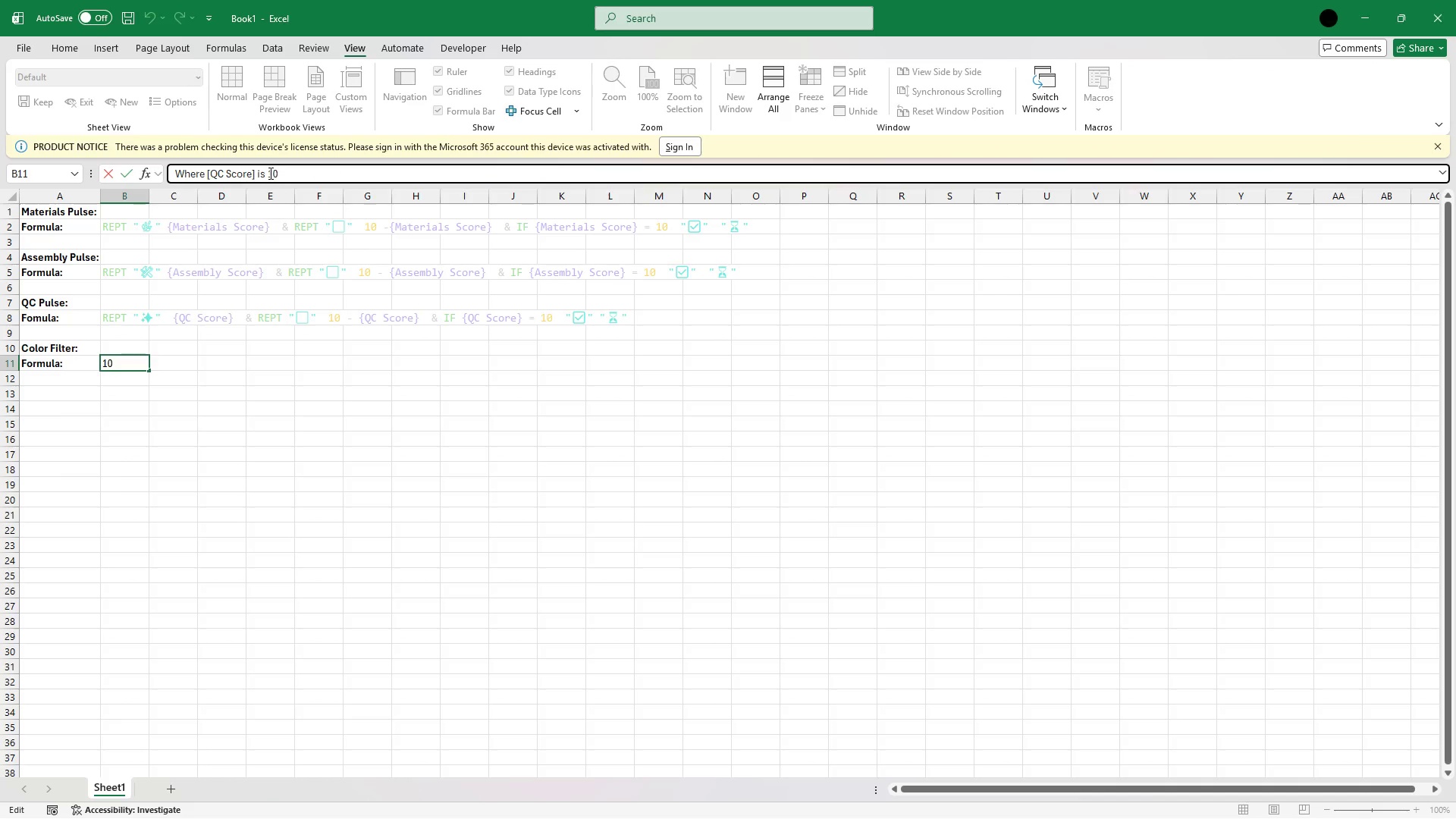 
left_click([269, 172])
 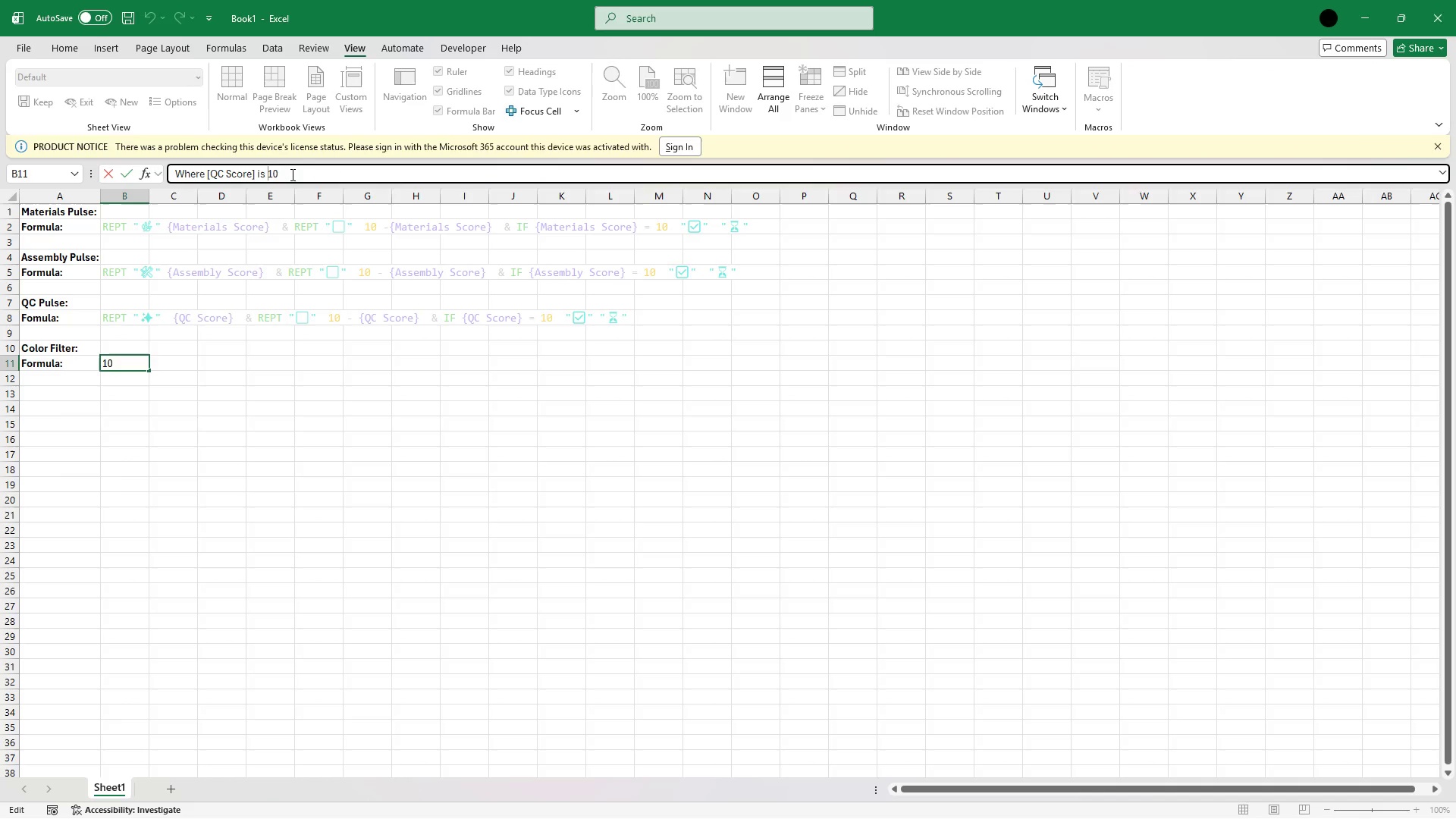 
left_click([290, 174])
 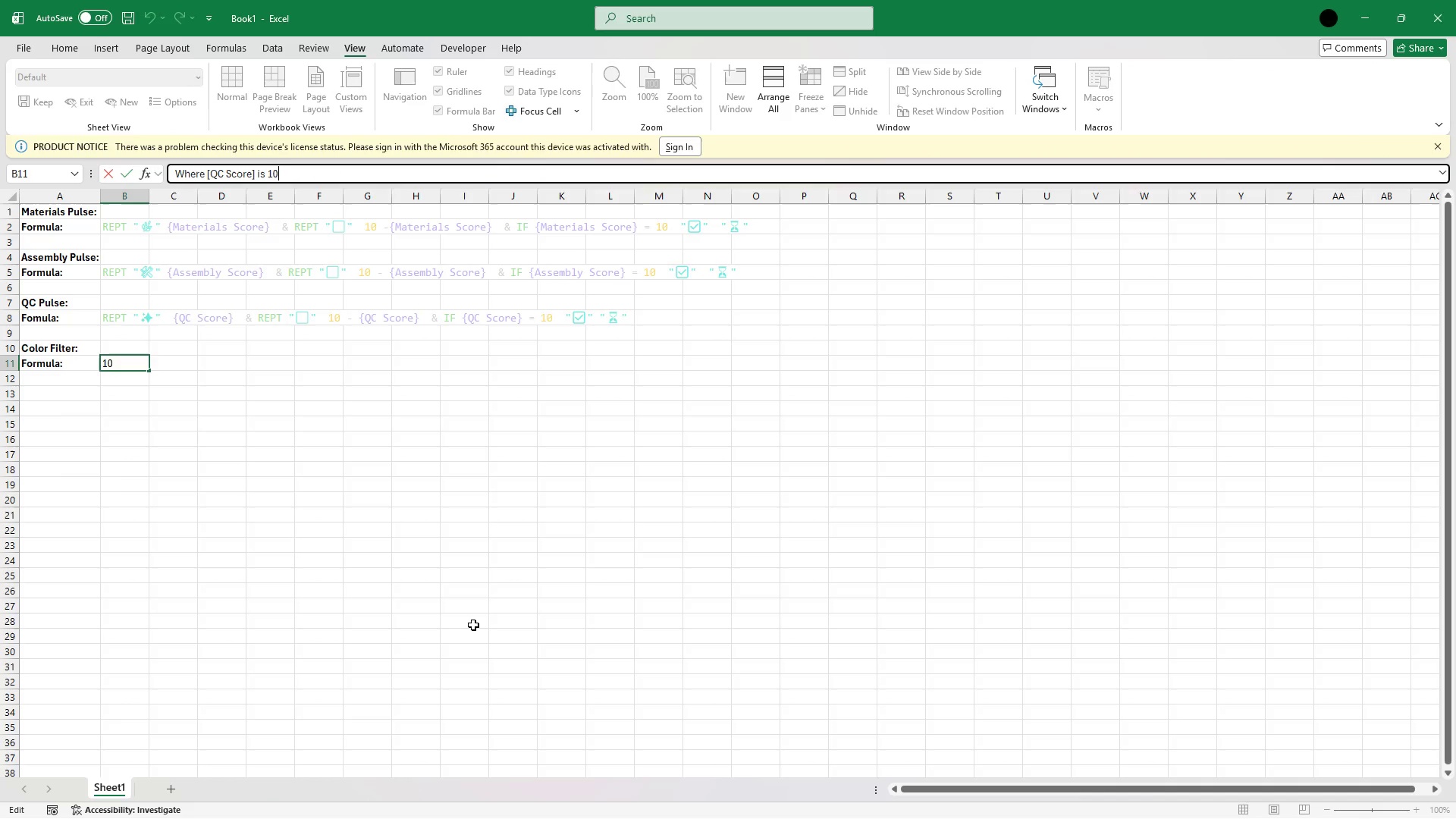 
key(Space)
 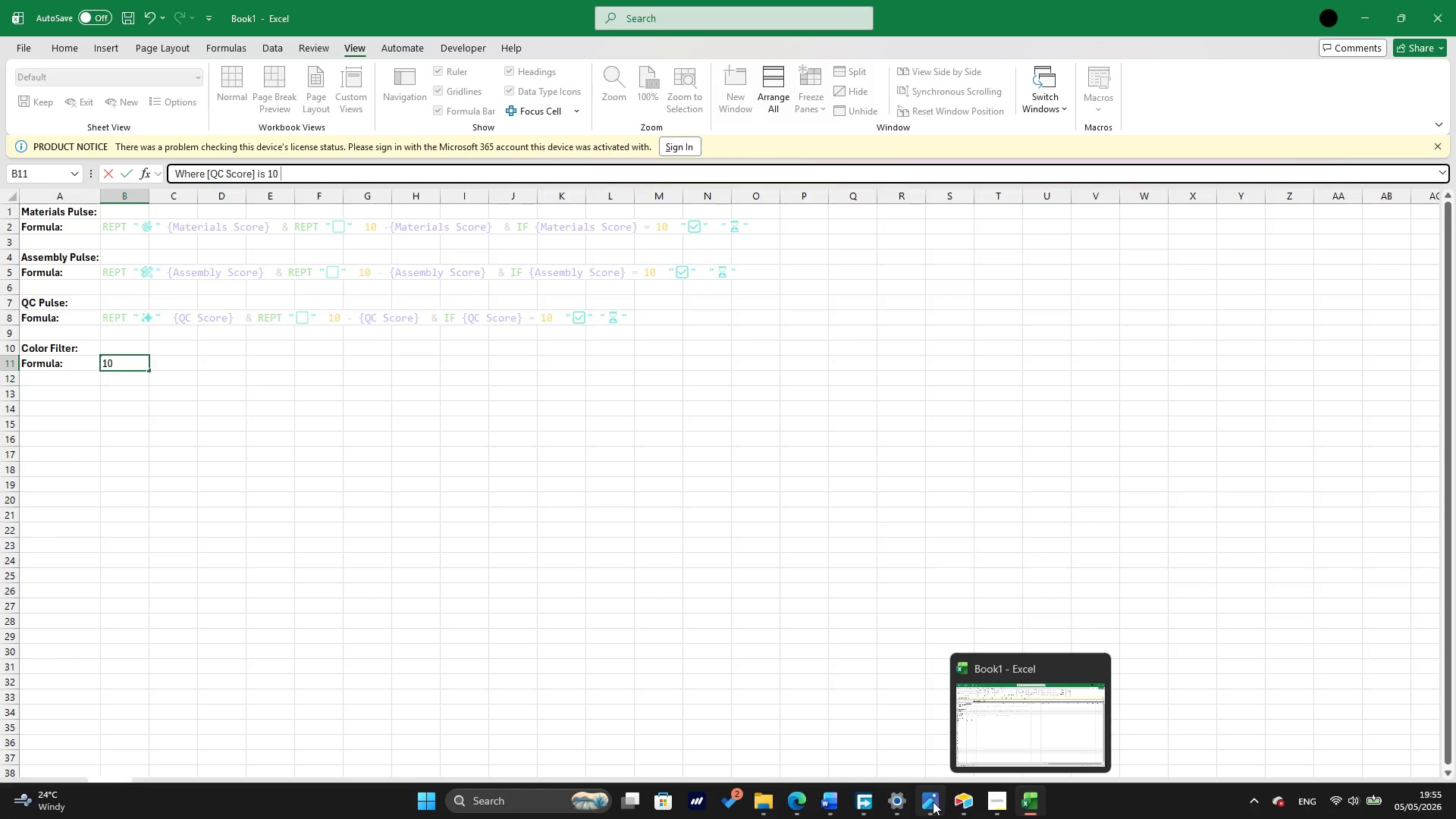 
wait(7.94)
 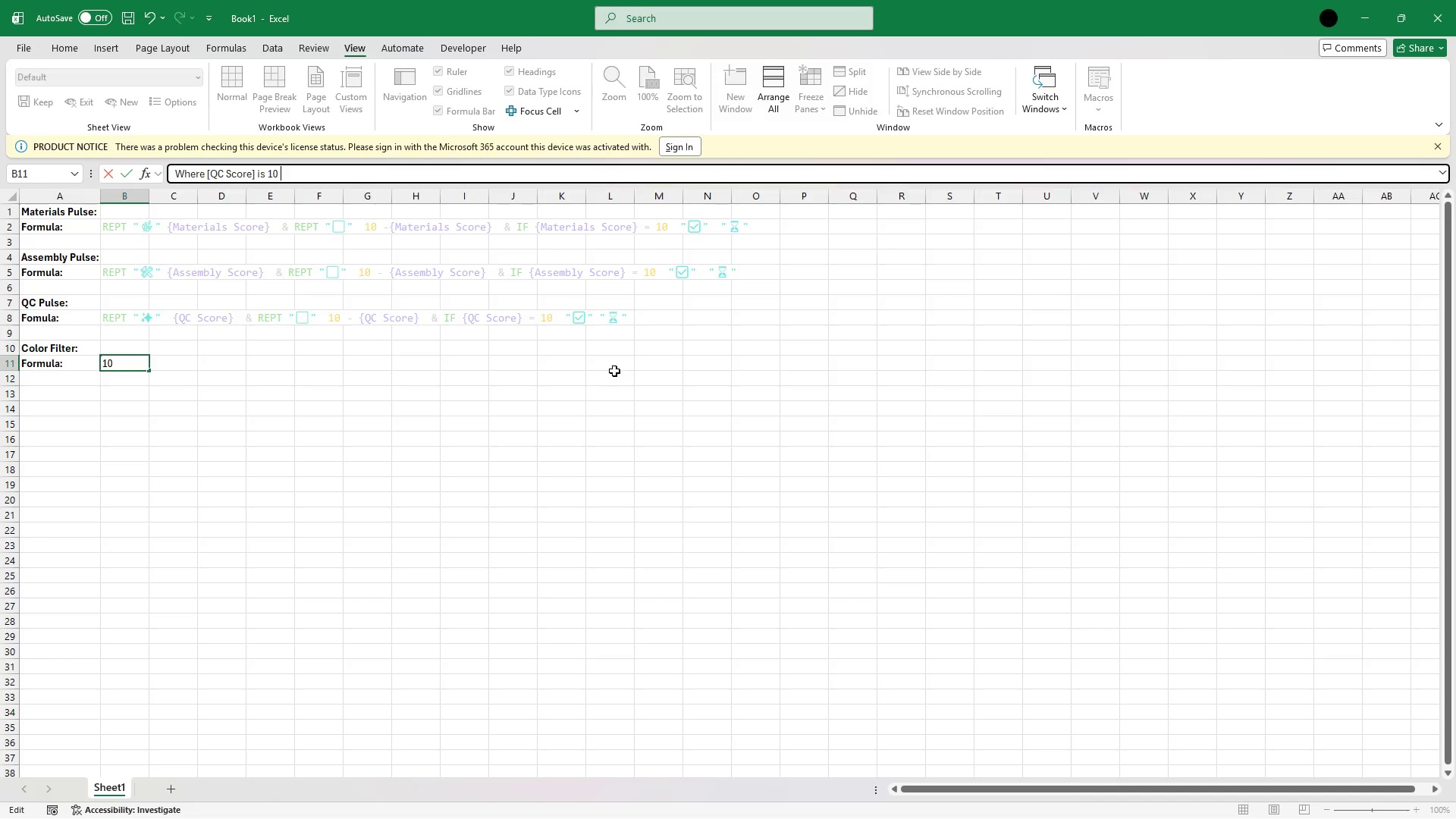 
left_click([977, 735])
 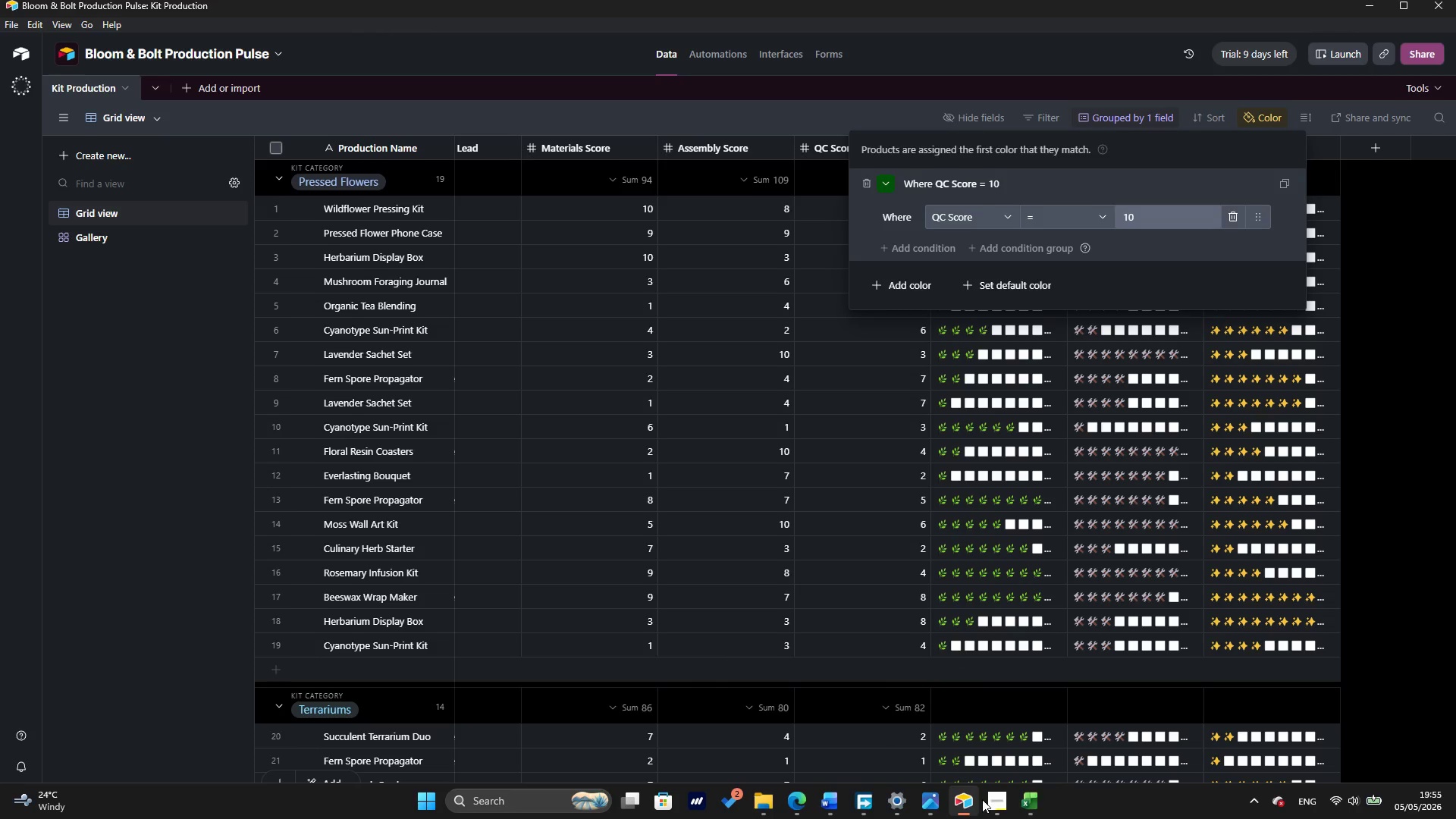 
mouse_move([1026, 807])
 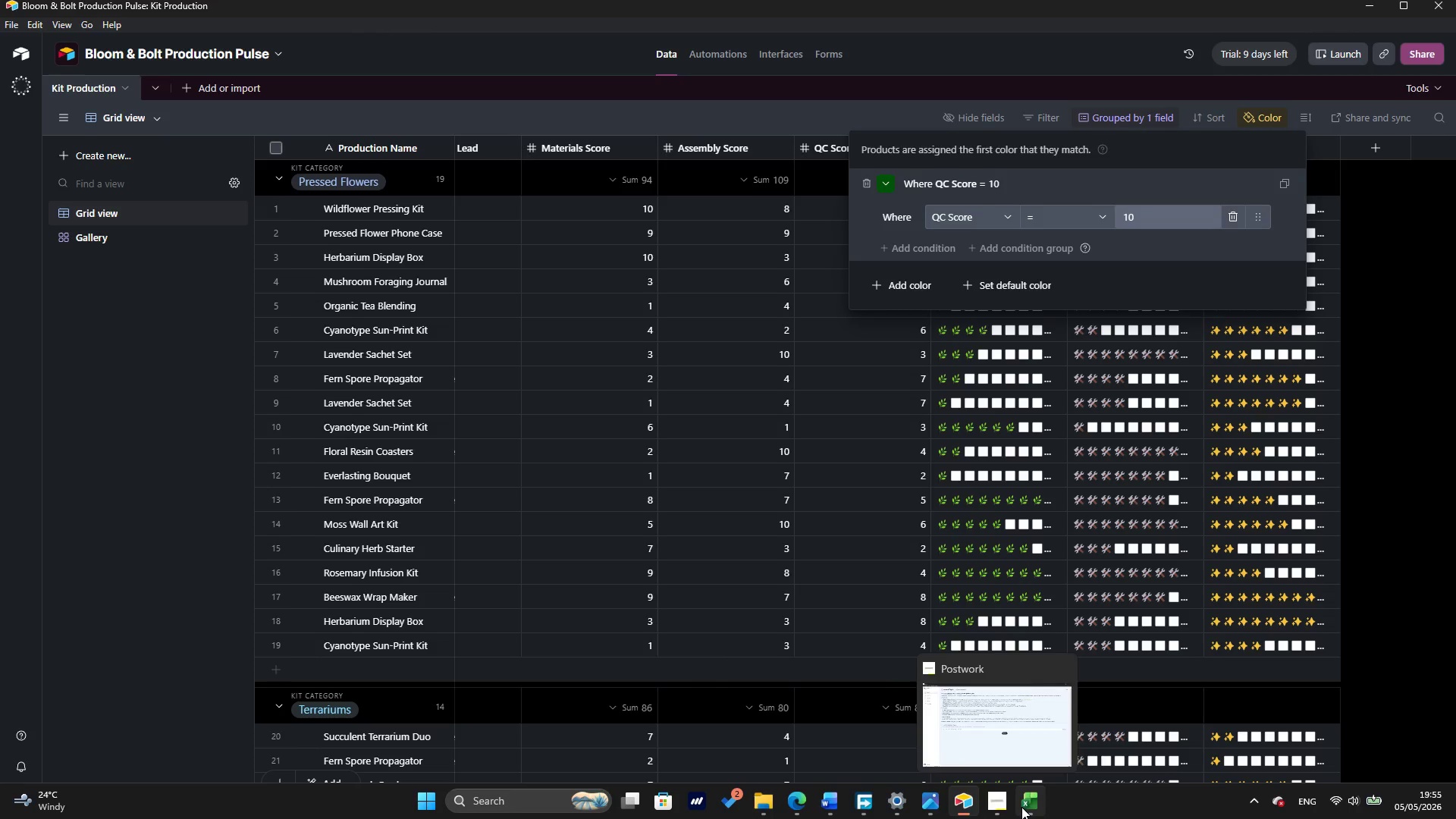 
left_click([1024, 805])
 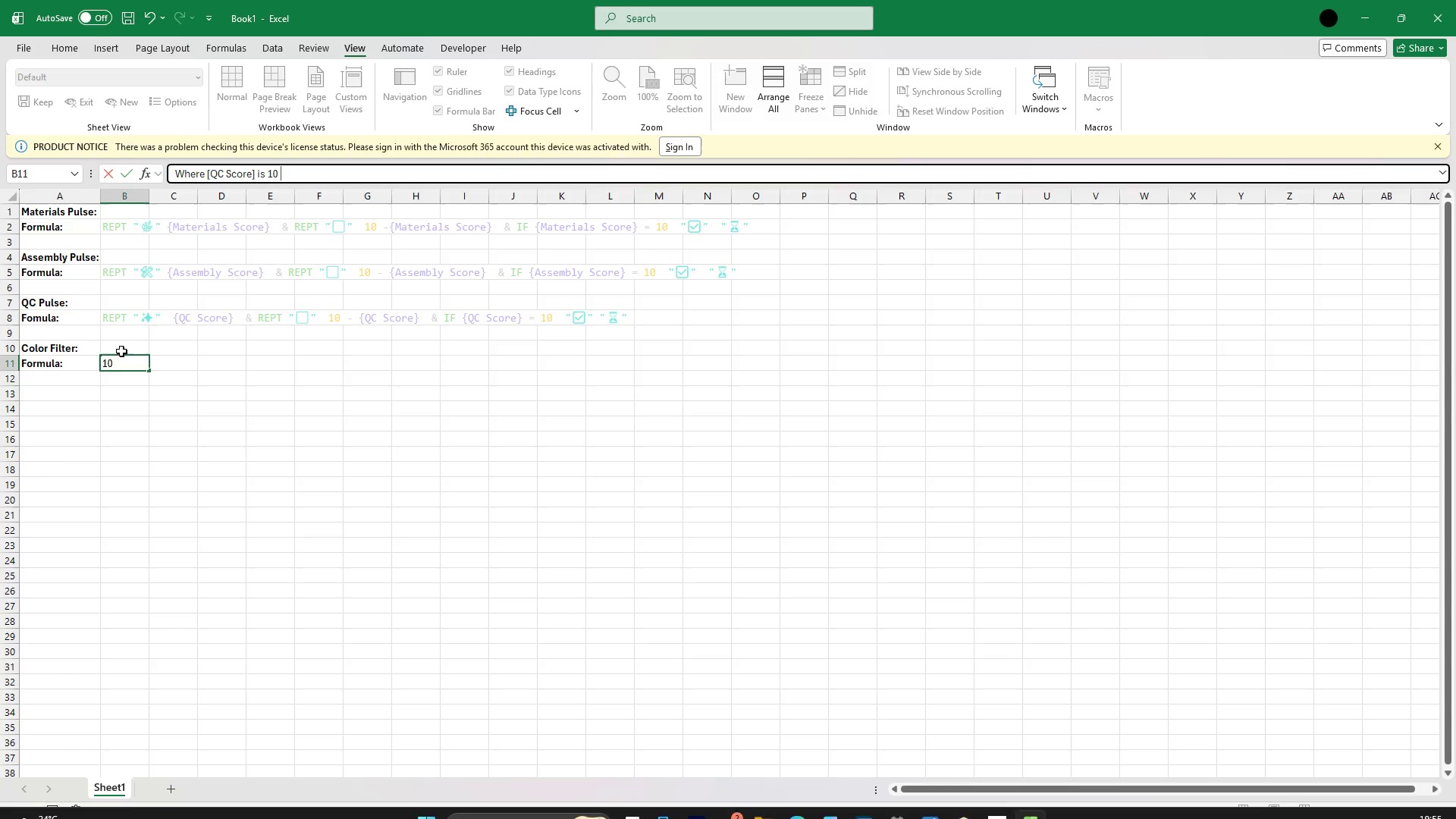 
left_click([122, 346])
 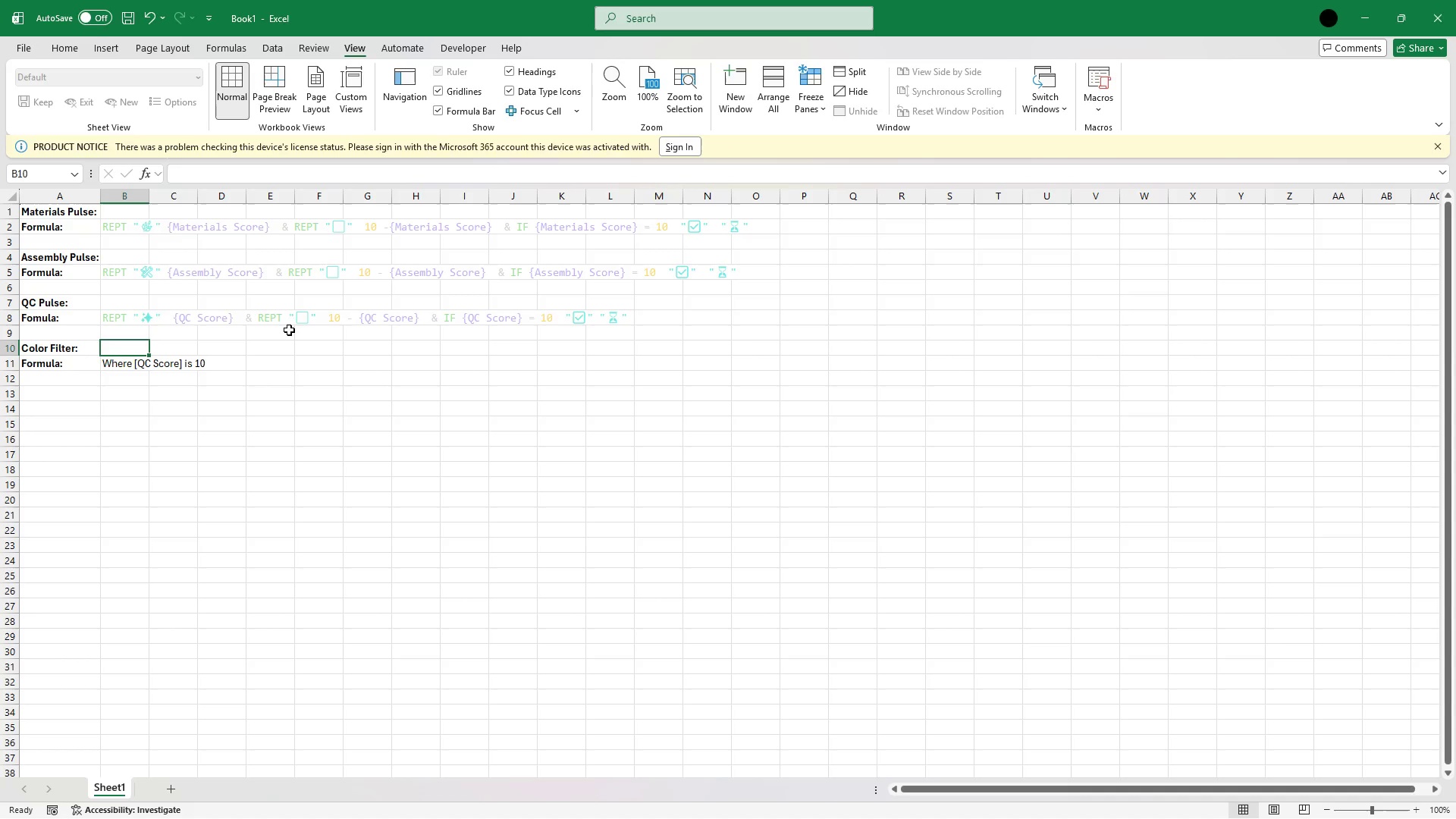 
type(Green Color)
 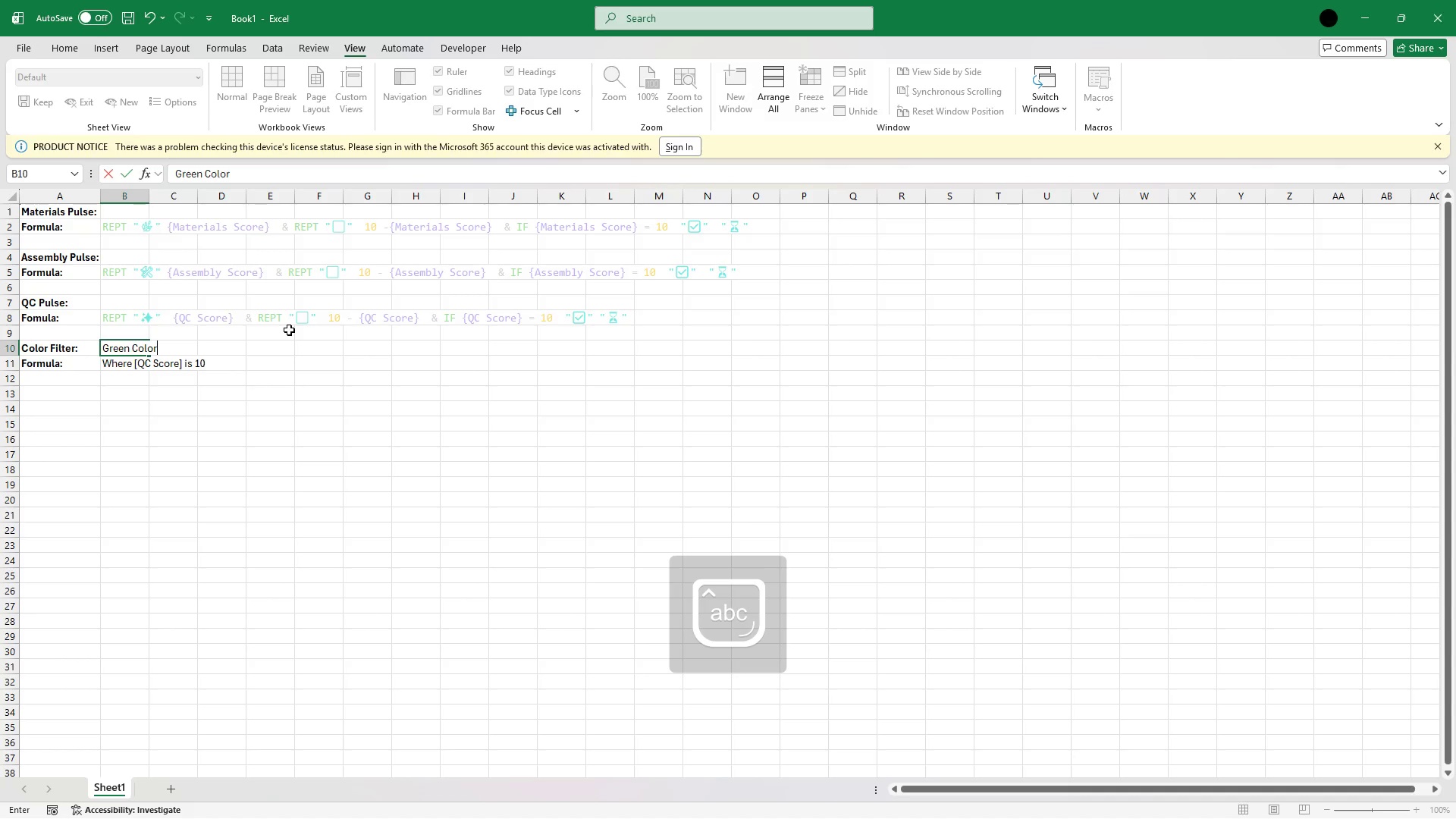 
key(ArrowDown)
 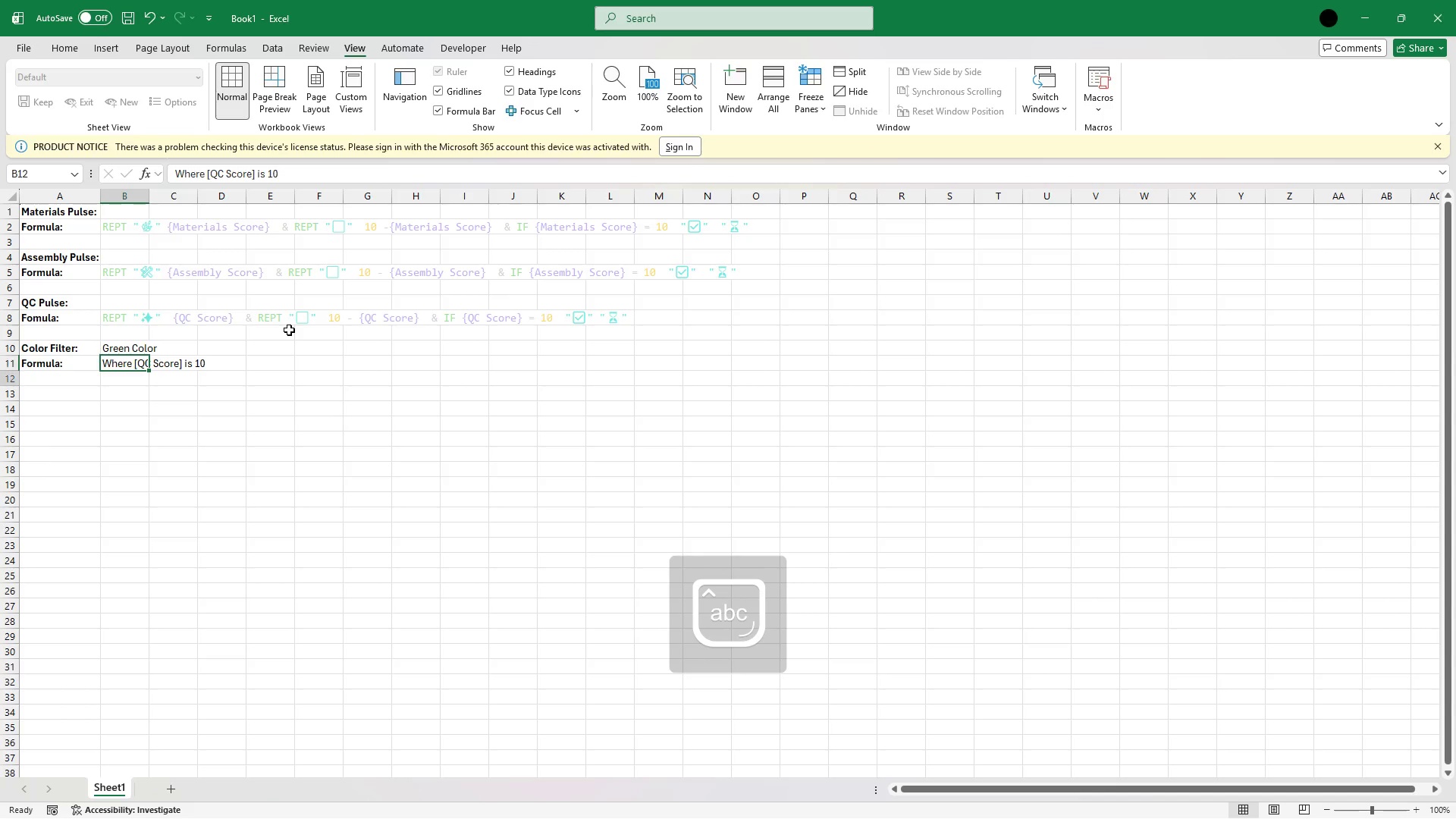 
key(ArrowDown)
 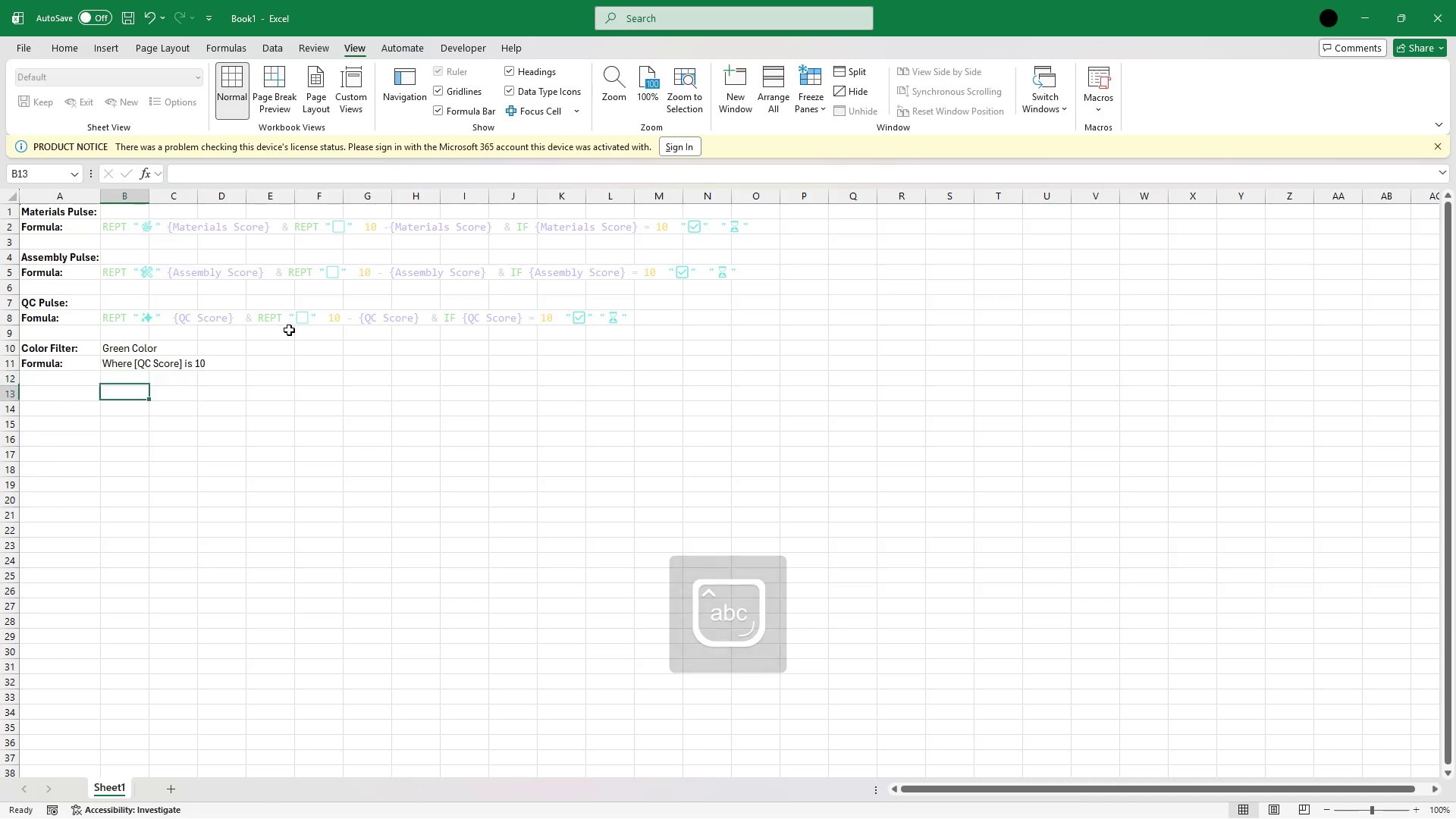 
key(ArrowDown)
 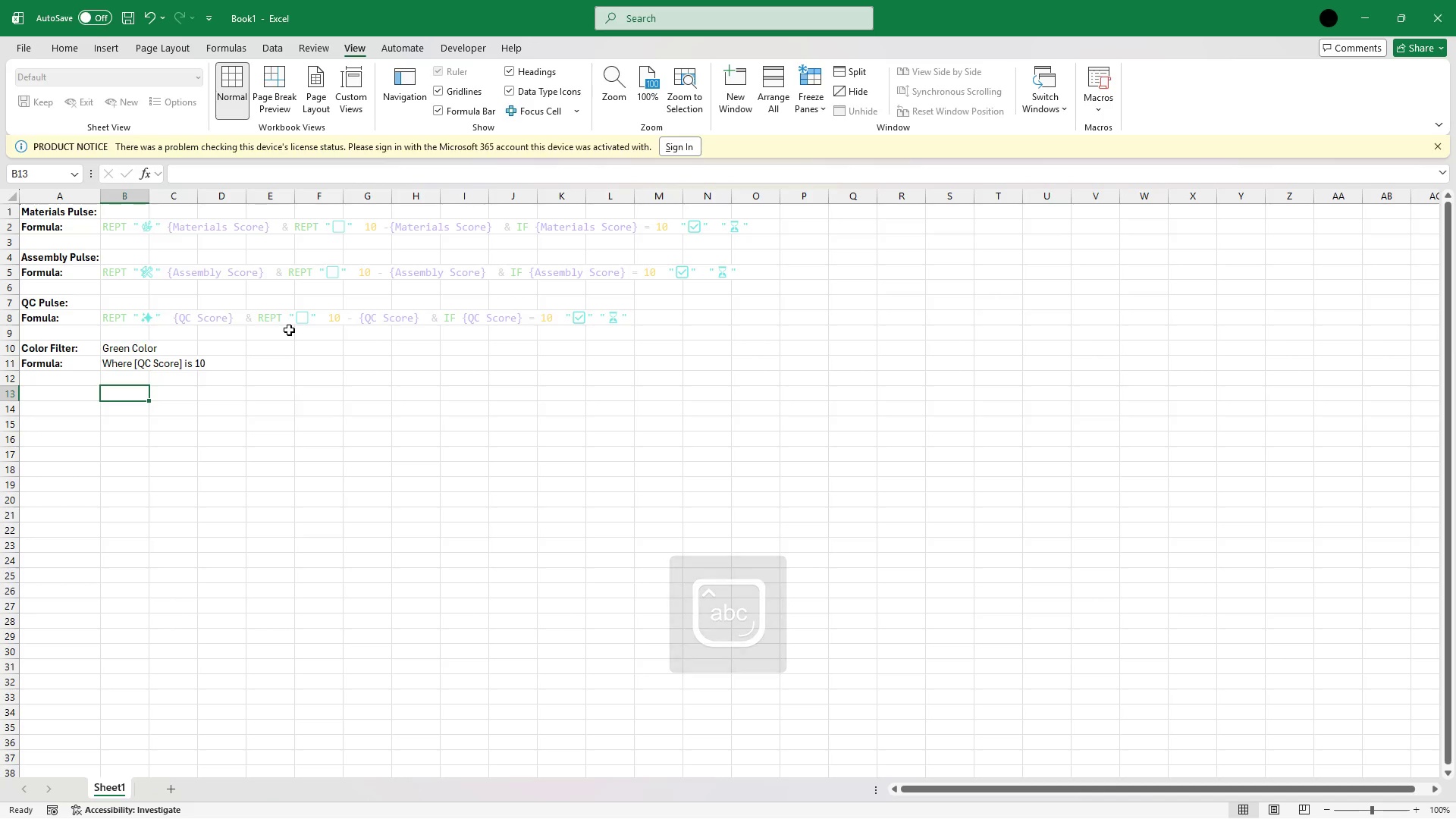 
key(ArrowUp)
 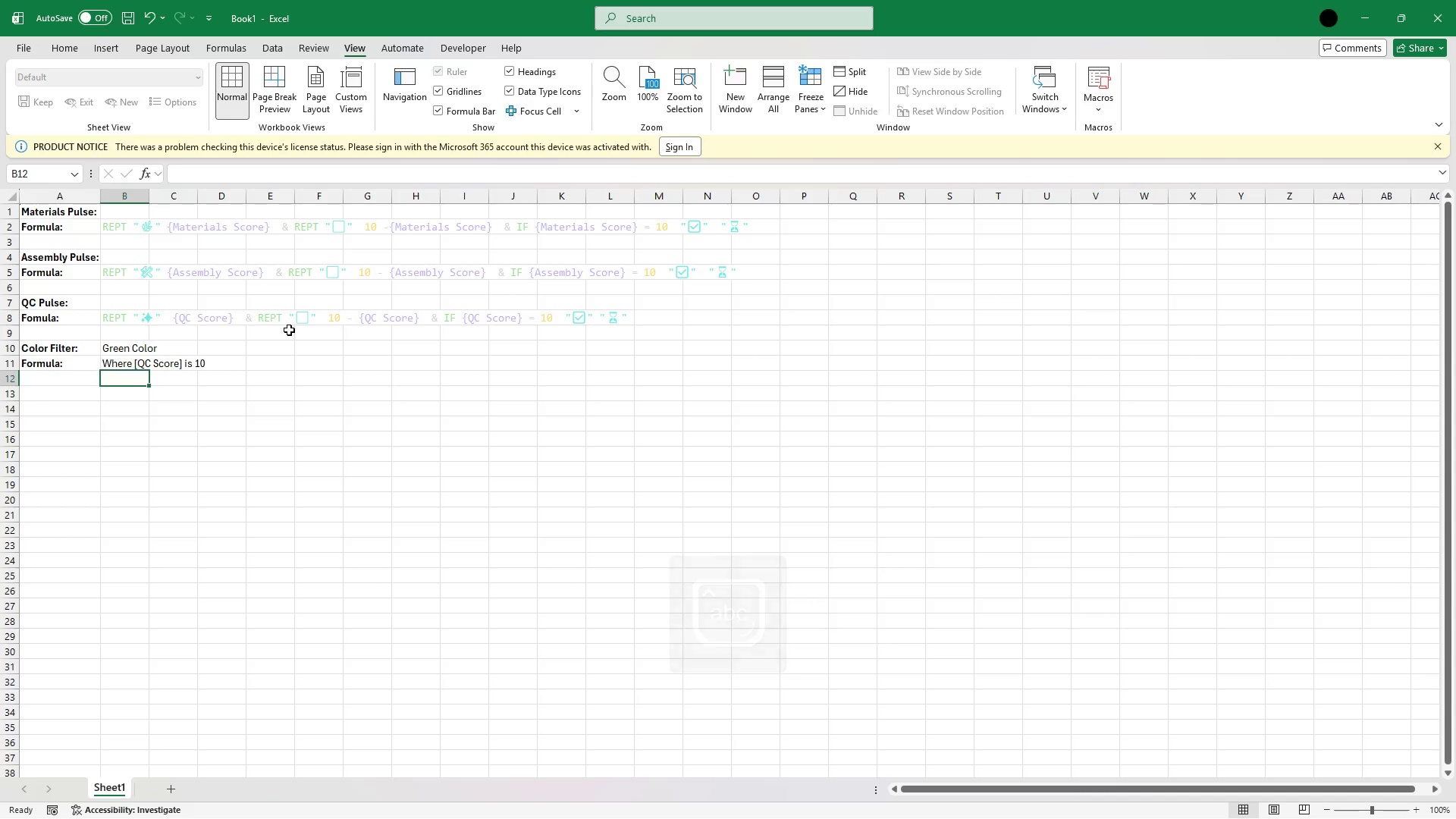 
key(ArrowLeft)
 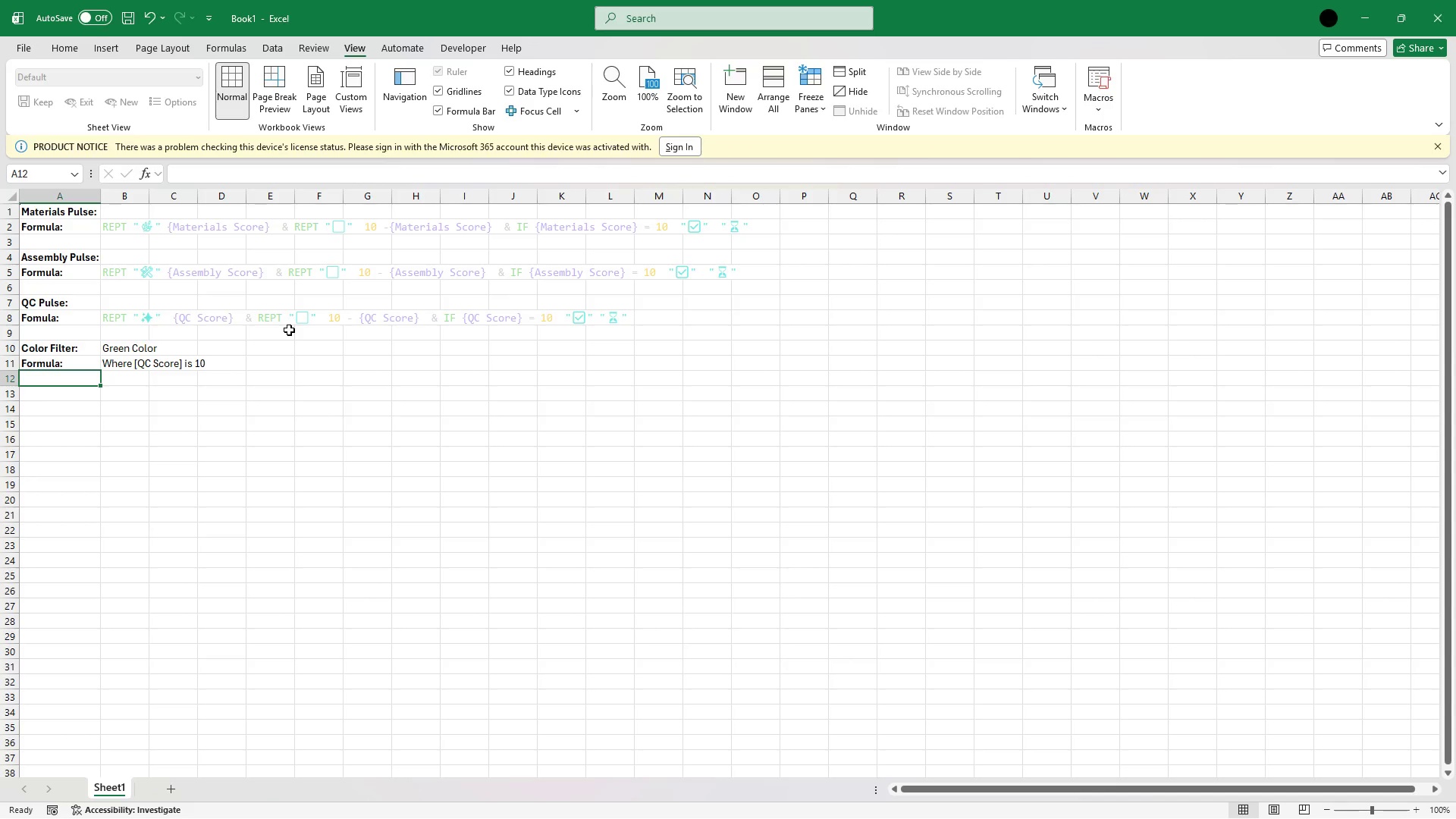 
key(ArrowDown)
 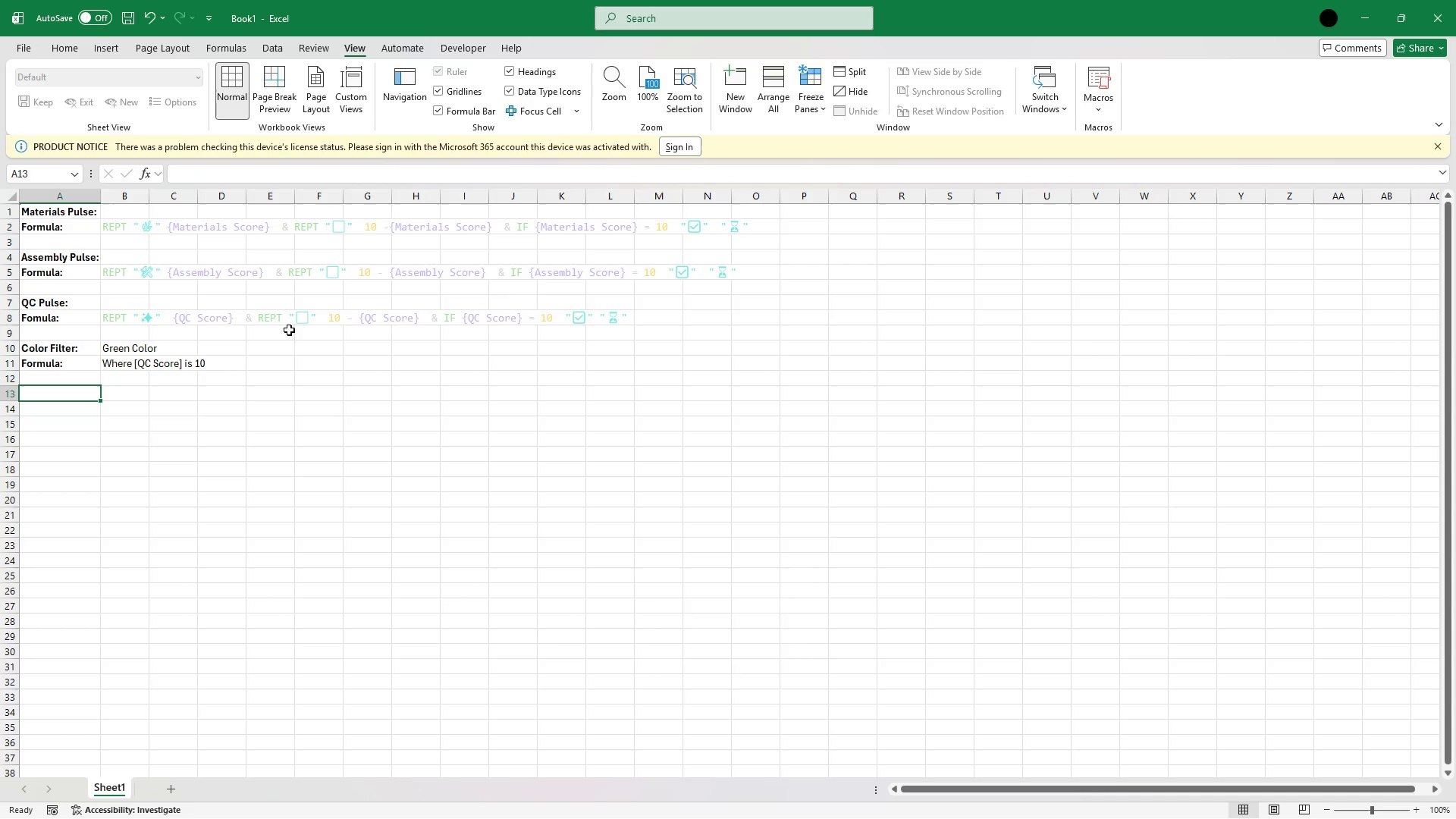 
key(CapsLock)
 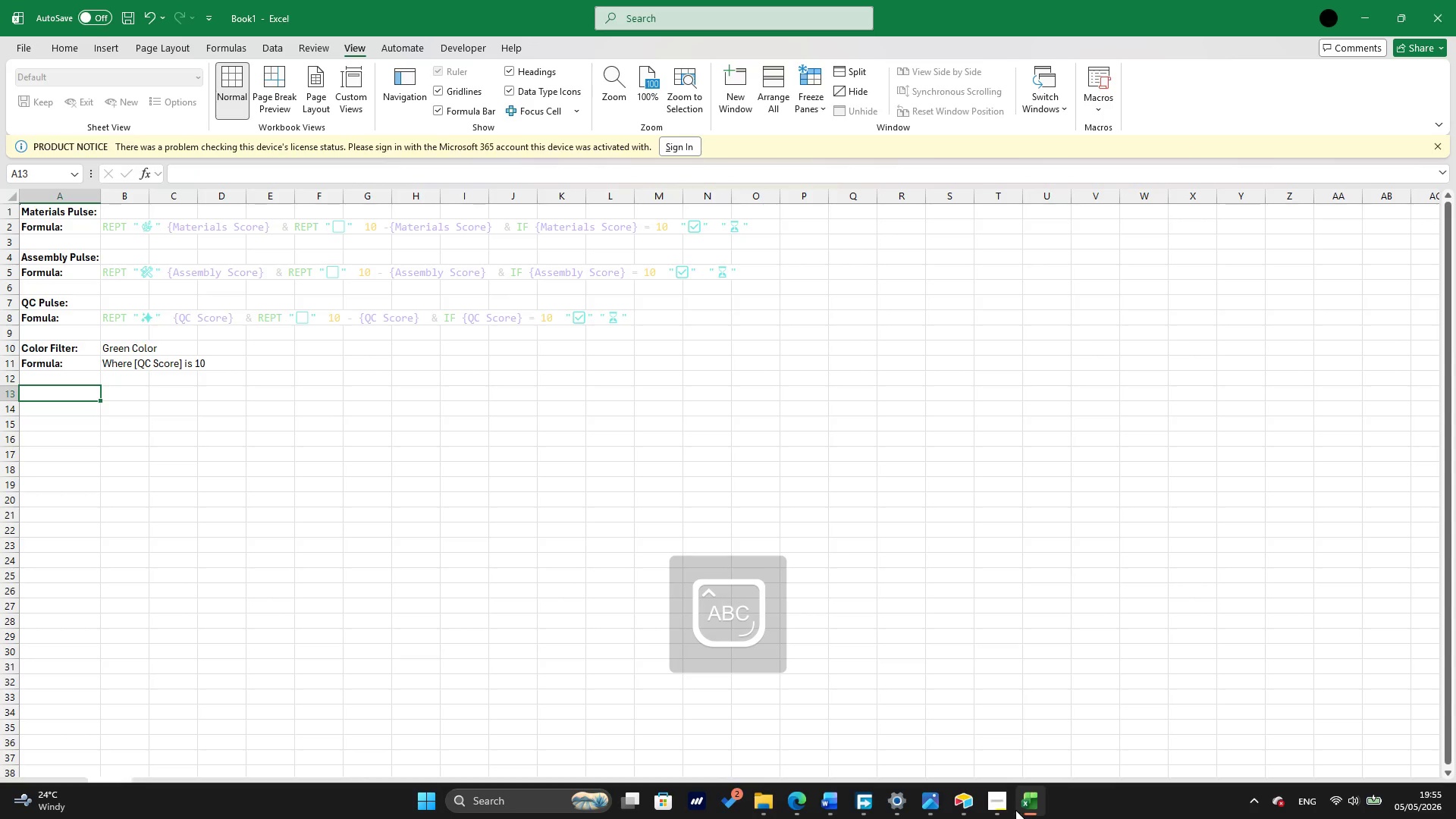 
left_click([968, 799])
 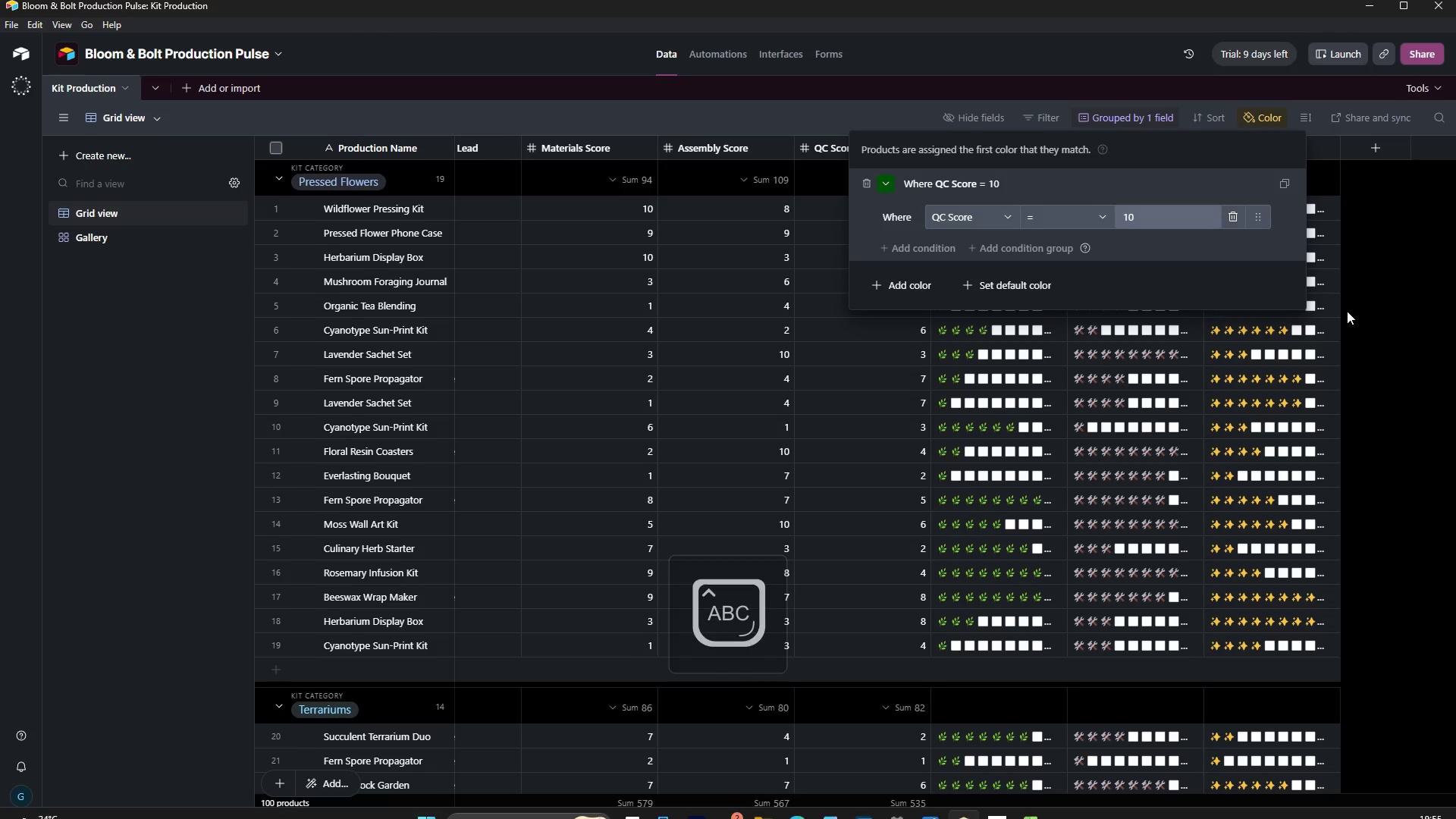 
left_click([1408, 312])
 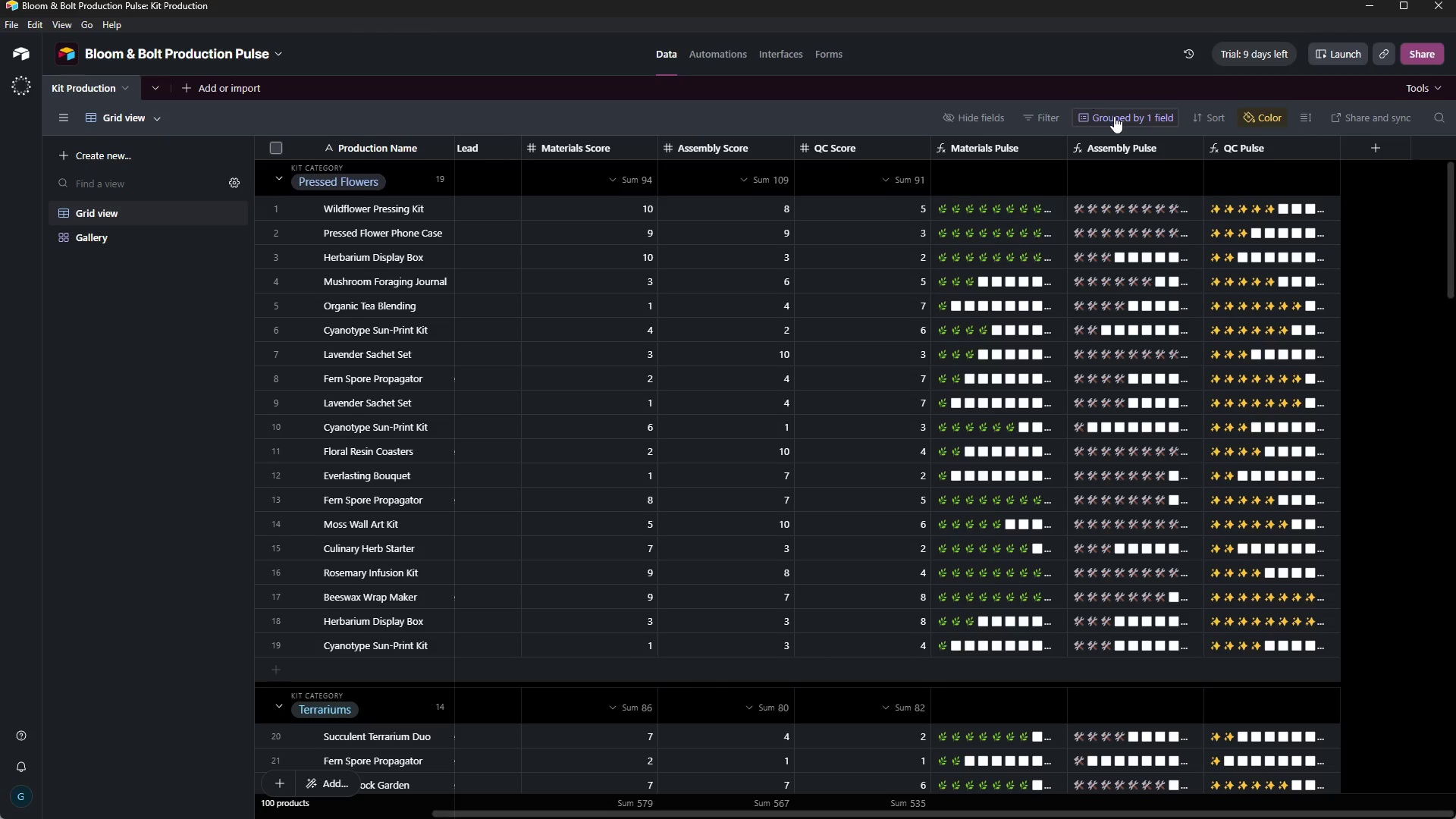 
left_click([1116, 120])
 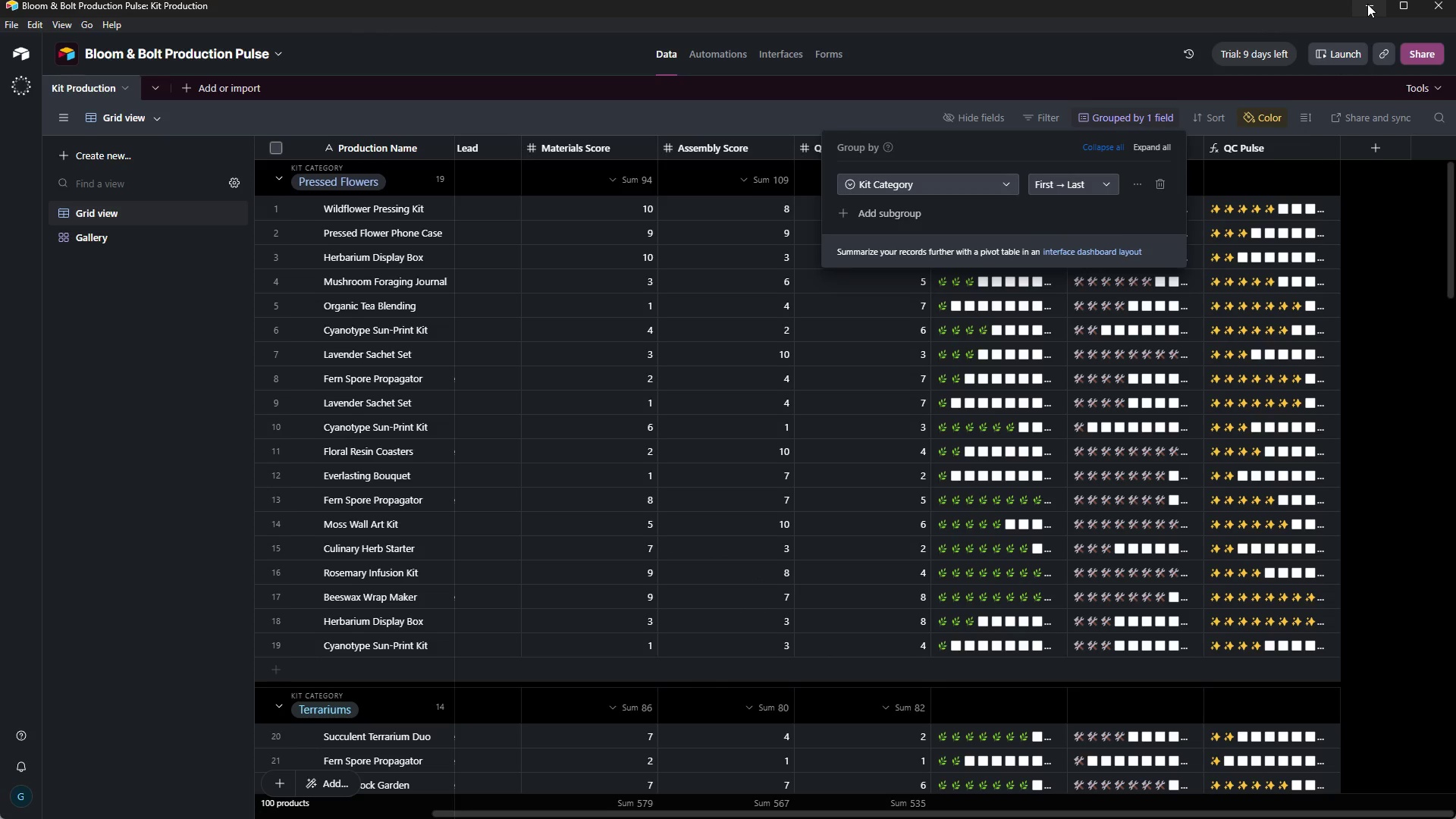 
left_click([1367, 4])
 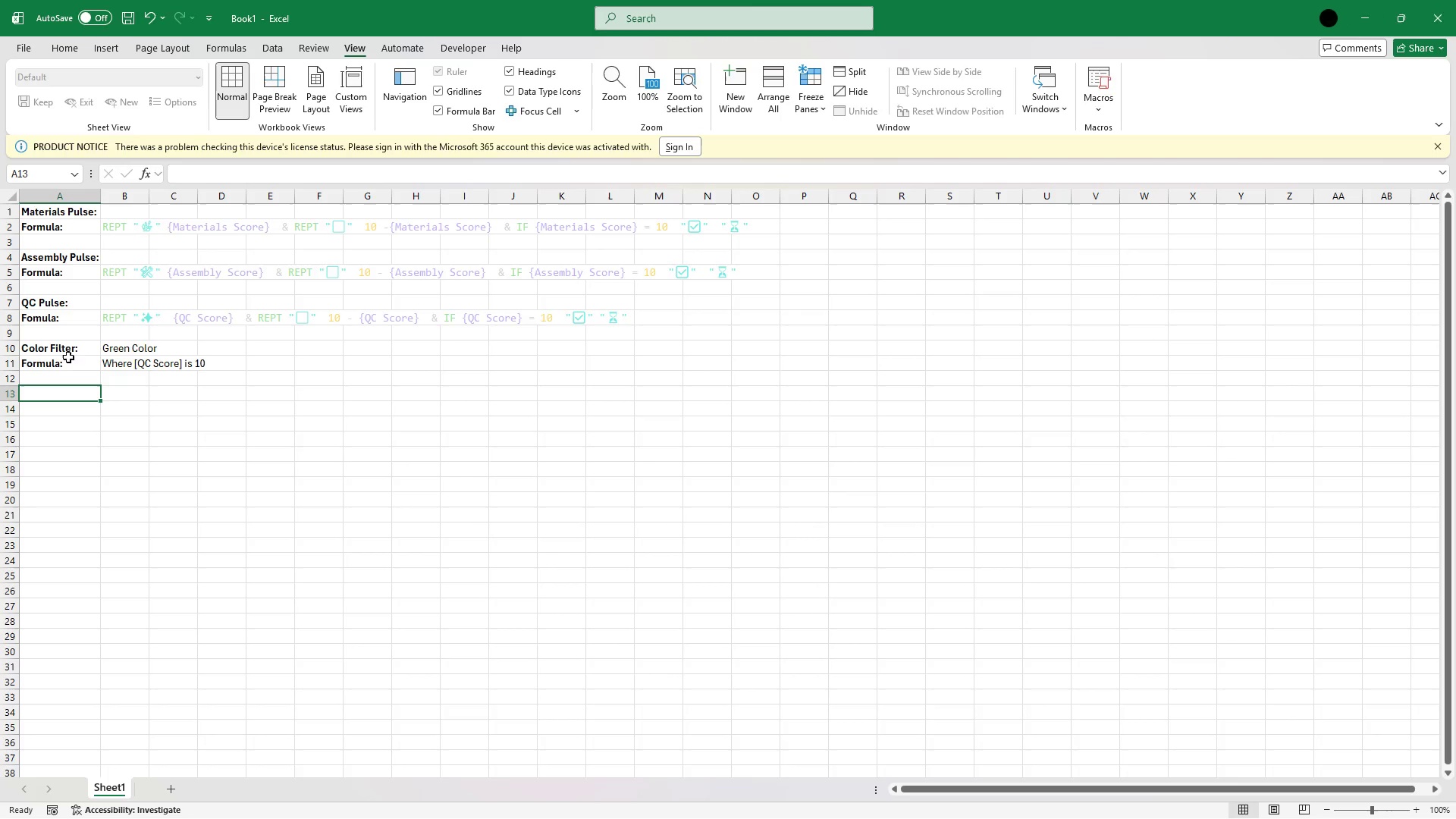 
left_click([69, 353])
 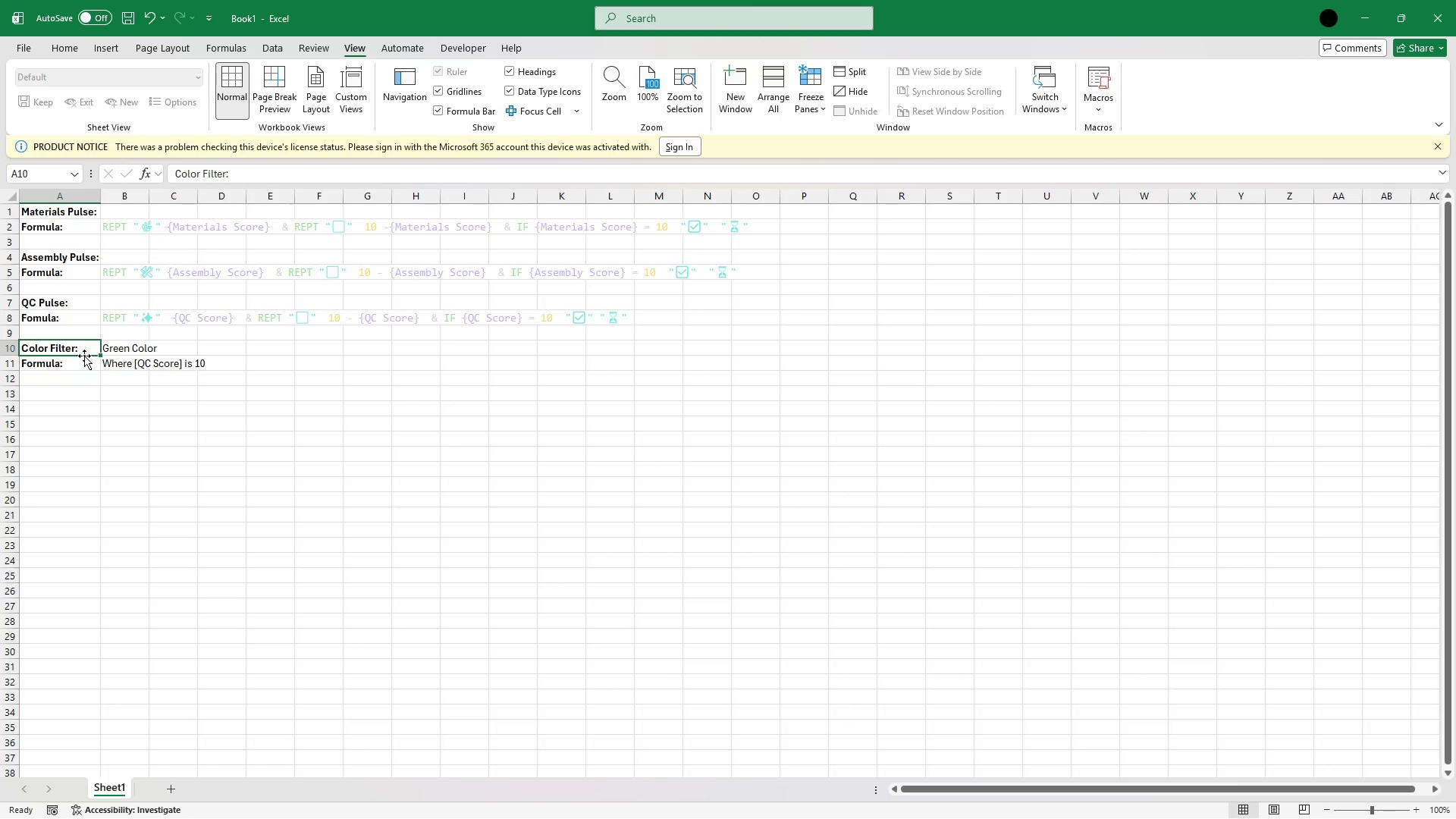 
key(Shift+ArrowDown)
 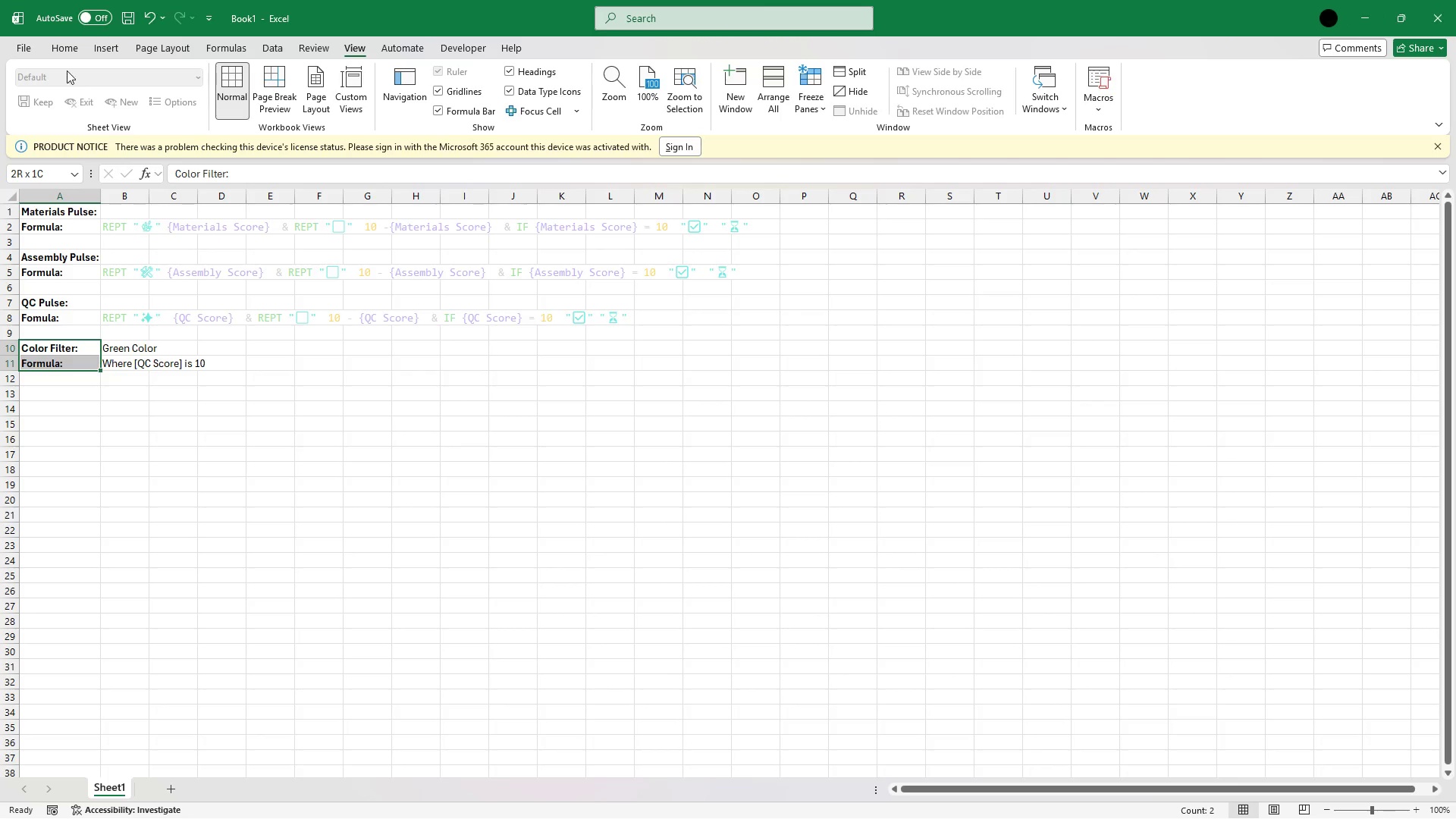 
left_click([64, 47])
 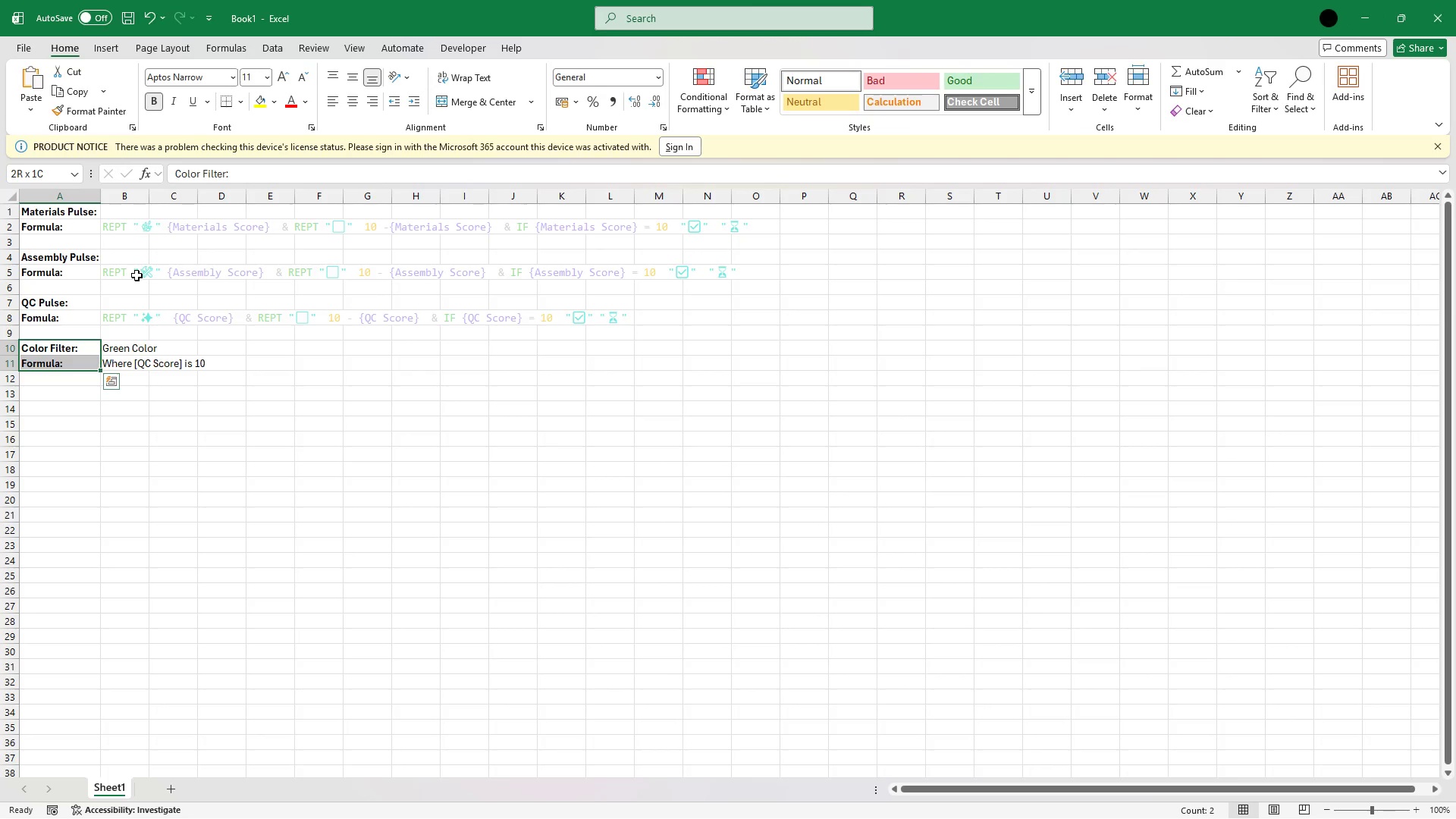 
key(ArrowRight)
 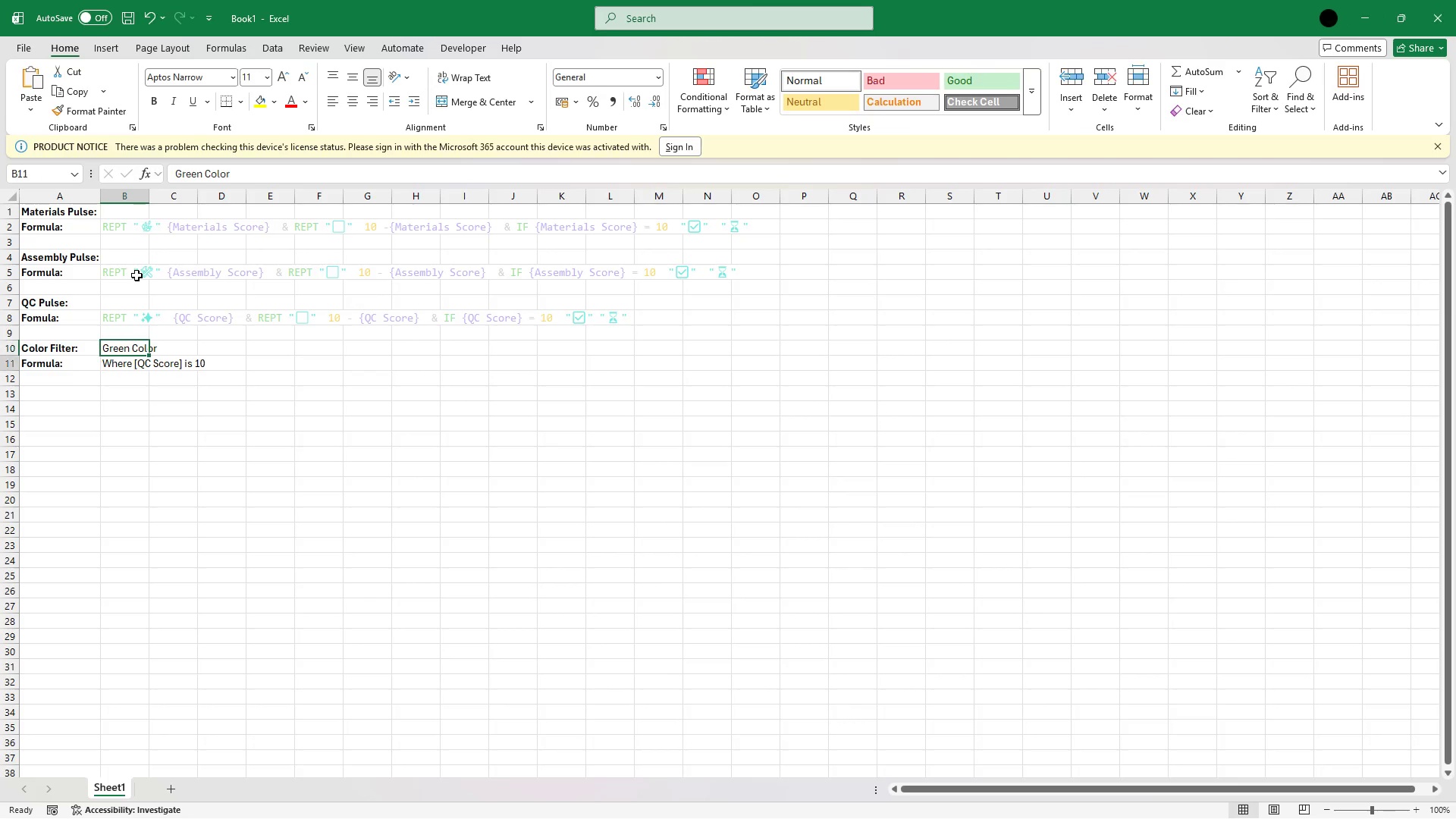 
key(ArrowDown)
 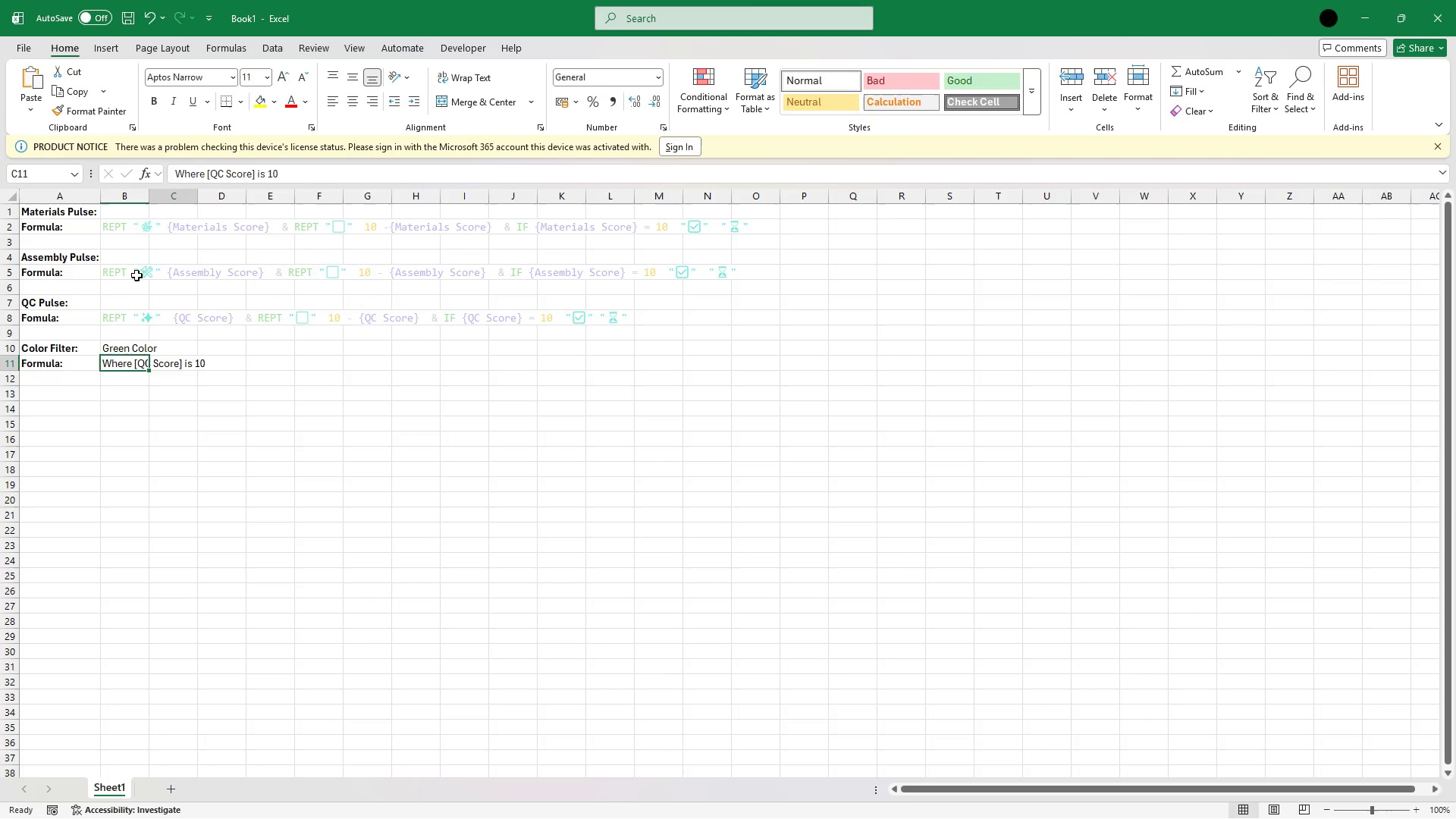 
key(ArrowRight)
 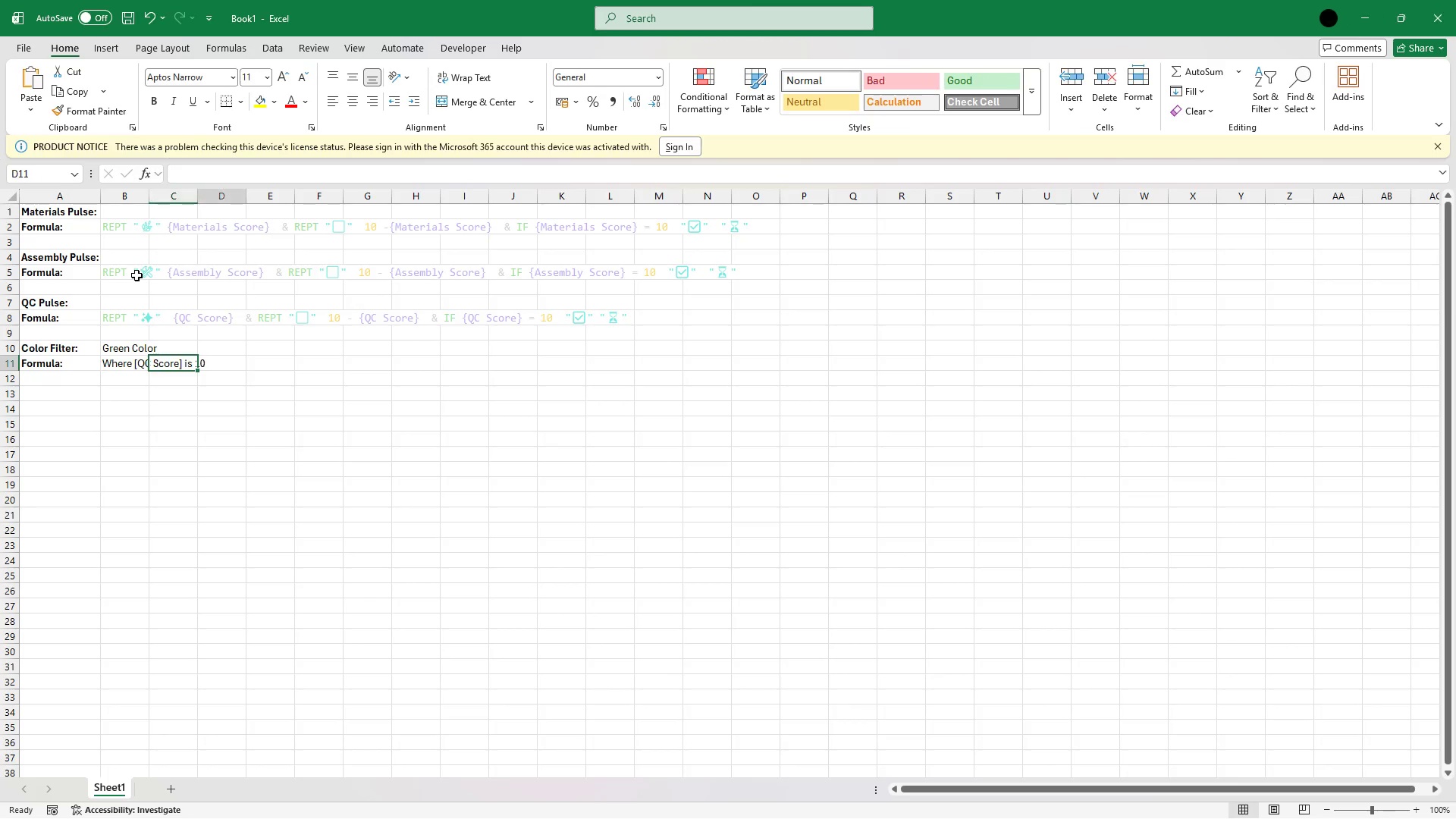 
key(ArrowRight)
 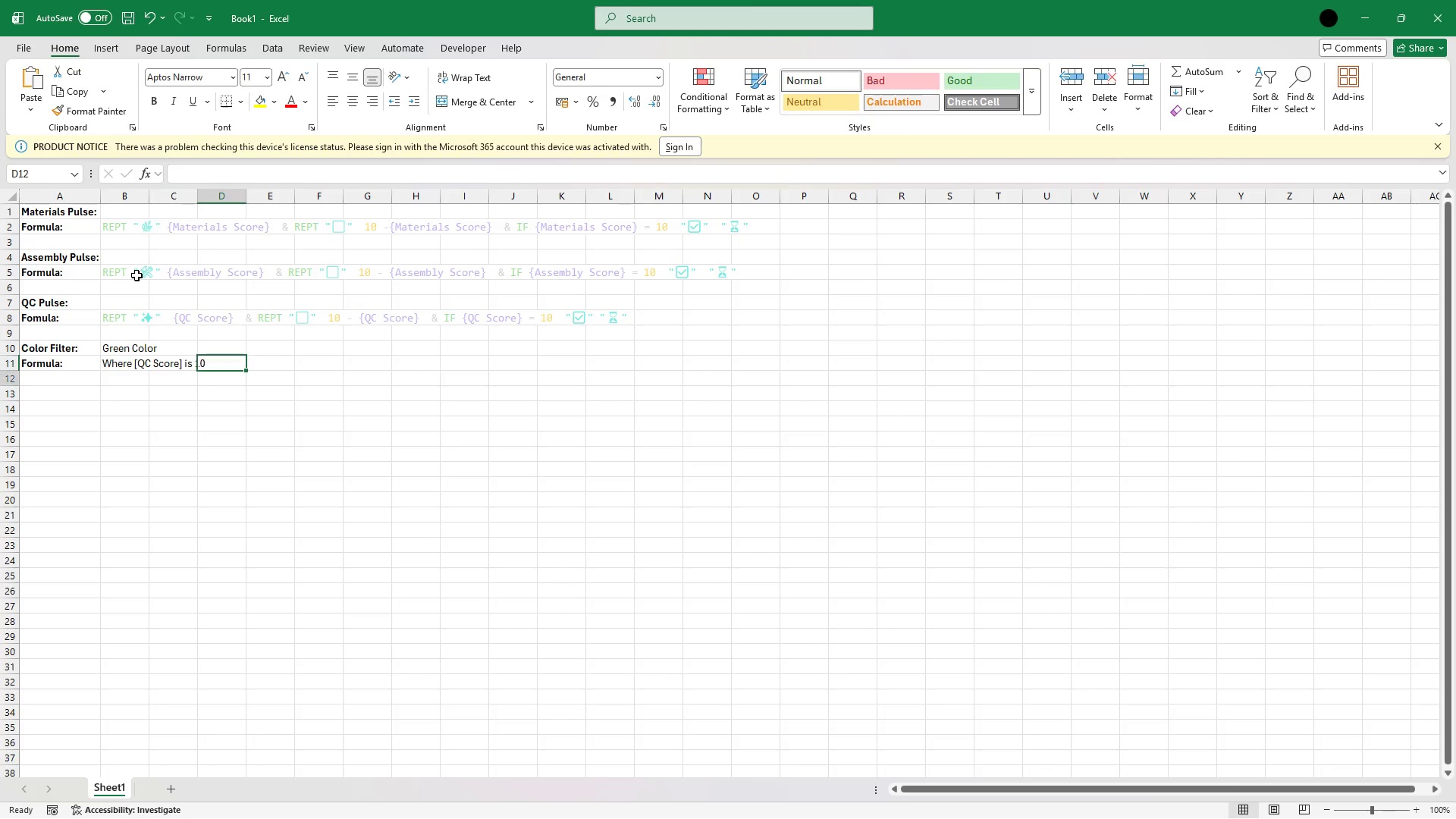 
key(ArrowDown)
 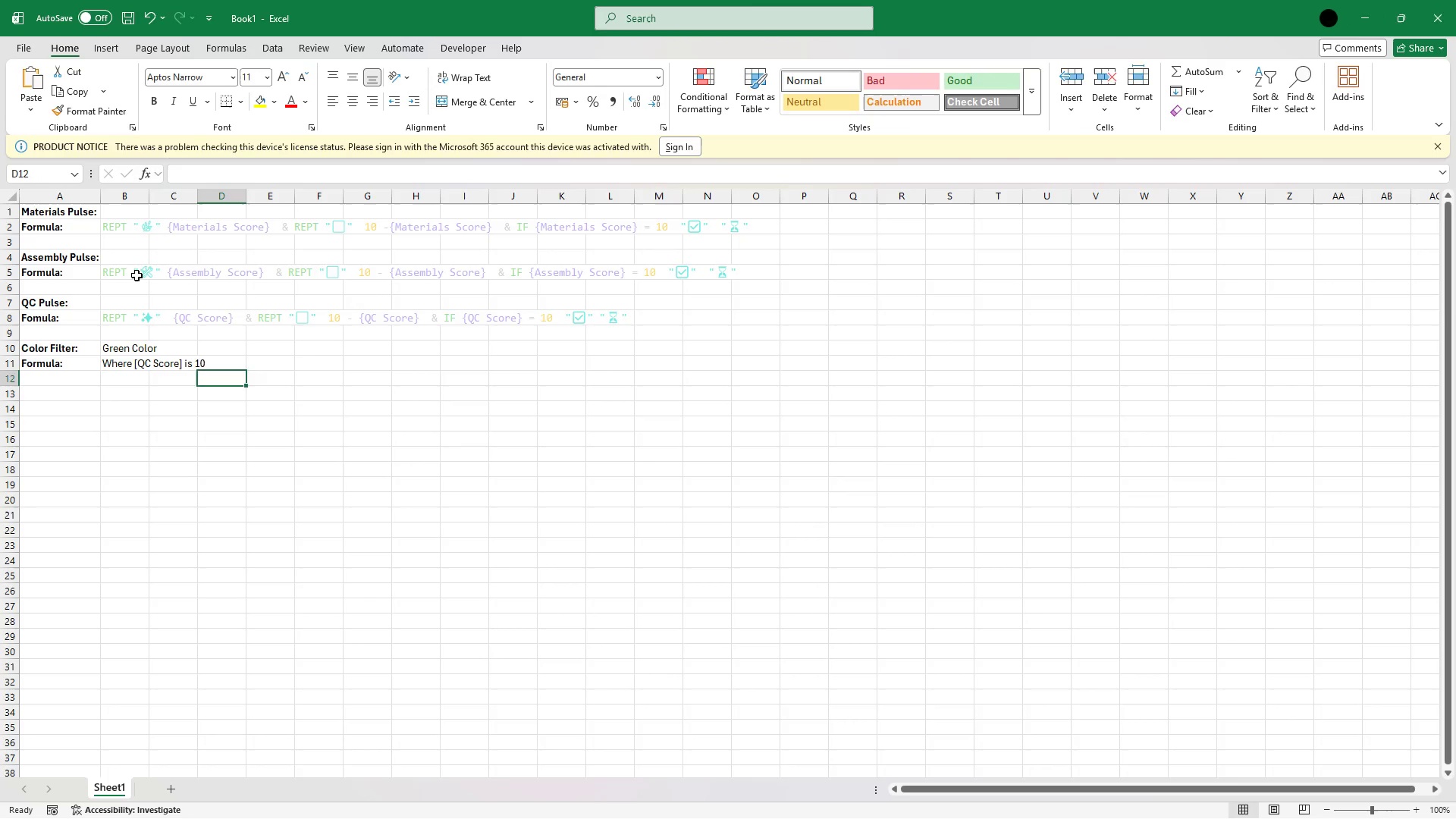 
key(ArrowUp)
 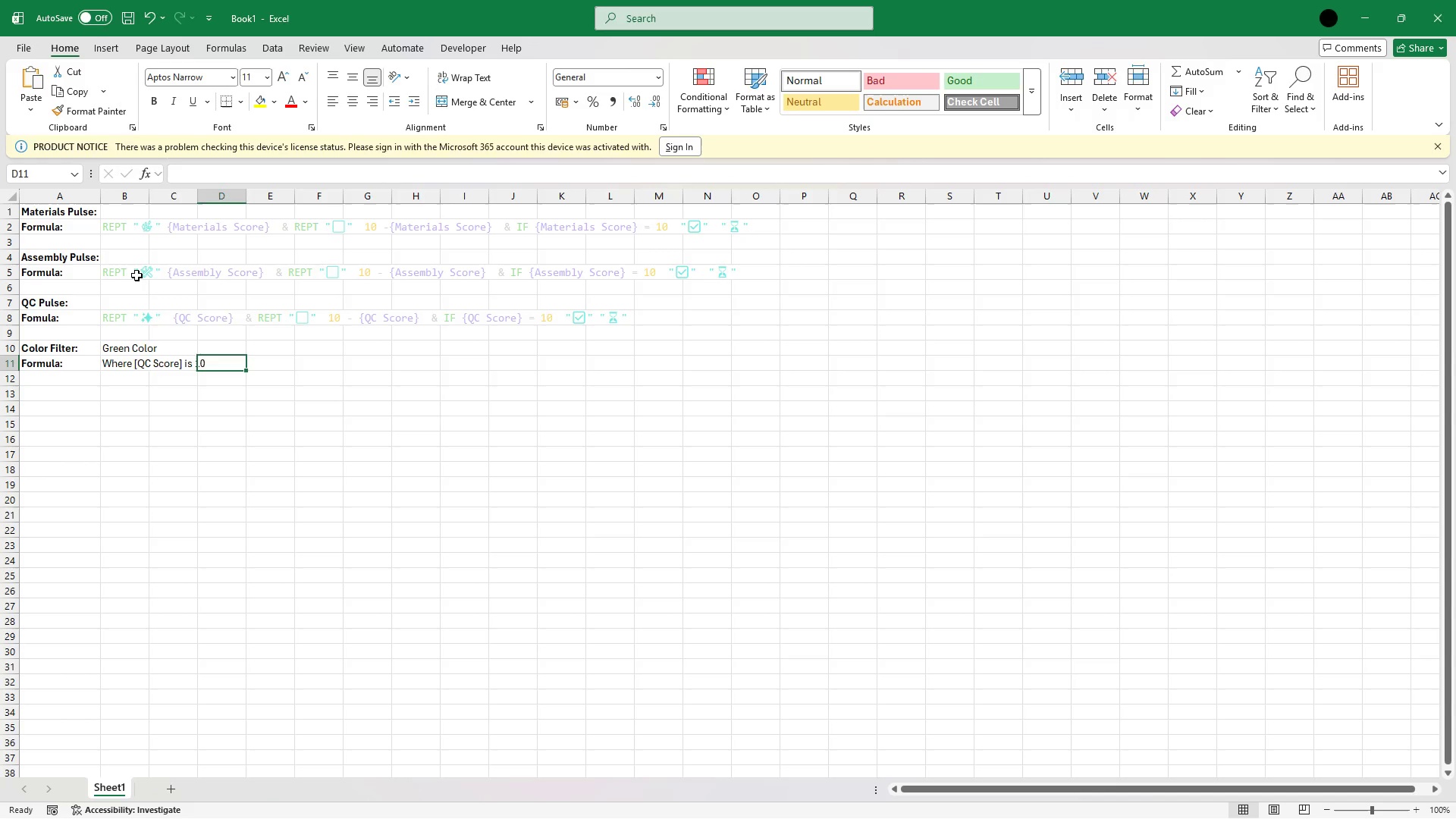 
key(ArrowLeft)
 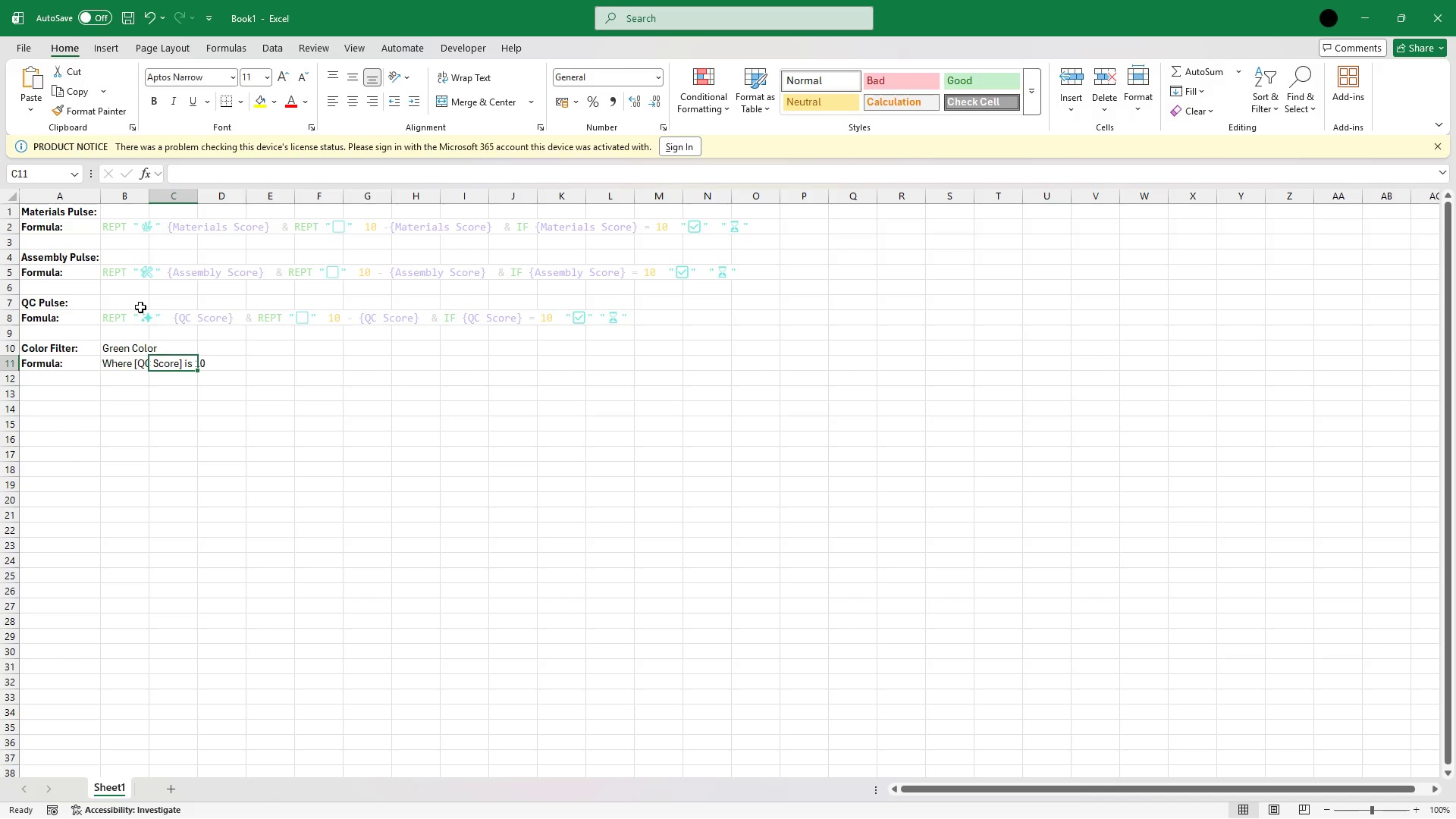 
key(ArrowLeft)
 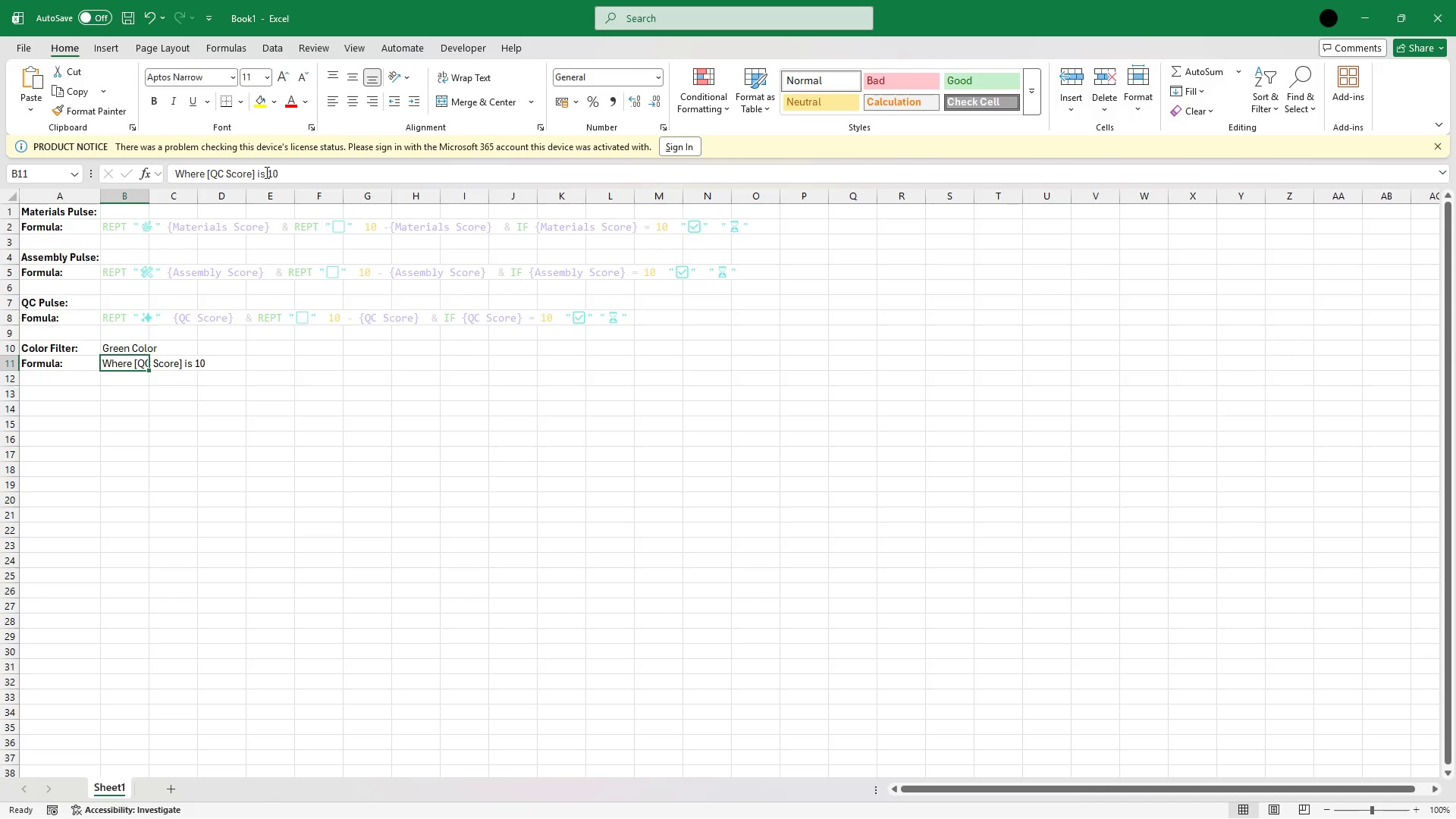 
left_click([264, 174])
 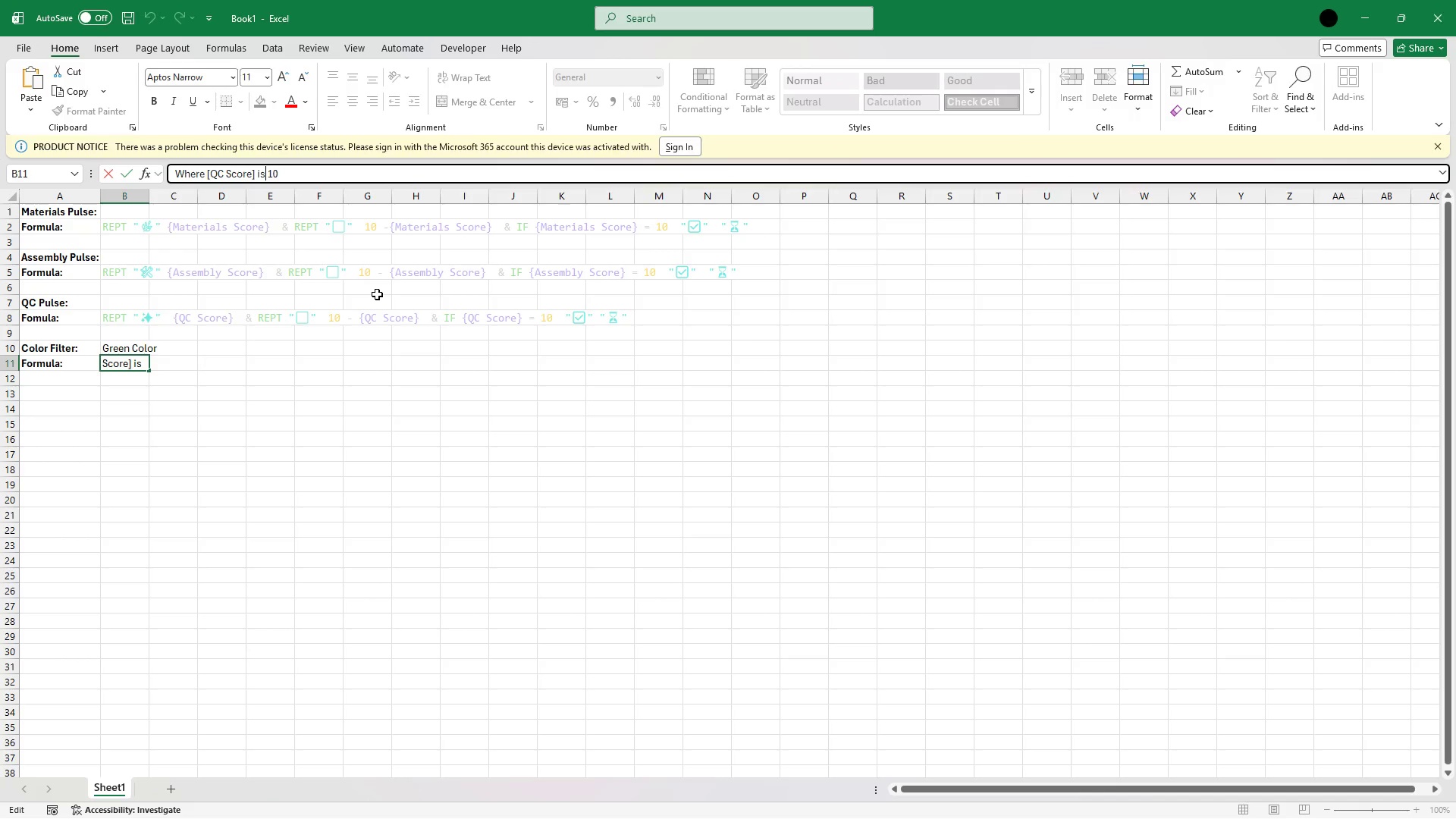 
key(Space)
 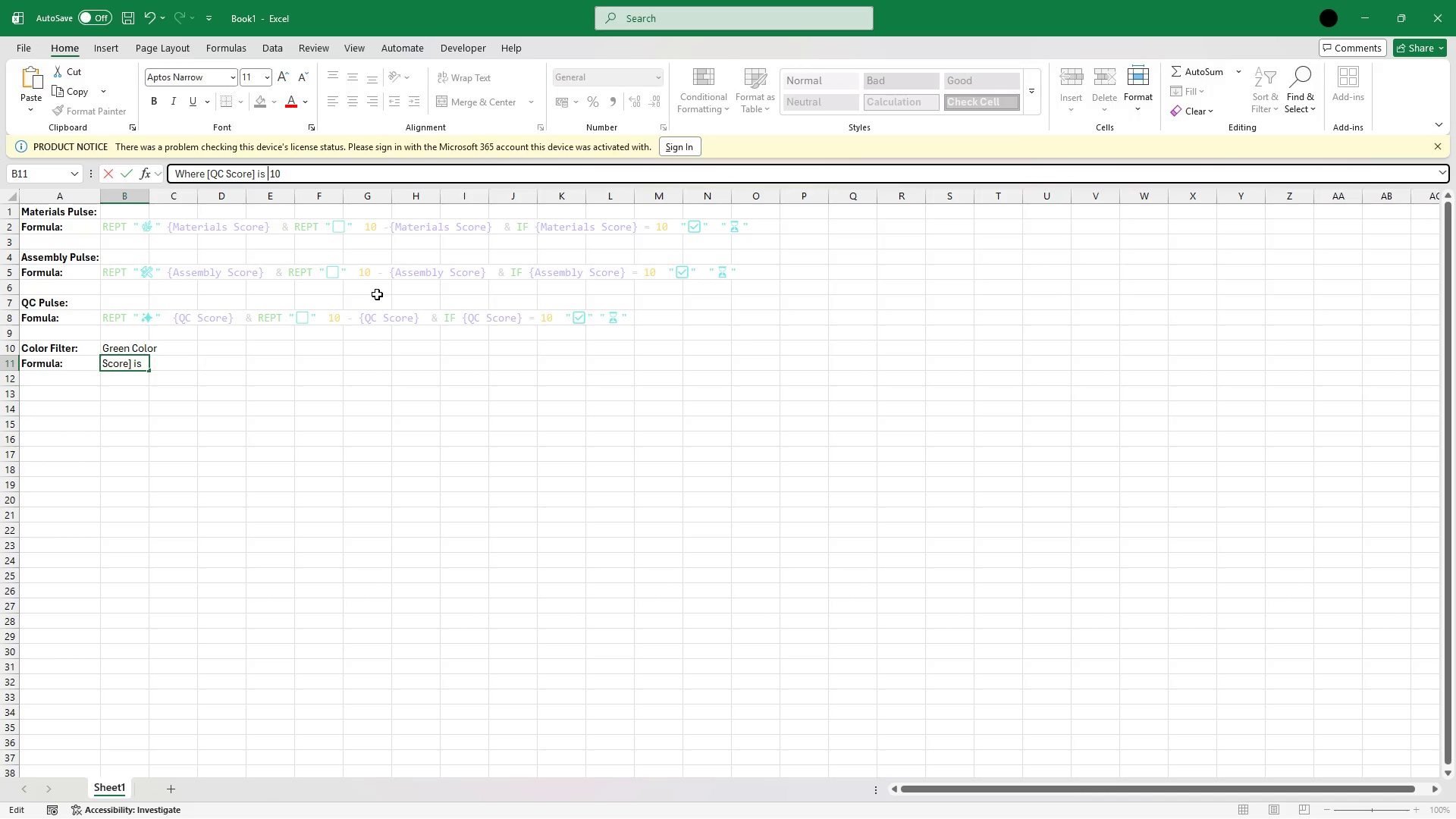 
key(Equal)
 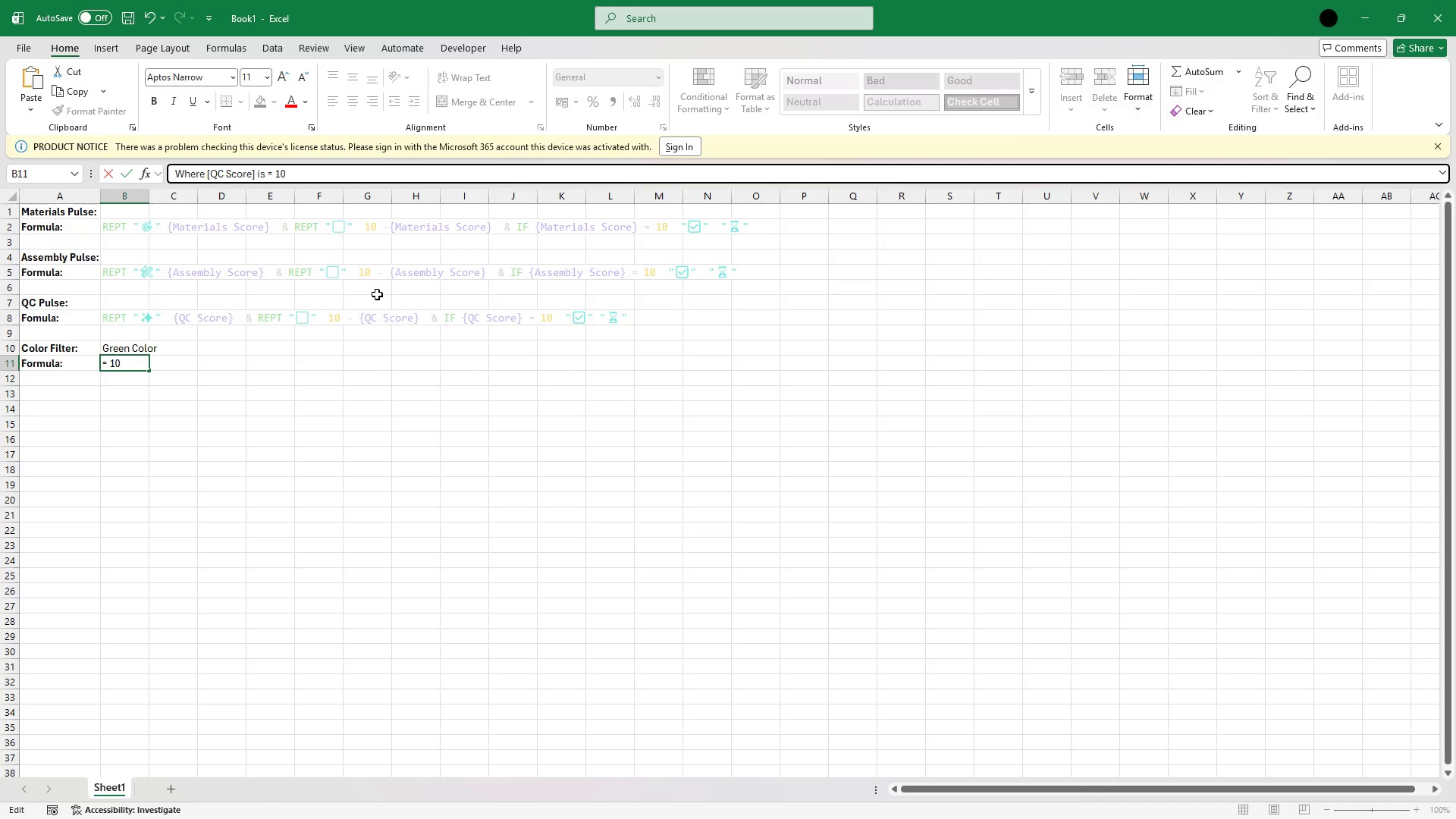 
left_click([0, 486])
 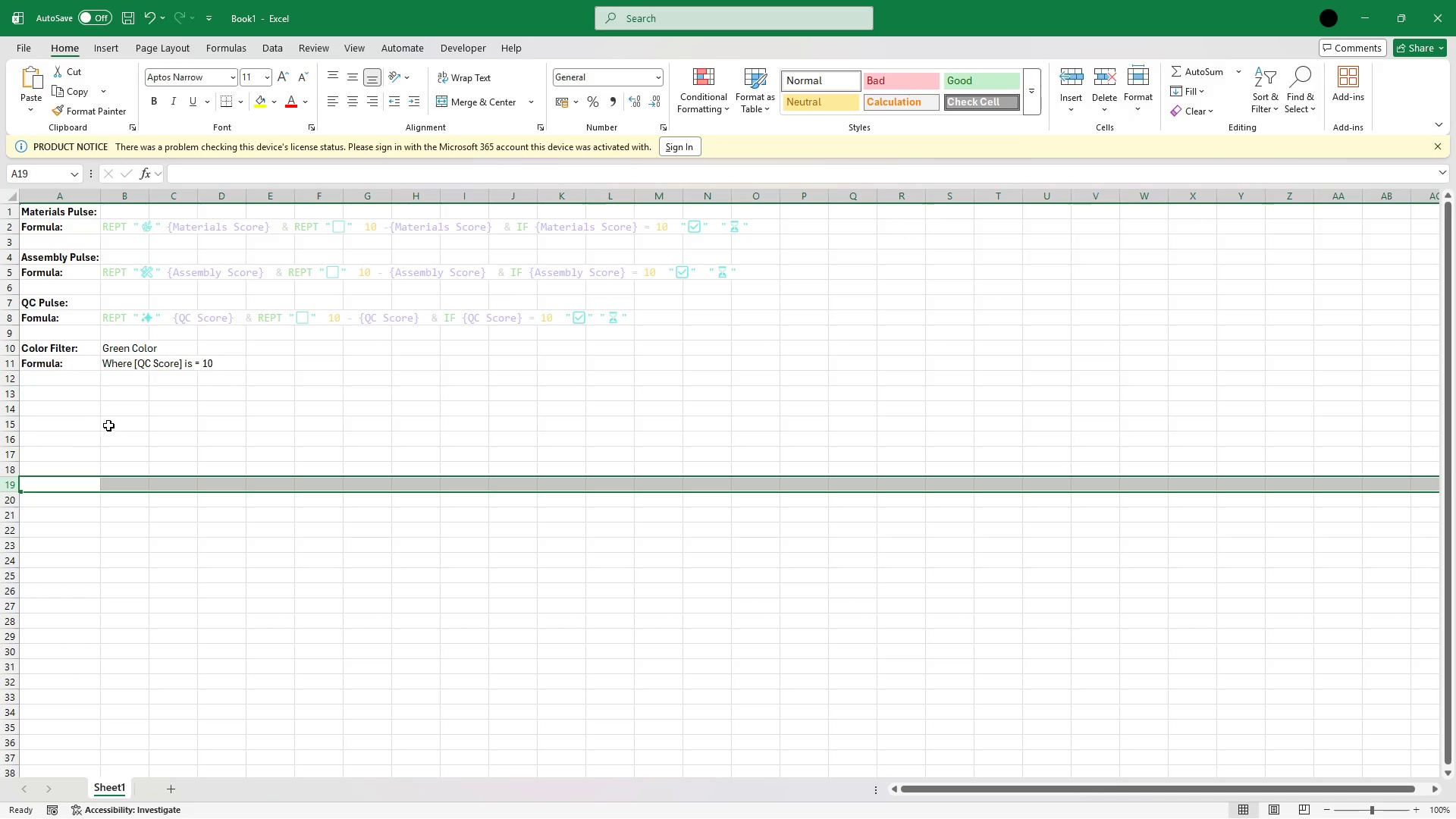 
left_click([107, 425])
 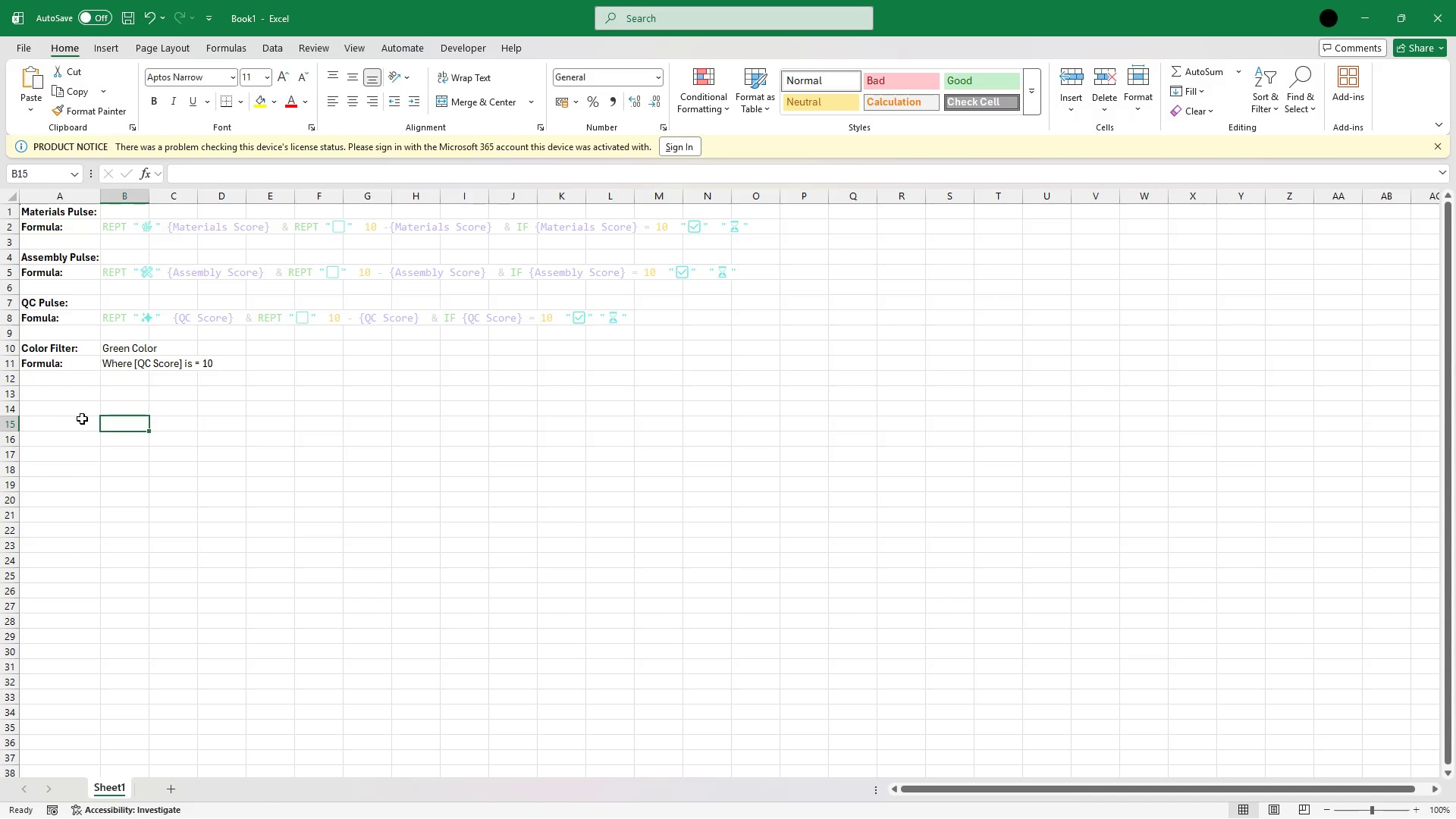 
left_click([62, 392])
 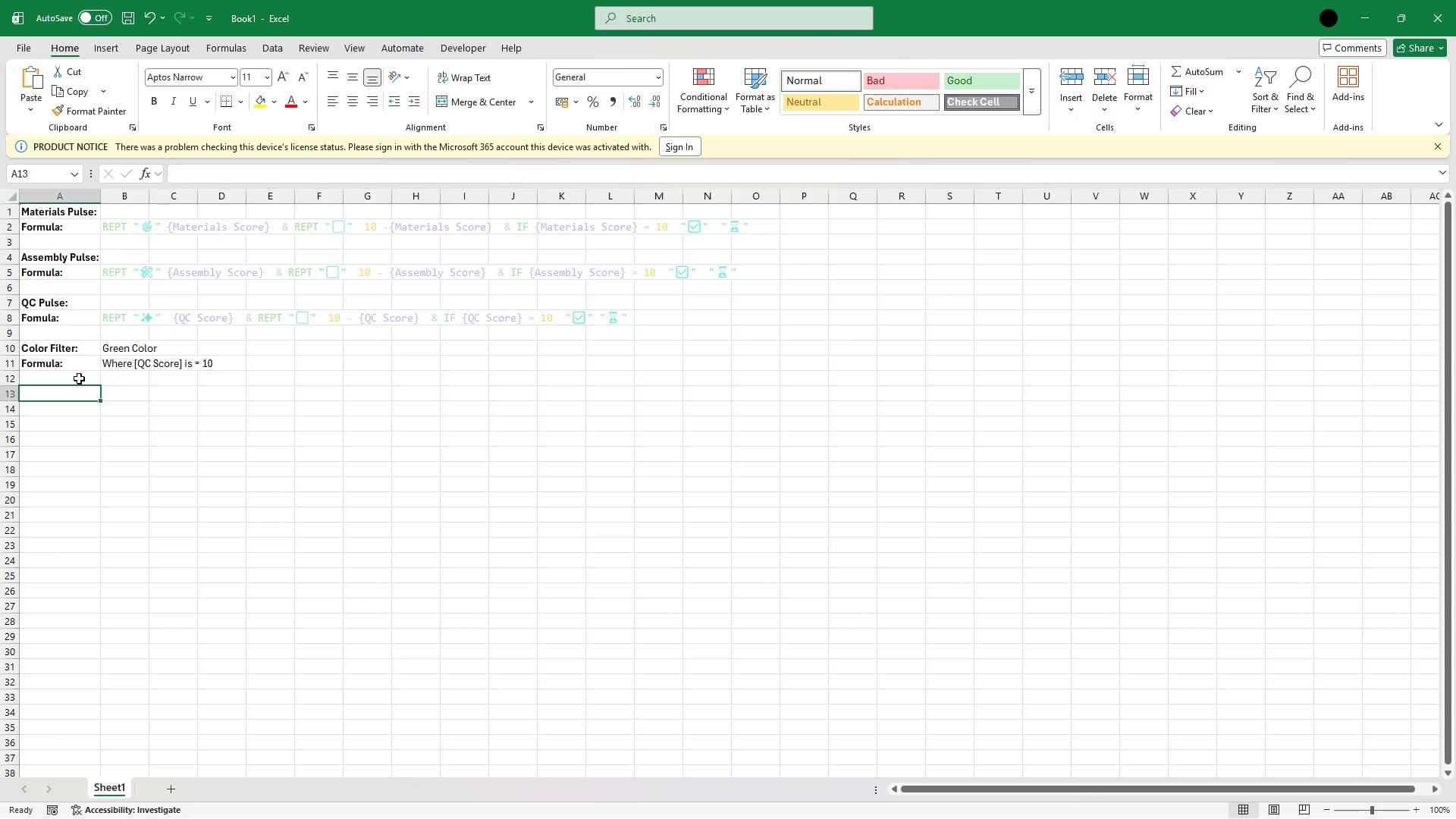 
left_click([79, 378])
 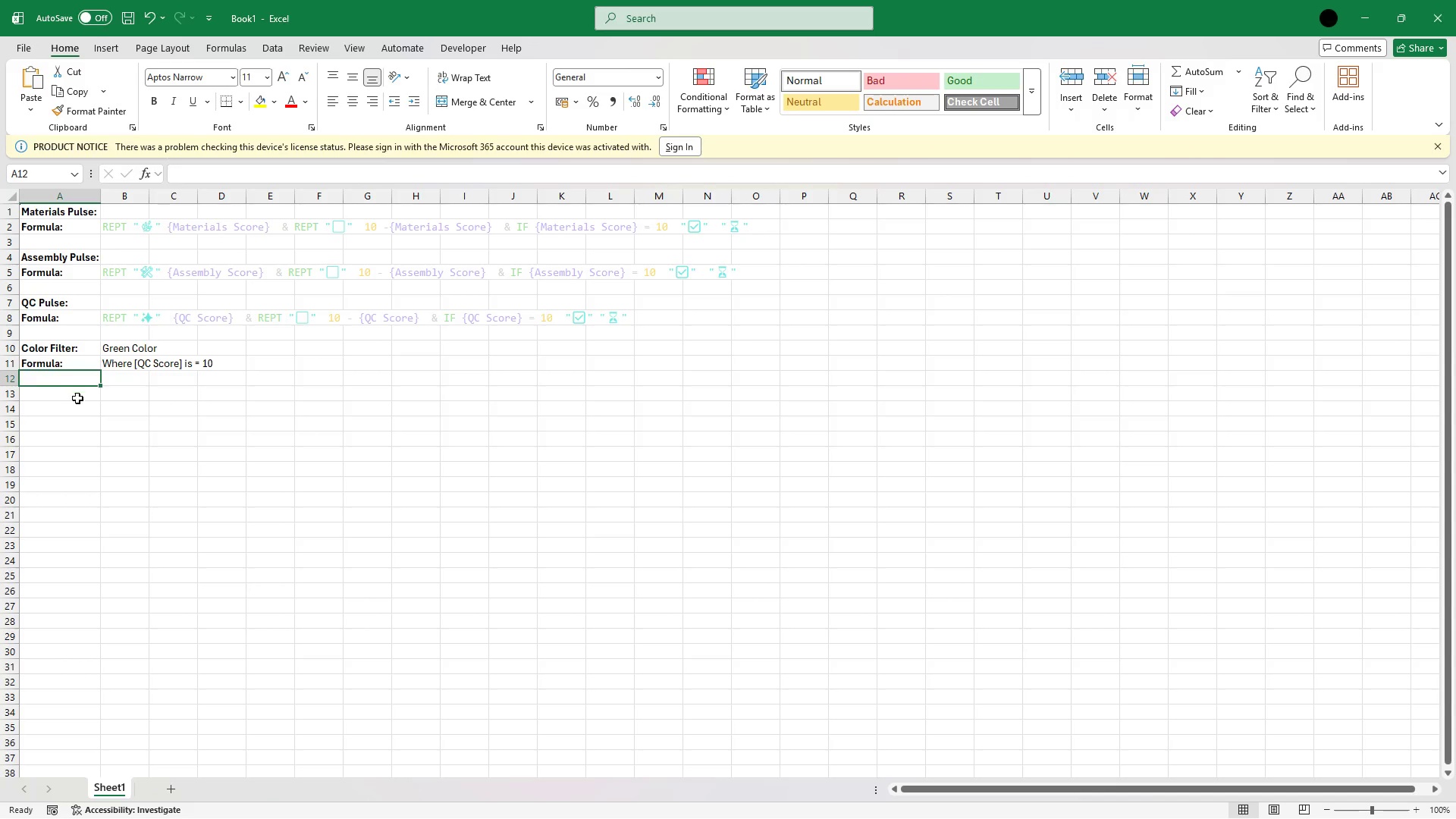 
left_click([79, 397])
 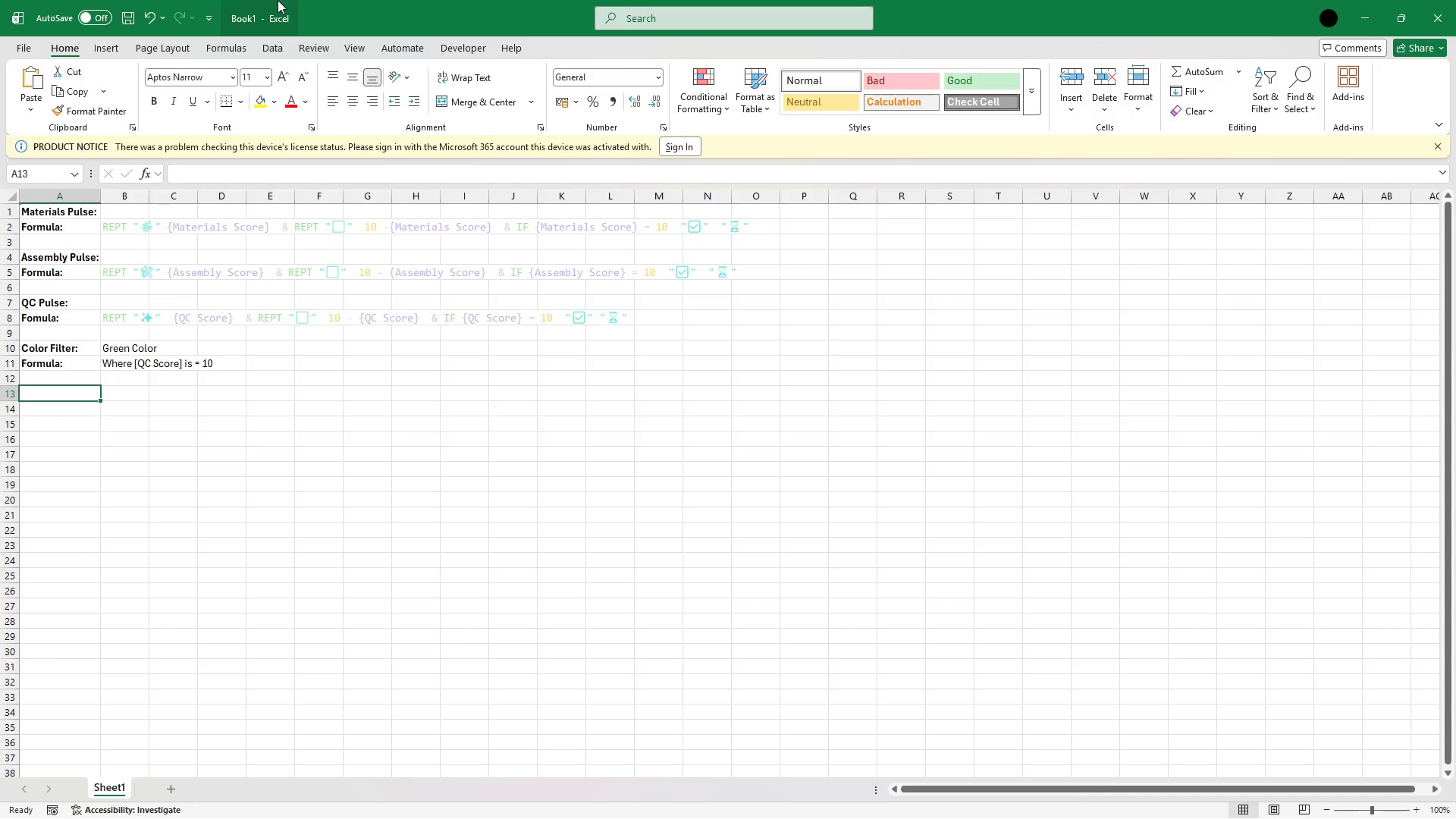 
left_click([346, 42])
 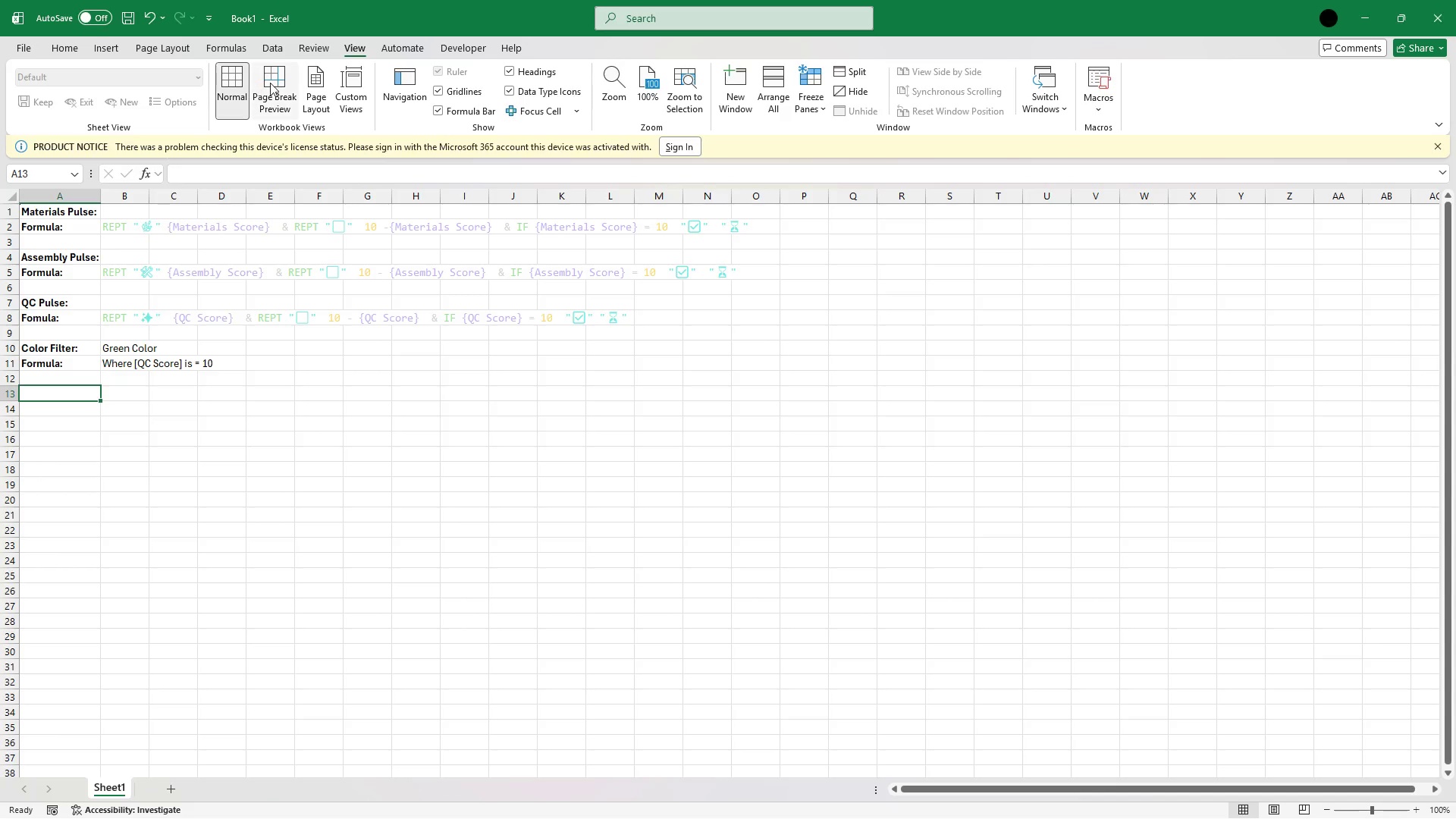 
left_click([269, 81])
 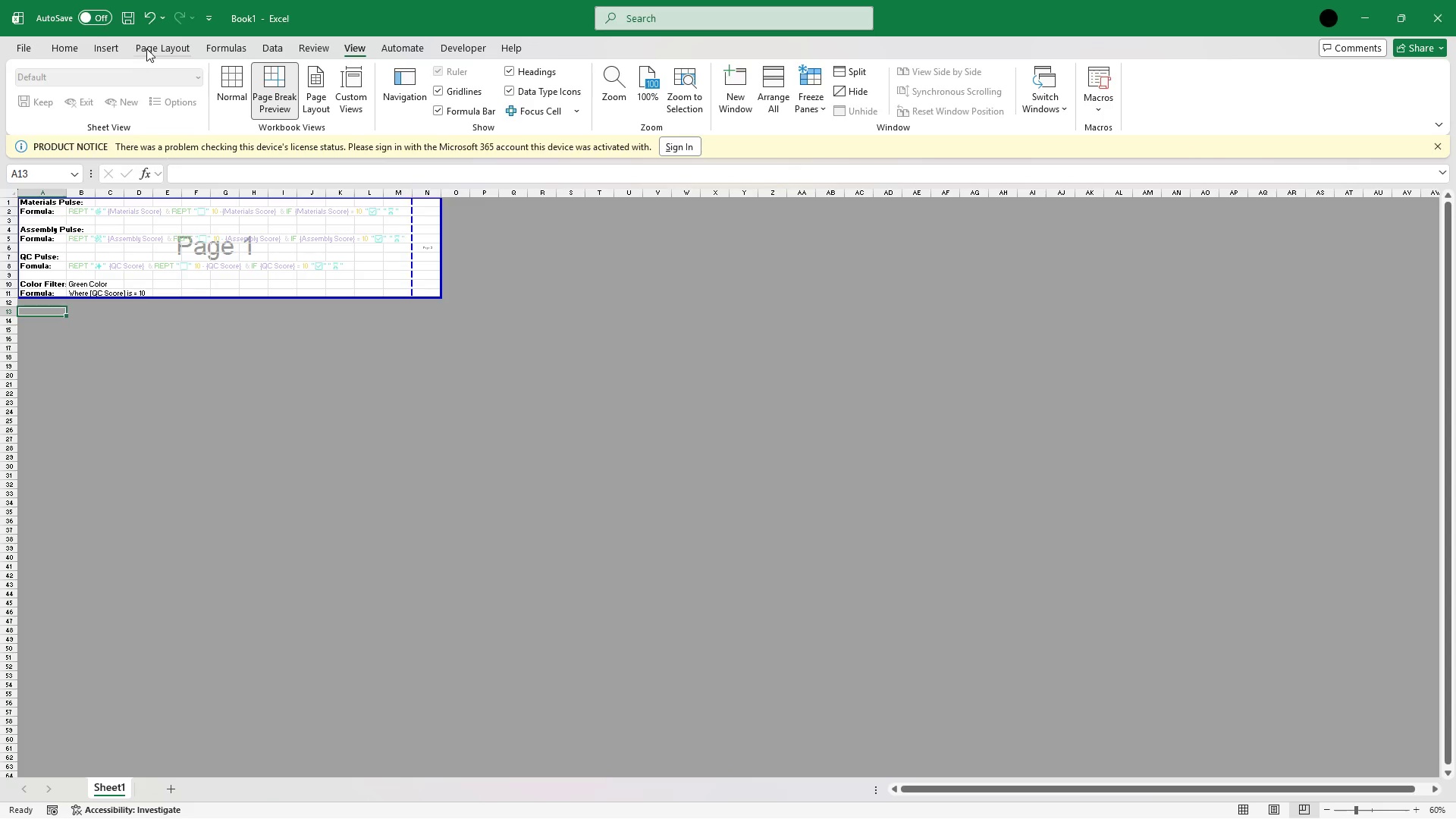 
left_click([148, 46])
 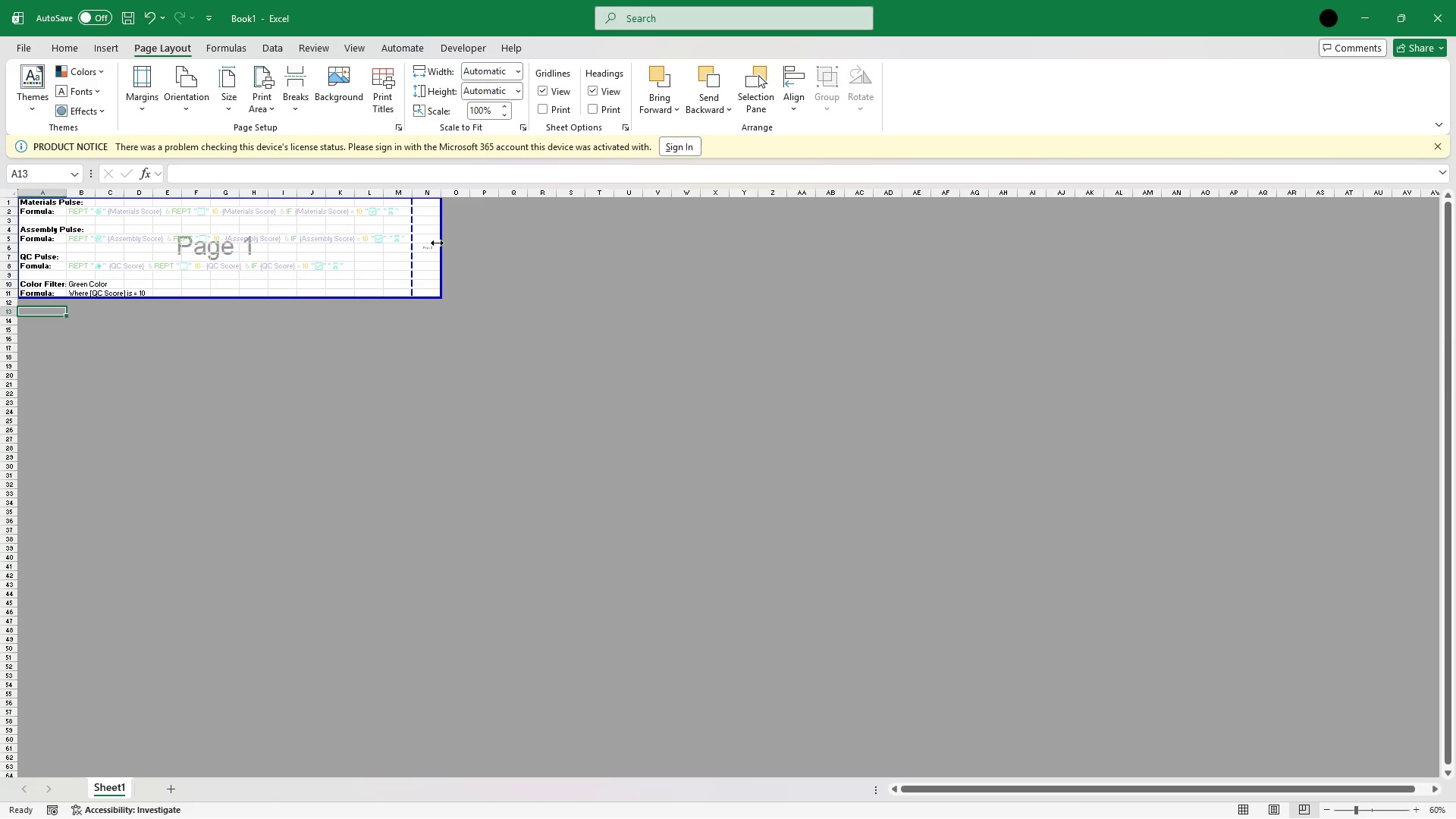 
left_click_drag(start_coordinate=[441, 244], to_coordinate=[413, 245])
 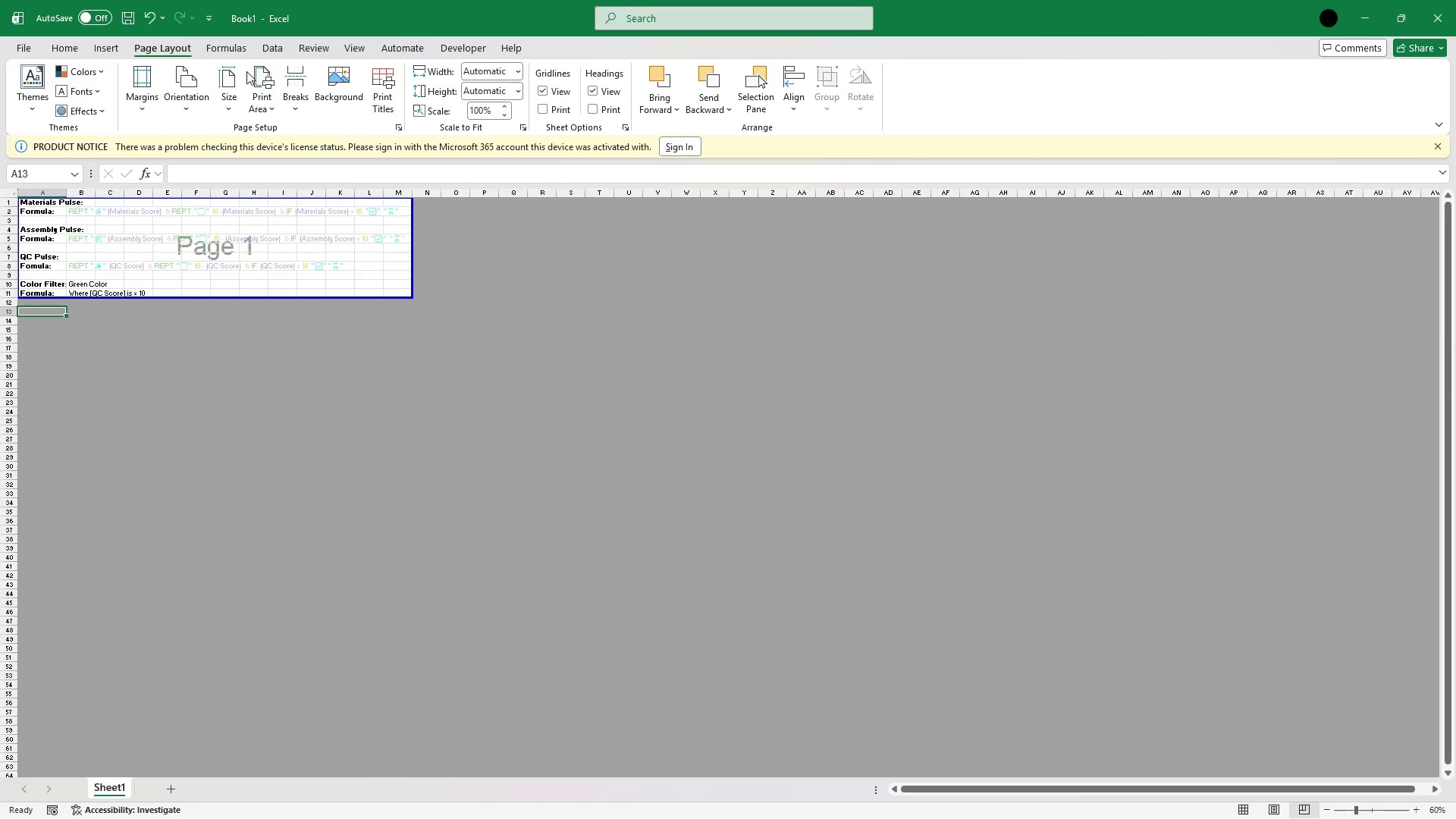 
left_click([185, 101])
 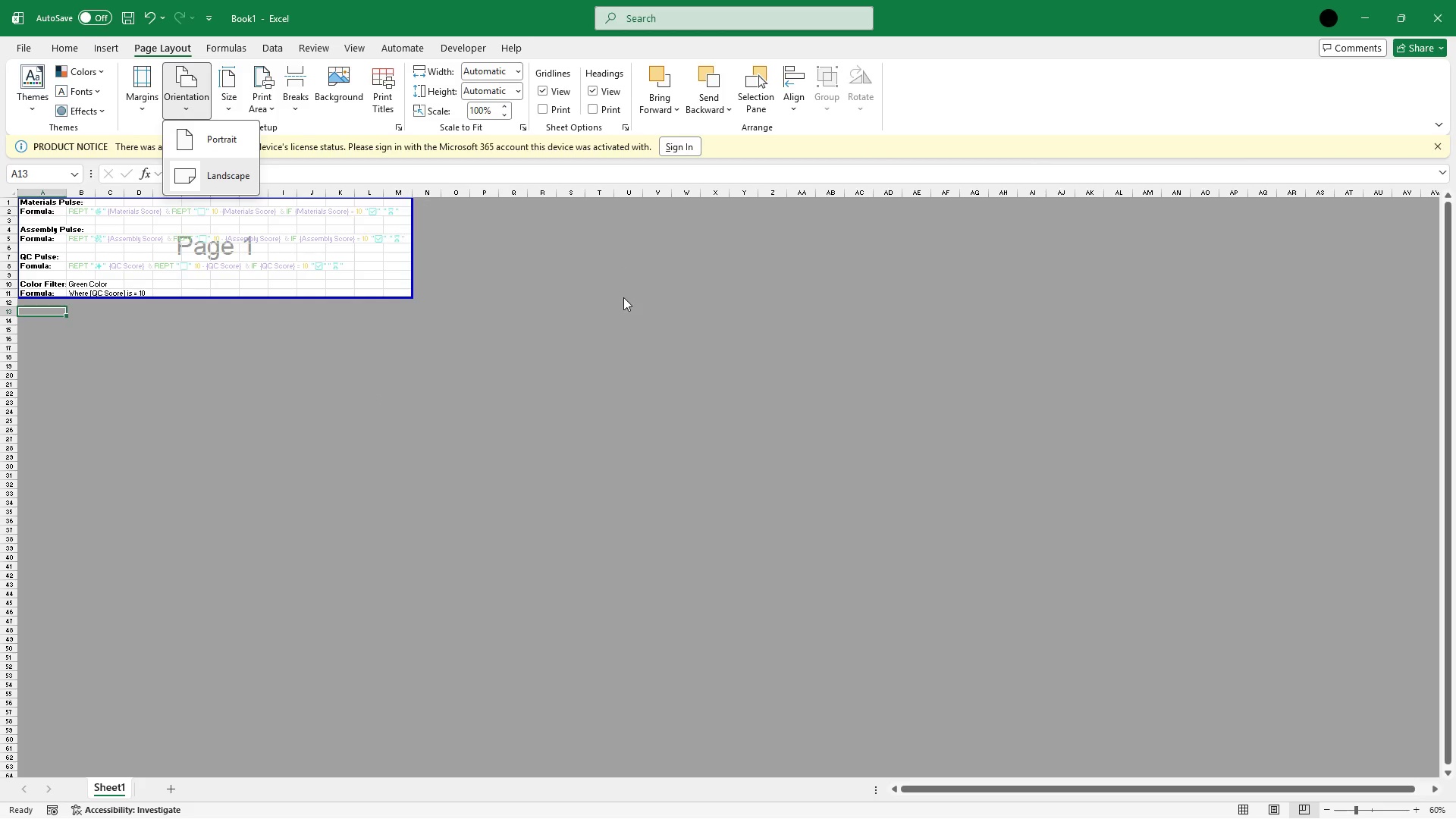 
left_click([564, 297])
 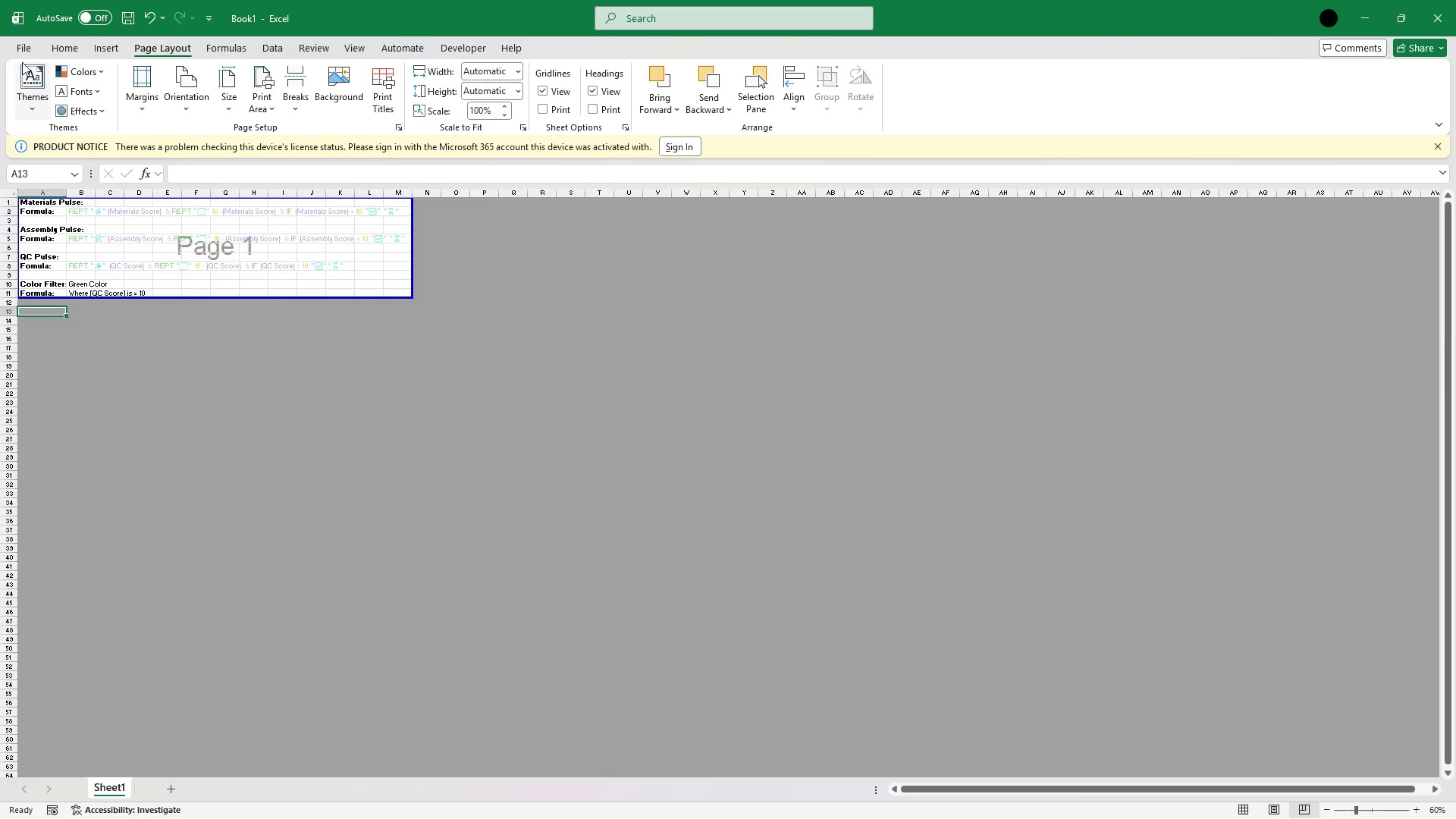 
left_click([18, 52])
 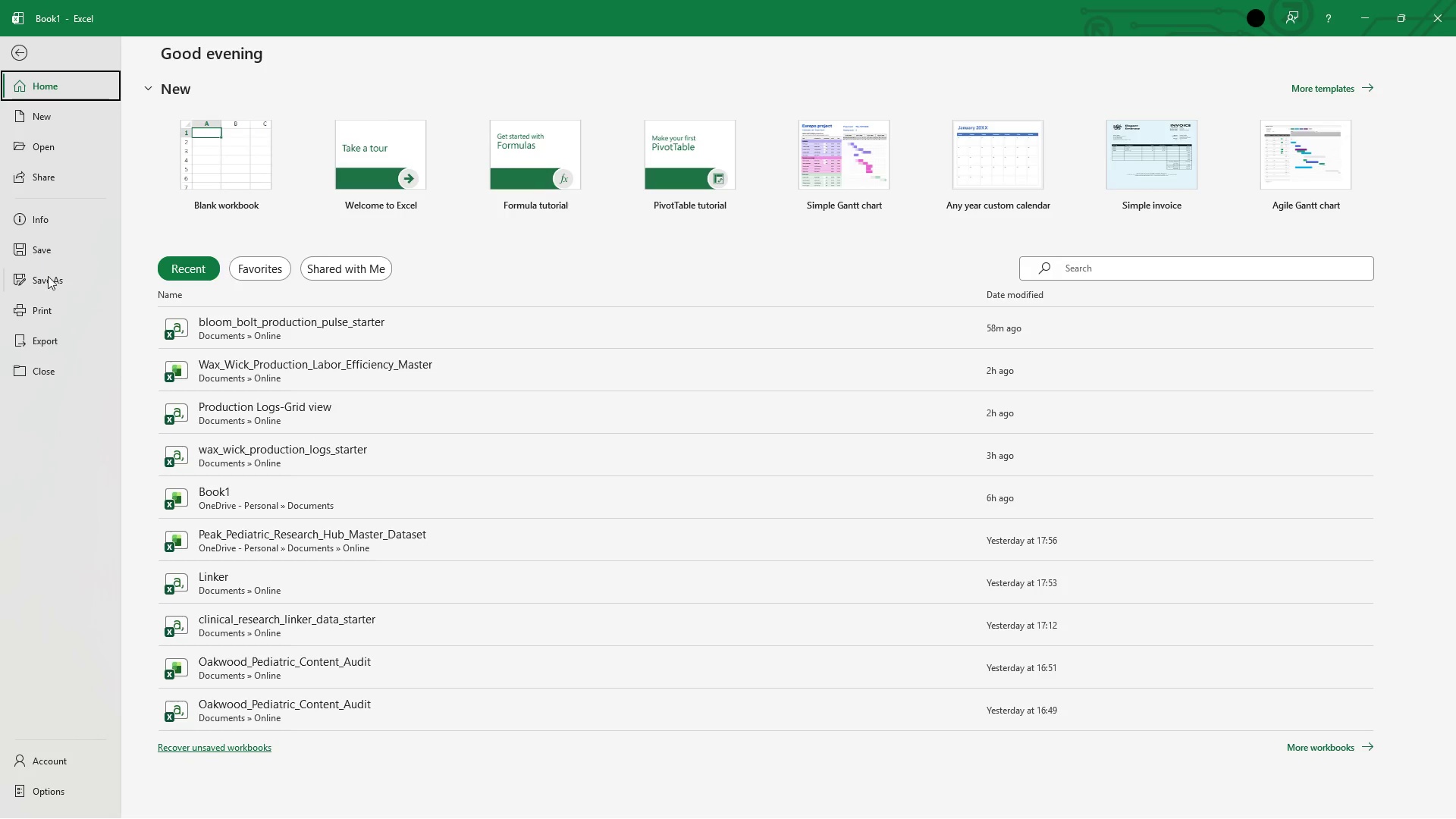 
left_click([52, 283])
 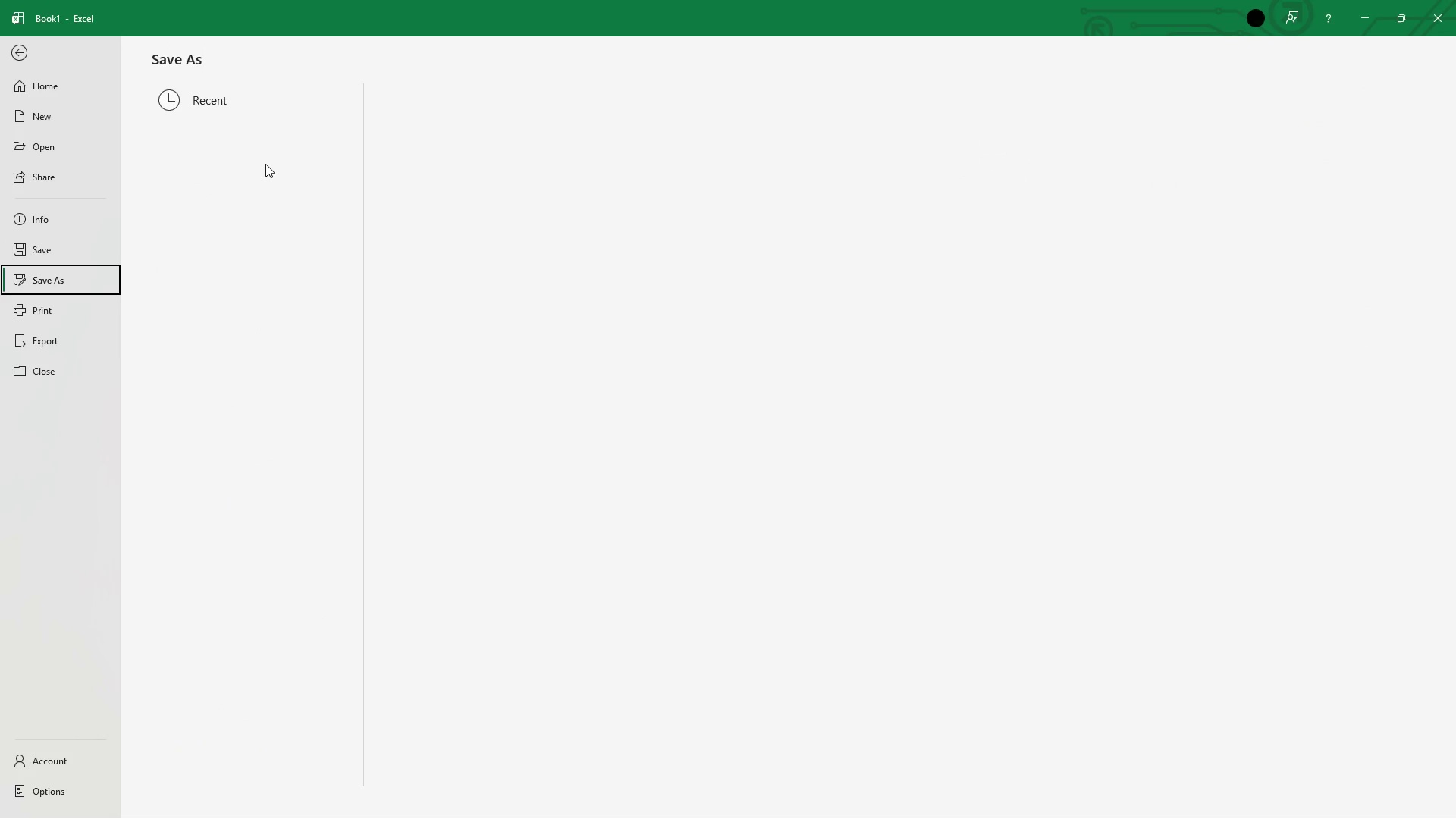 
mouse_move([371, 153])
 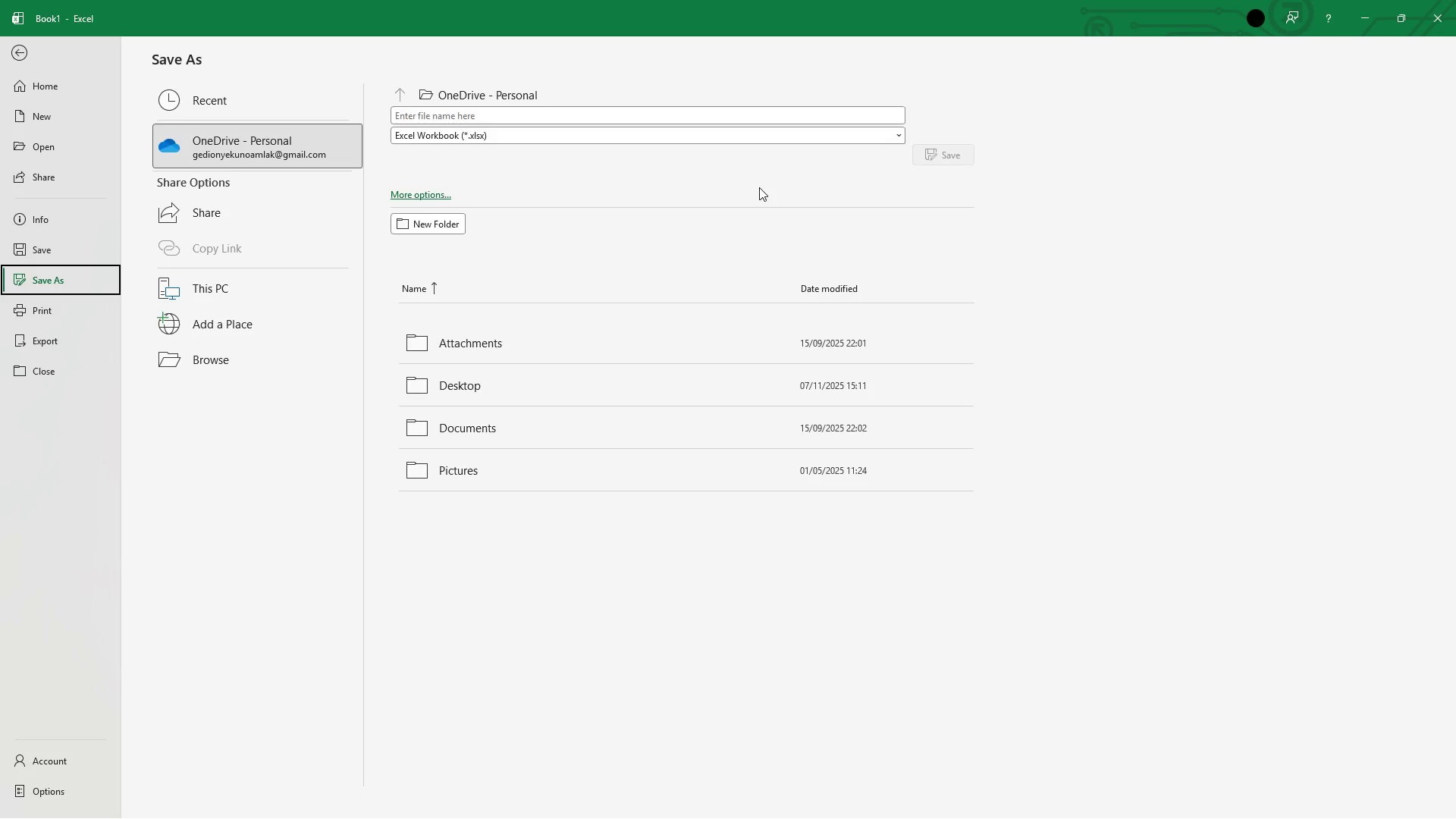 
wait(69.76)
 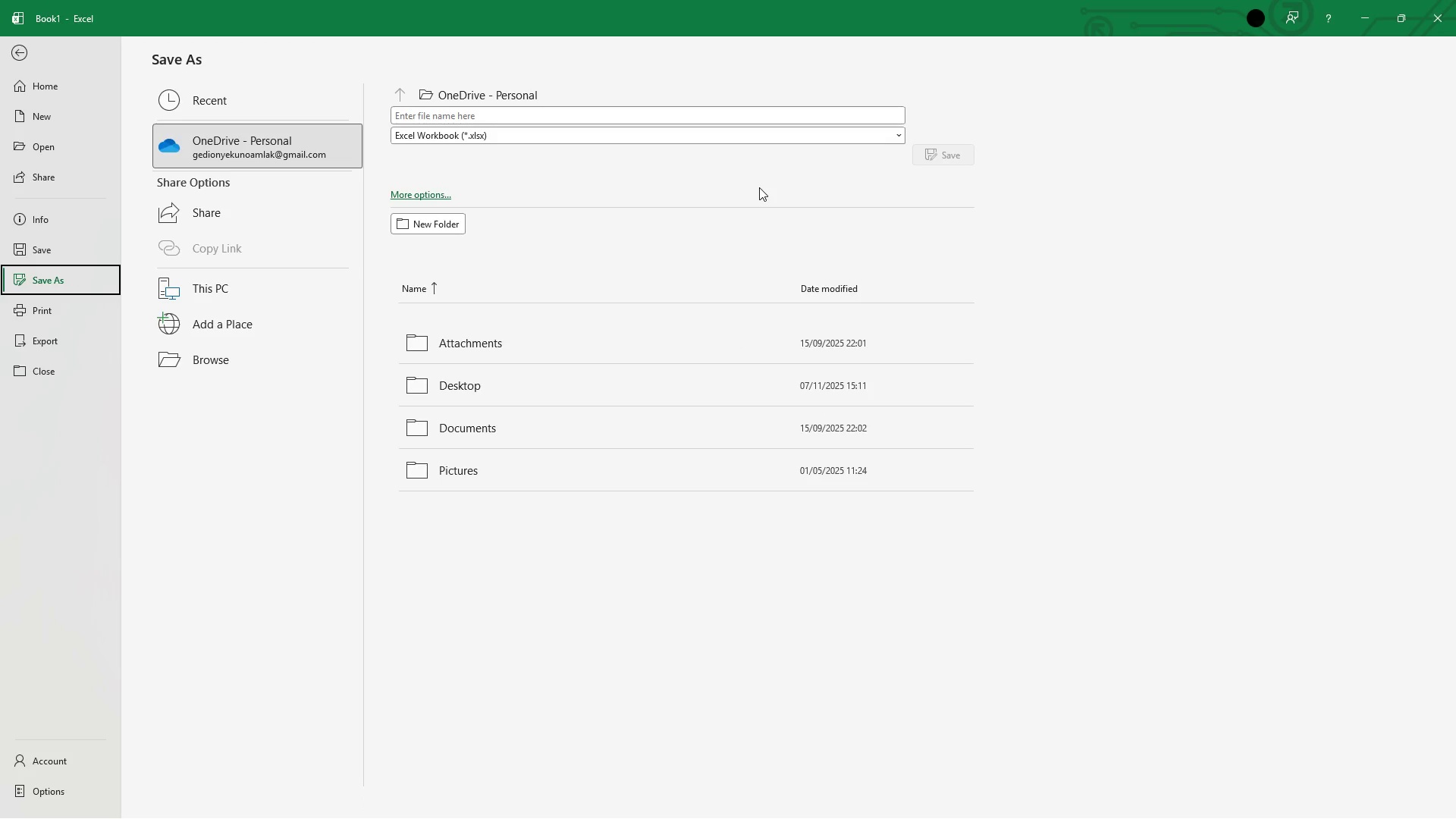 
left_click([696, 136])
 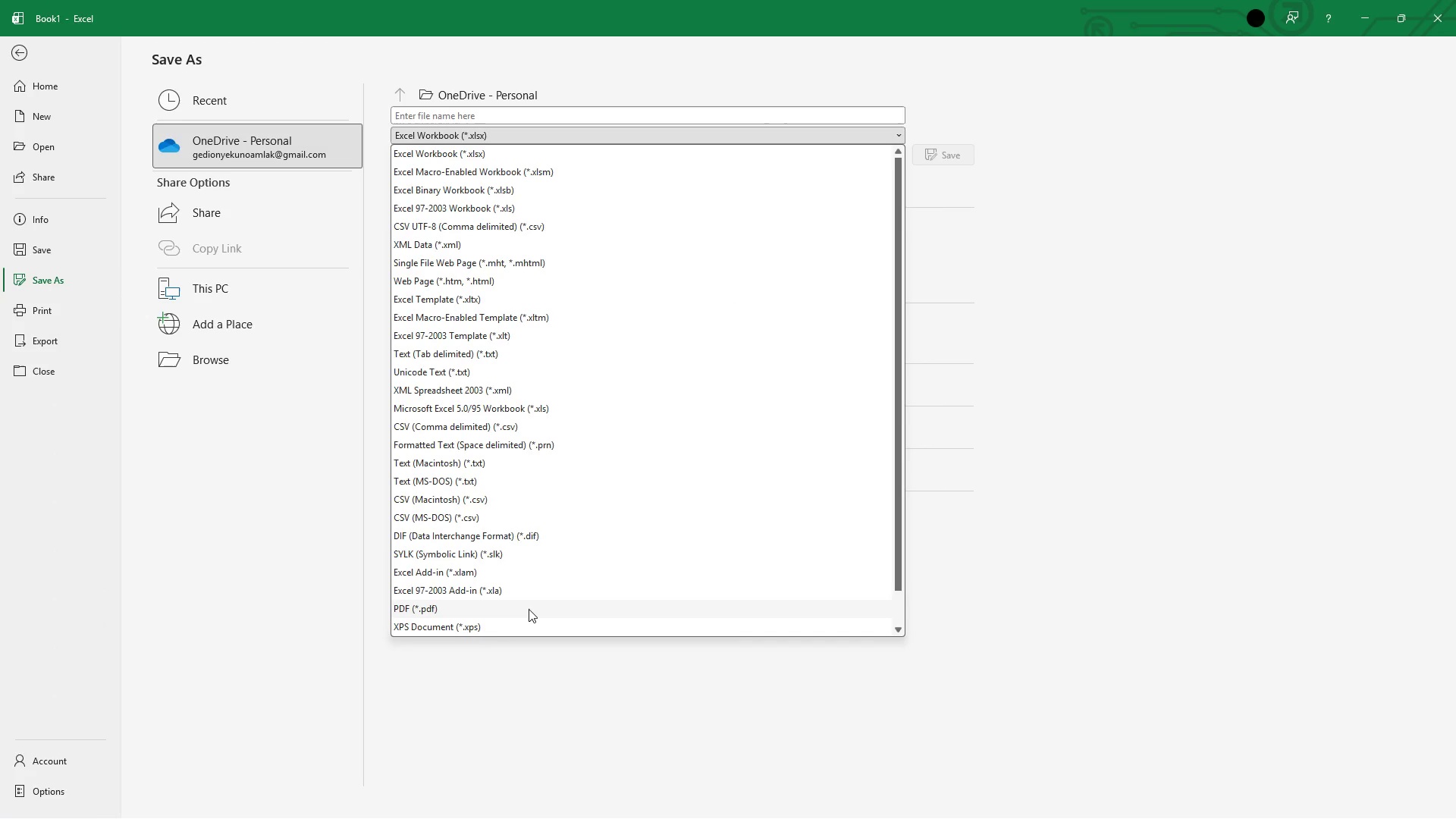 
left_click([529, 609])
 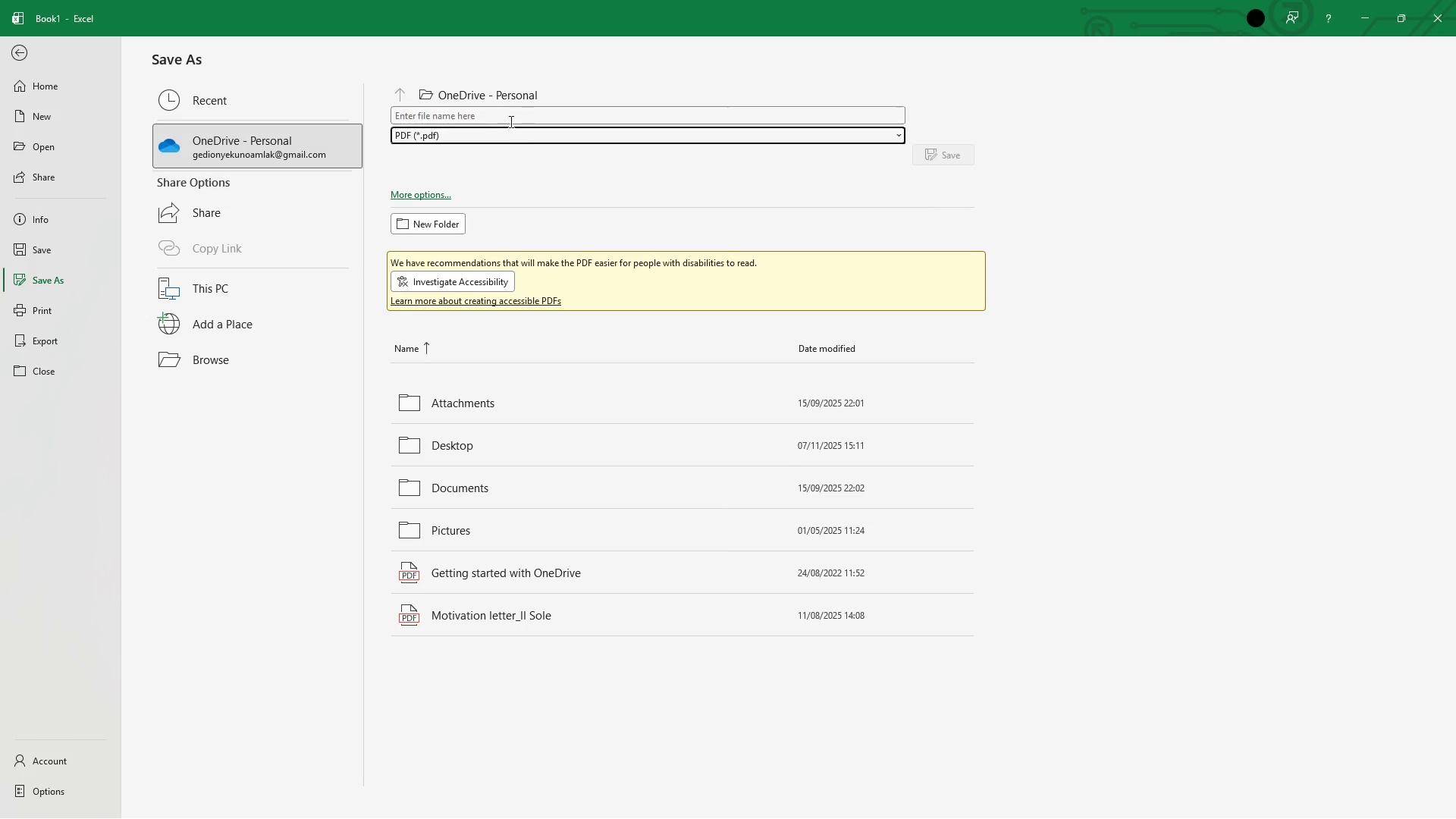 
left_click([510, 118])
 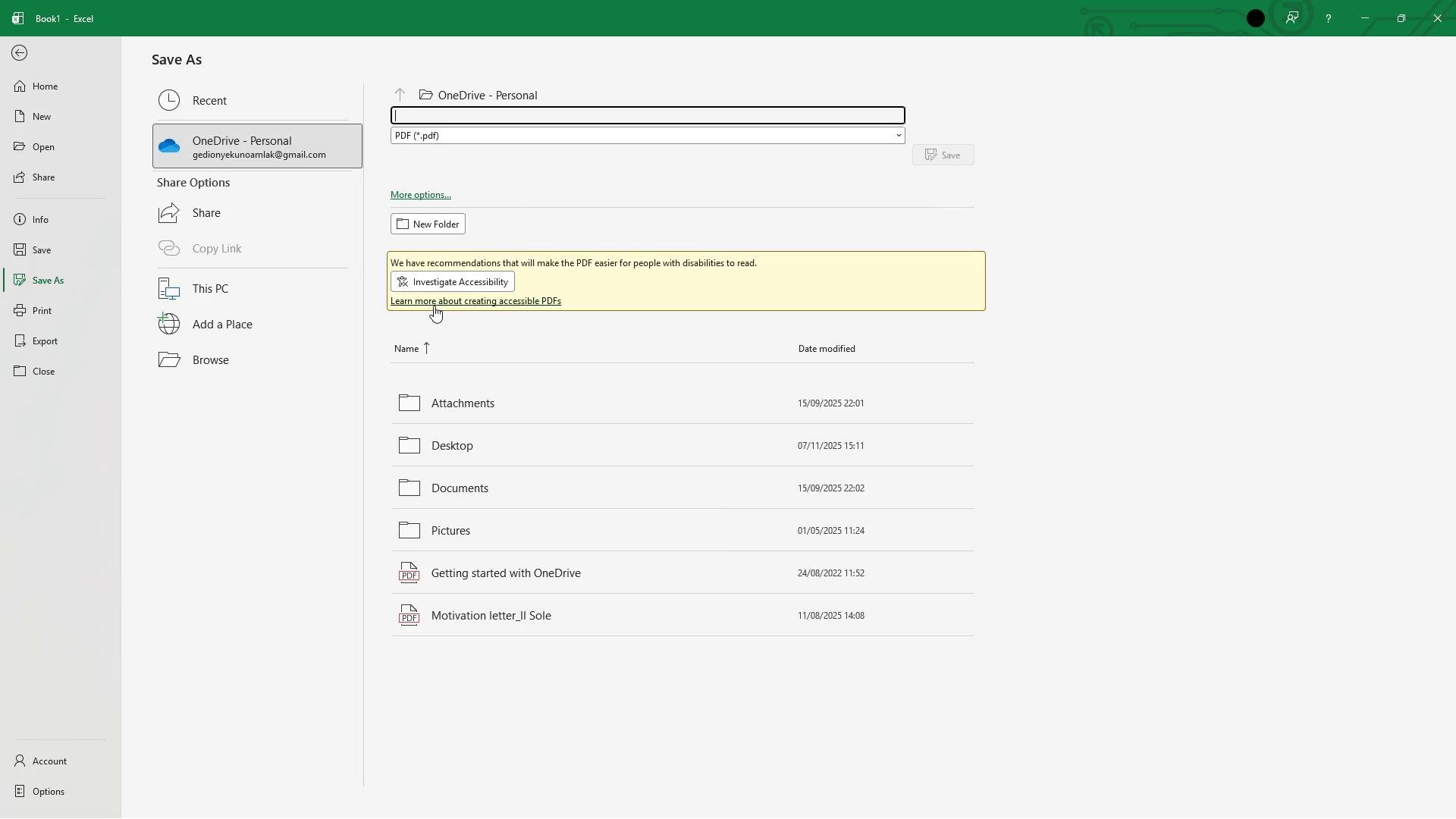 
type(Formula_Log)
 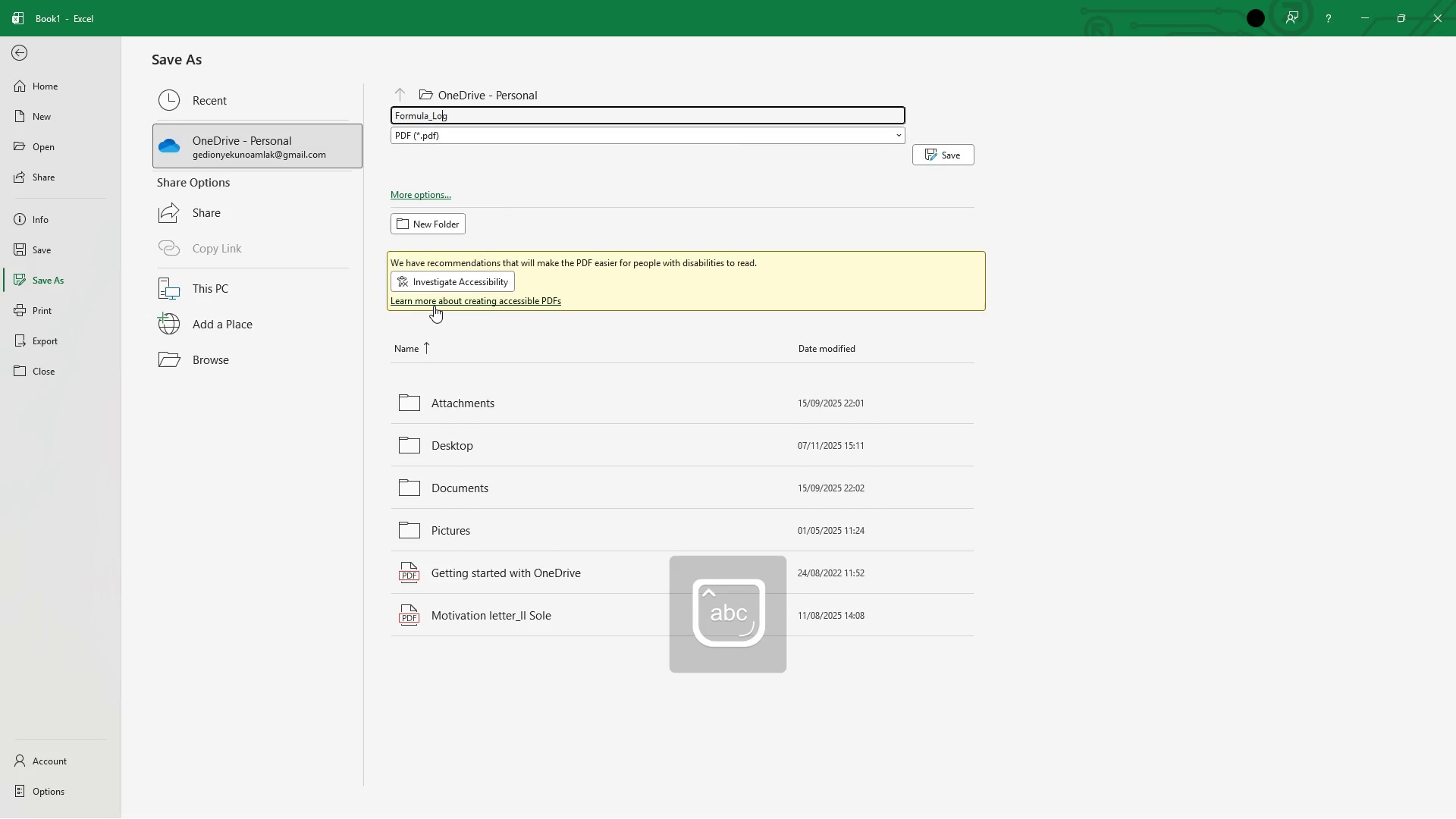 
 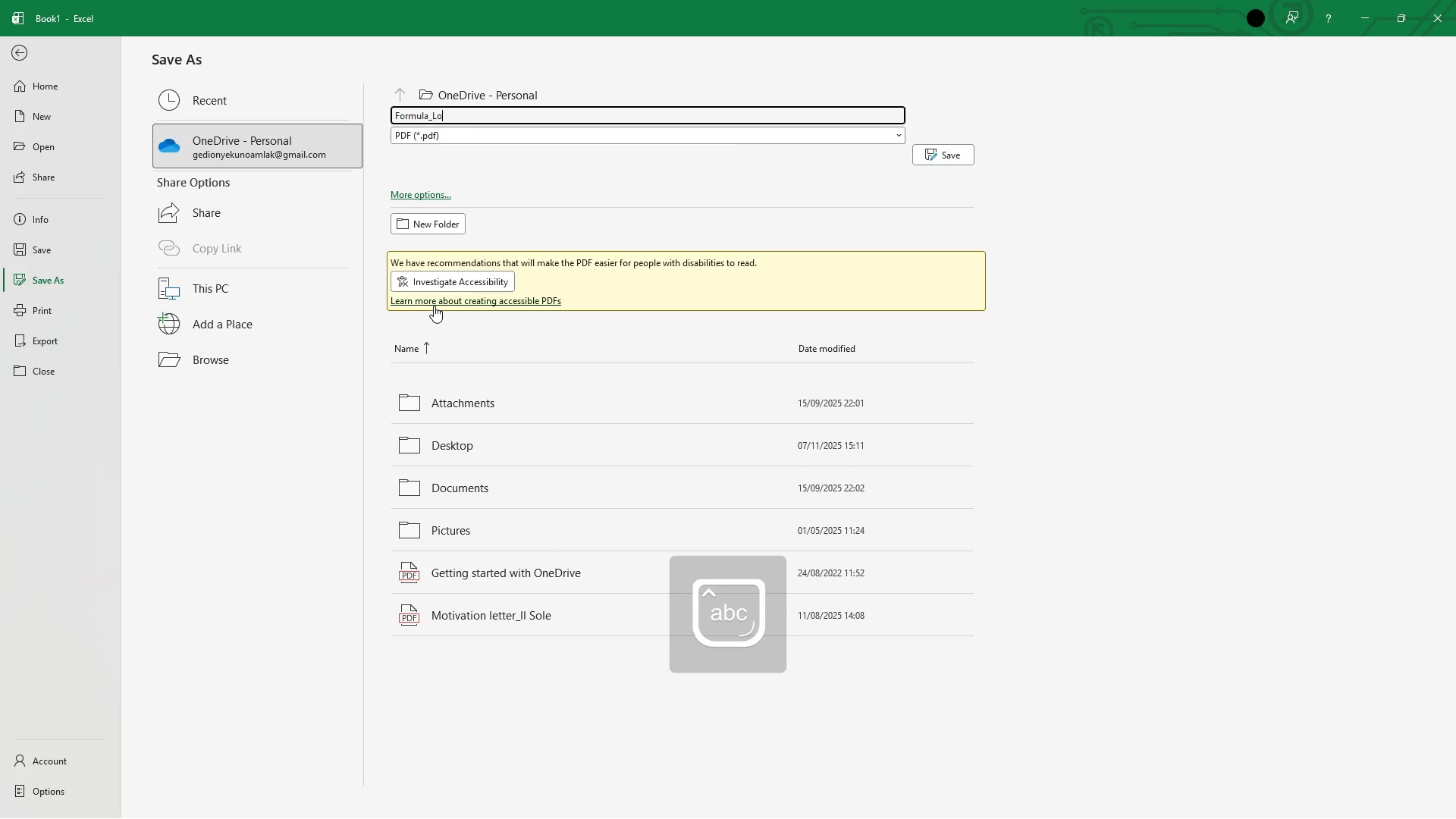 
key(ArrowLeft)
 